 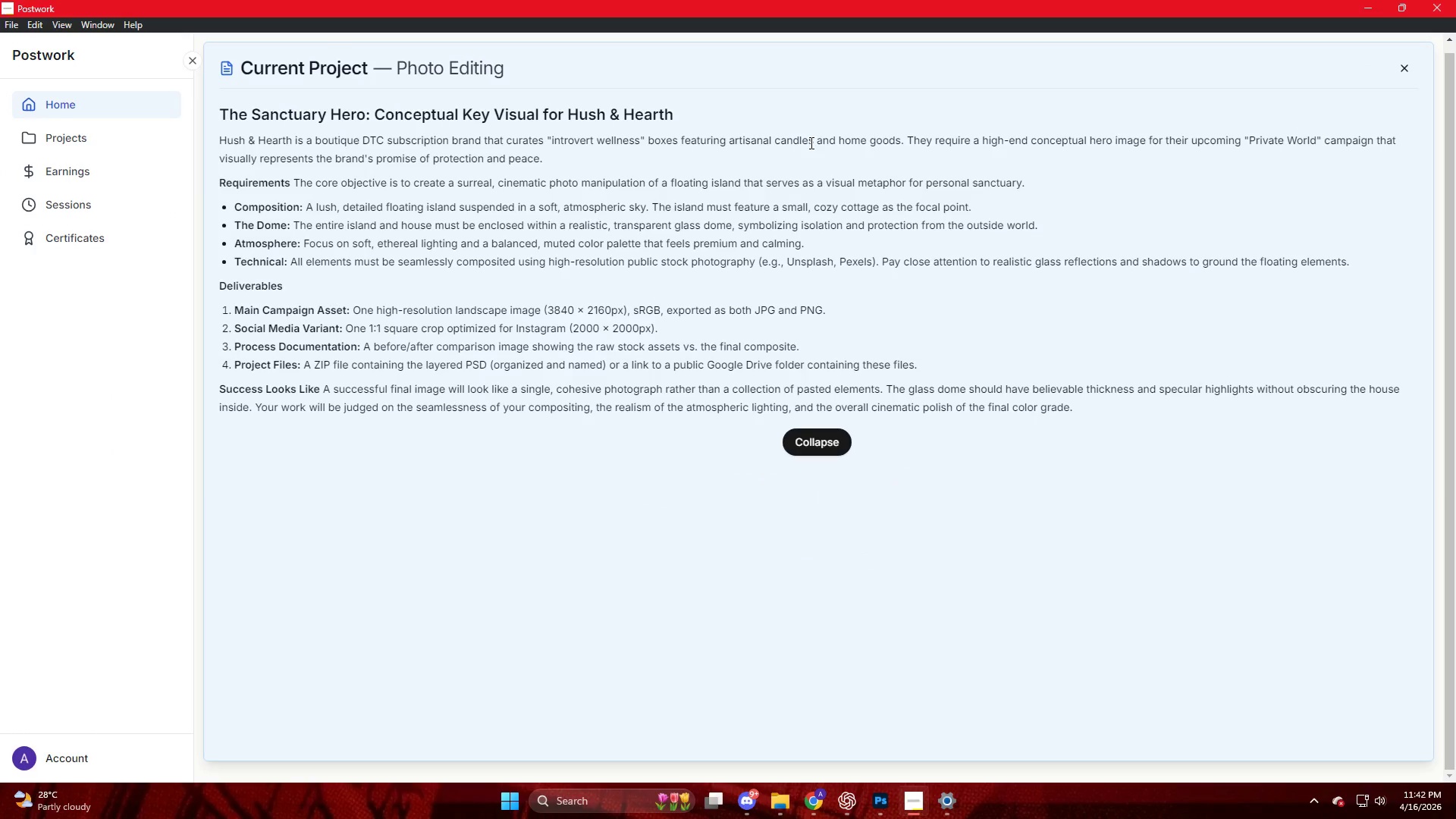 
scroll: coordinate [808, 377], scroll_direction: down, amount: 7.0
 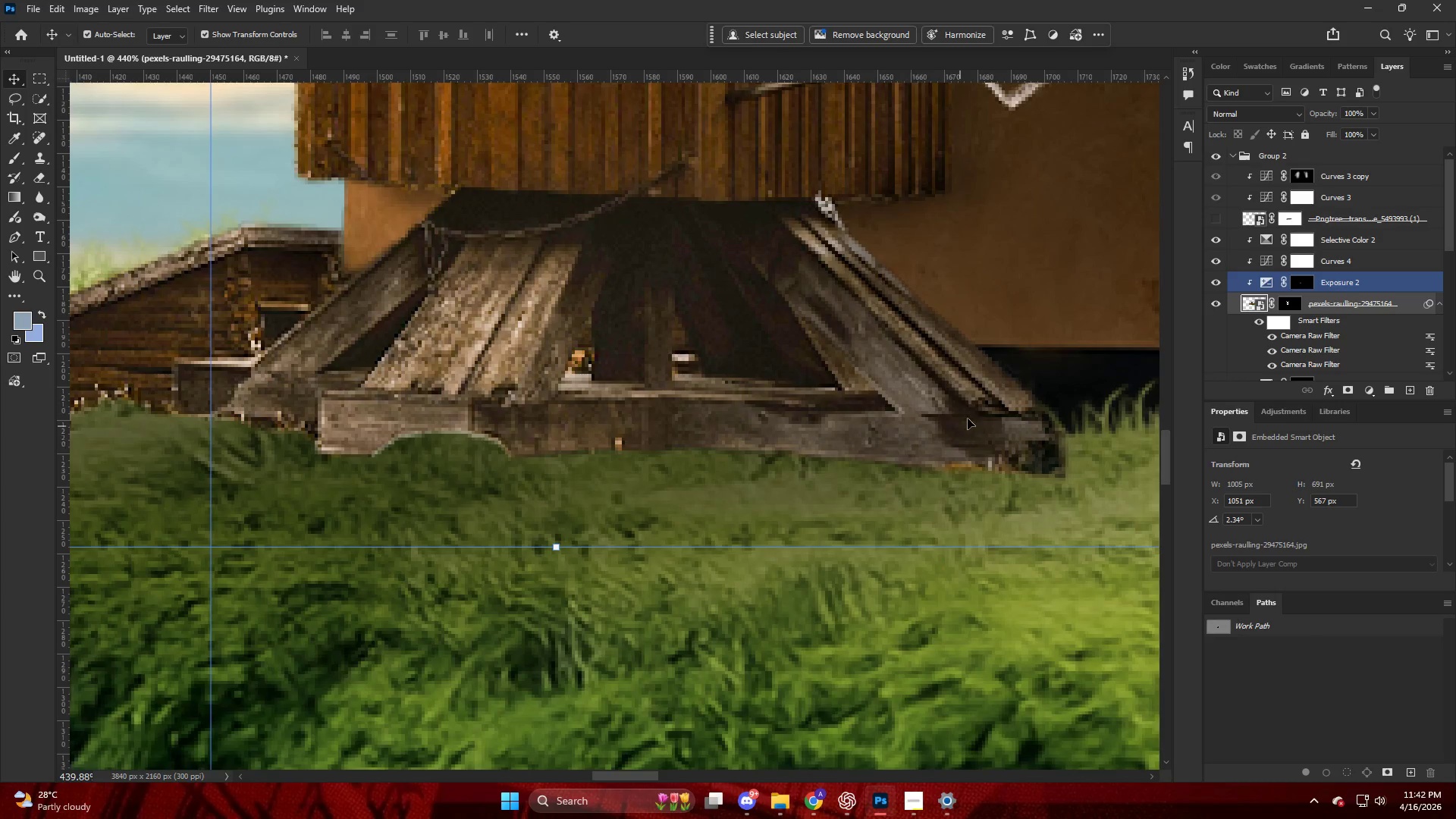 
left_click([938, 378])
 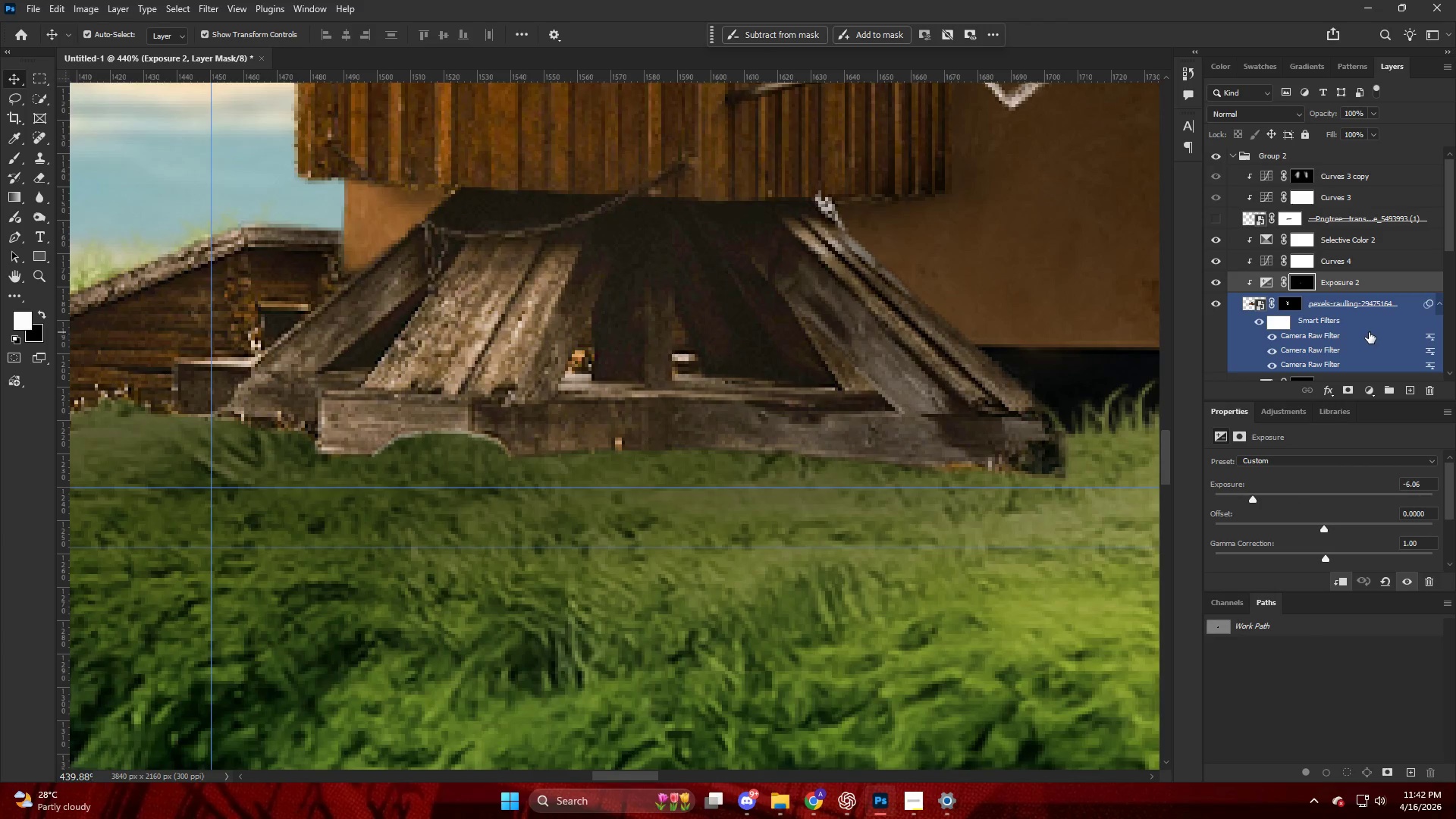 
left_click([1345, 311])
 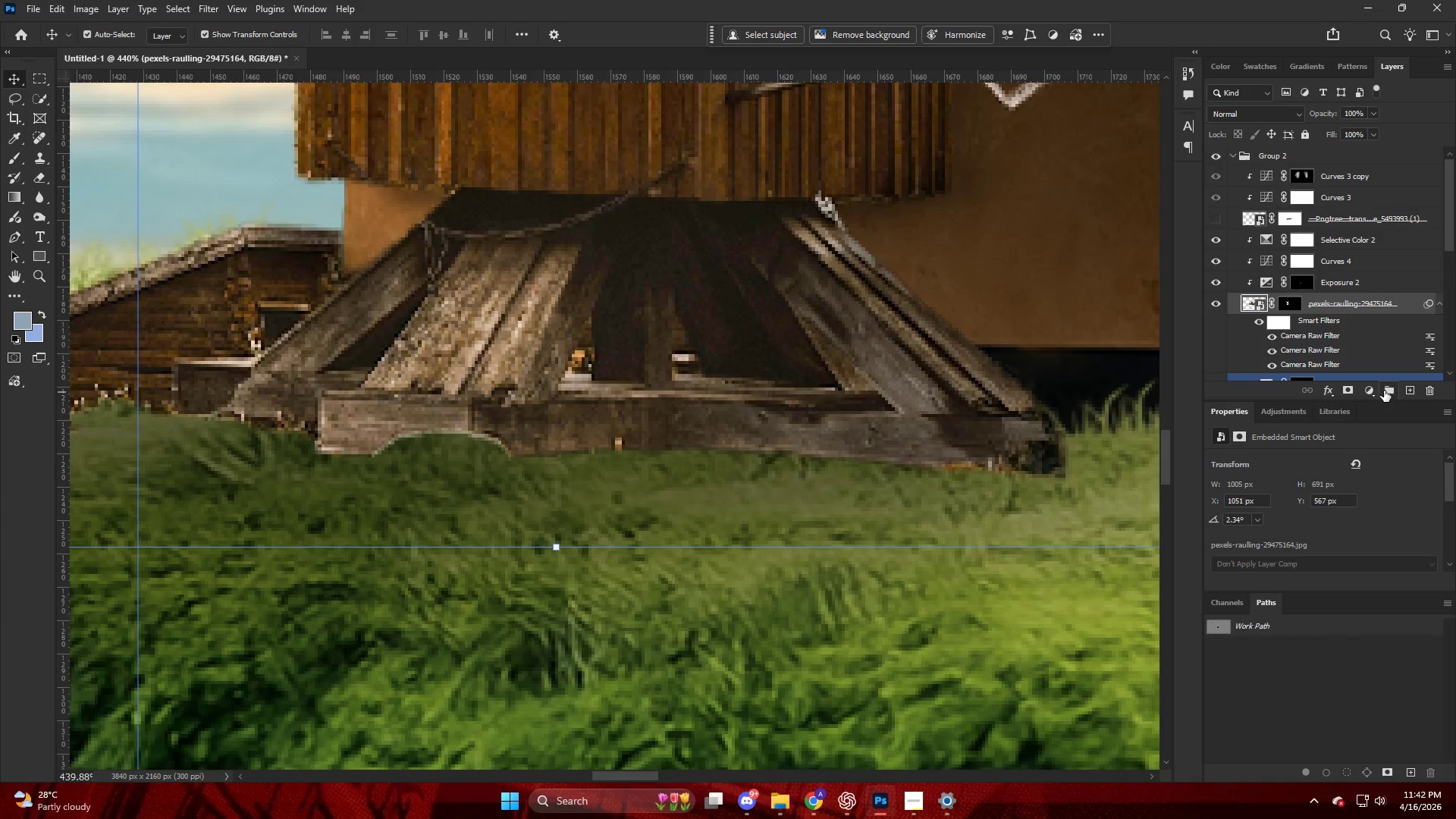 
left_click([1373, 388])
 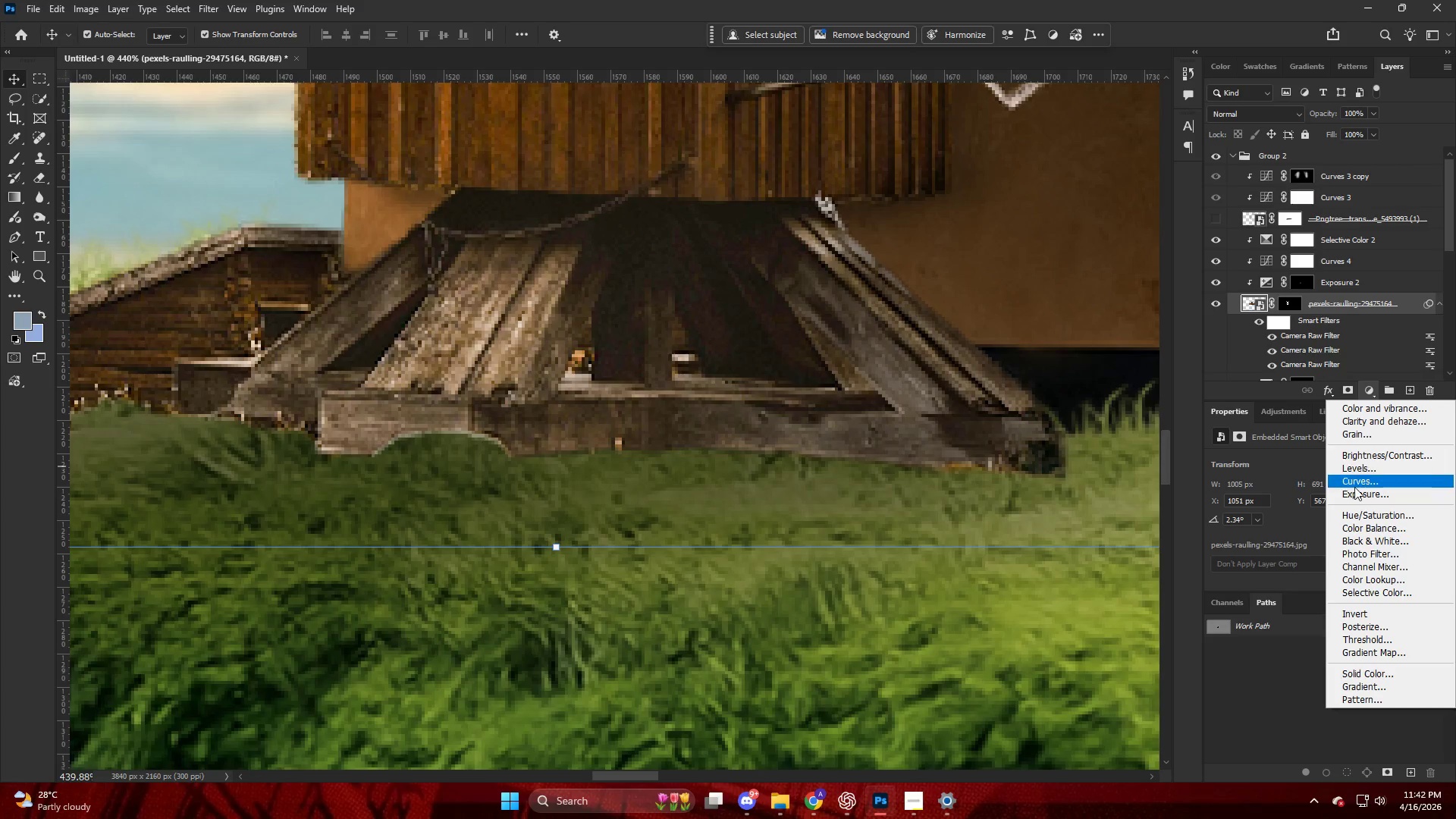 
left_click([1357, 491])
 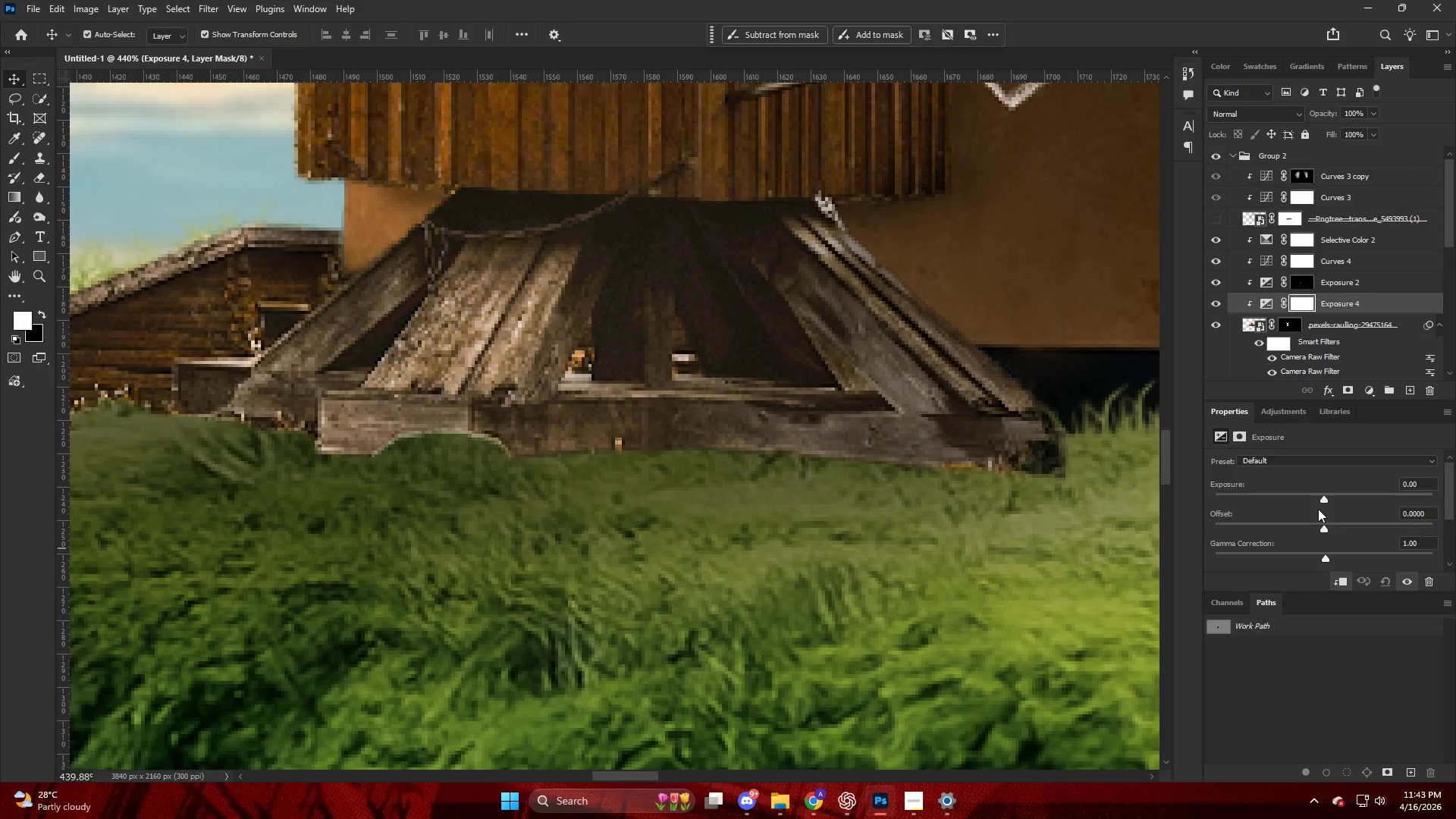 
left_click_drag(start_coordinate=[1318, 497], to_coordinate=[1268, 497])
 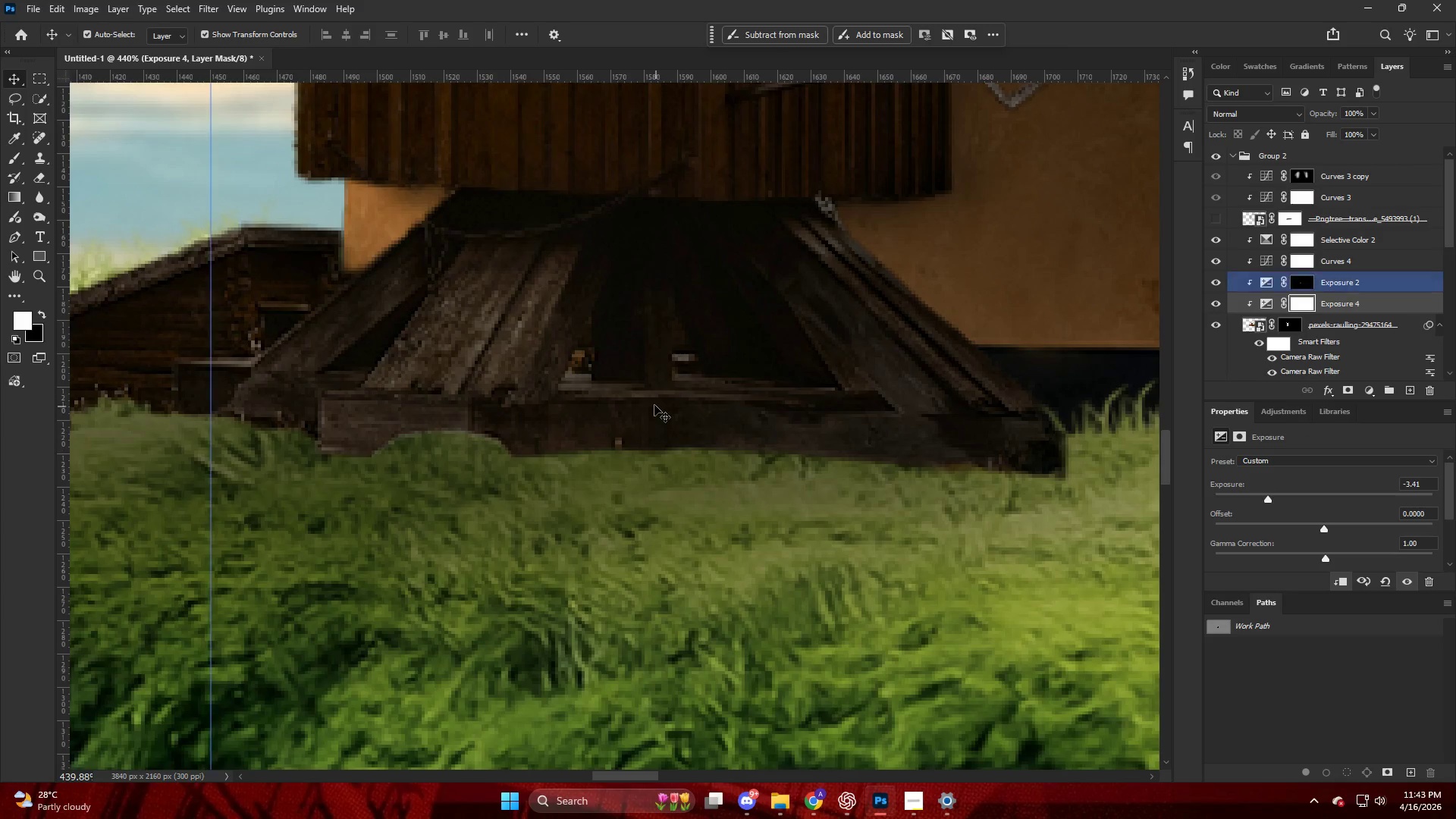 
key(Control+I)
 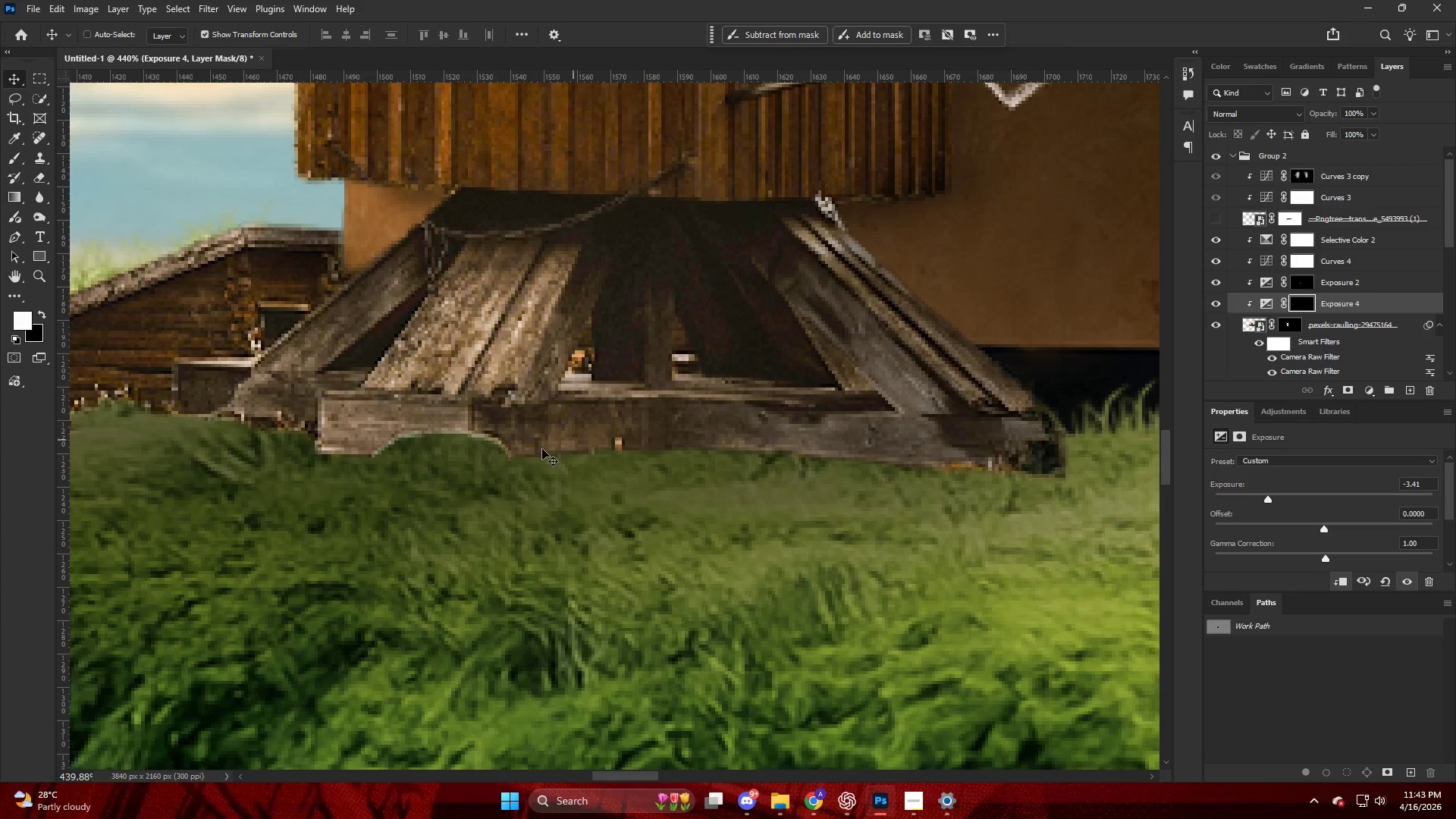 
hold_key(key=AltLeft, duration=0.41)
 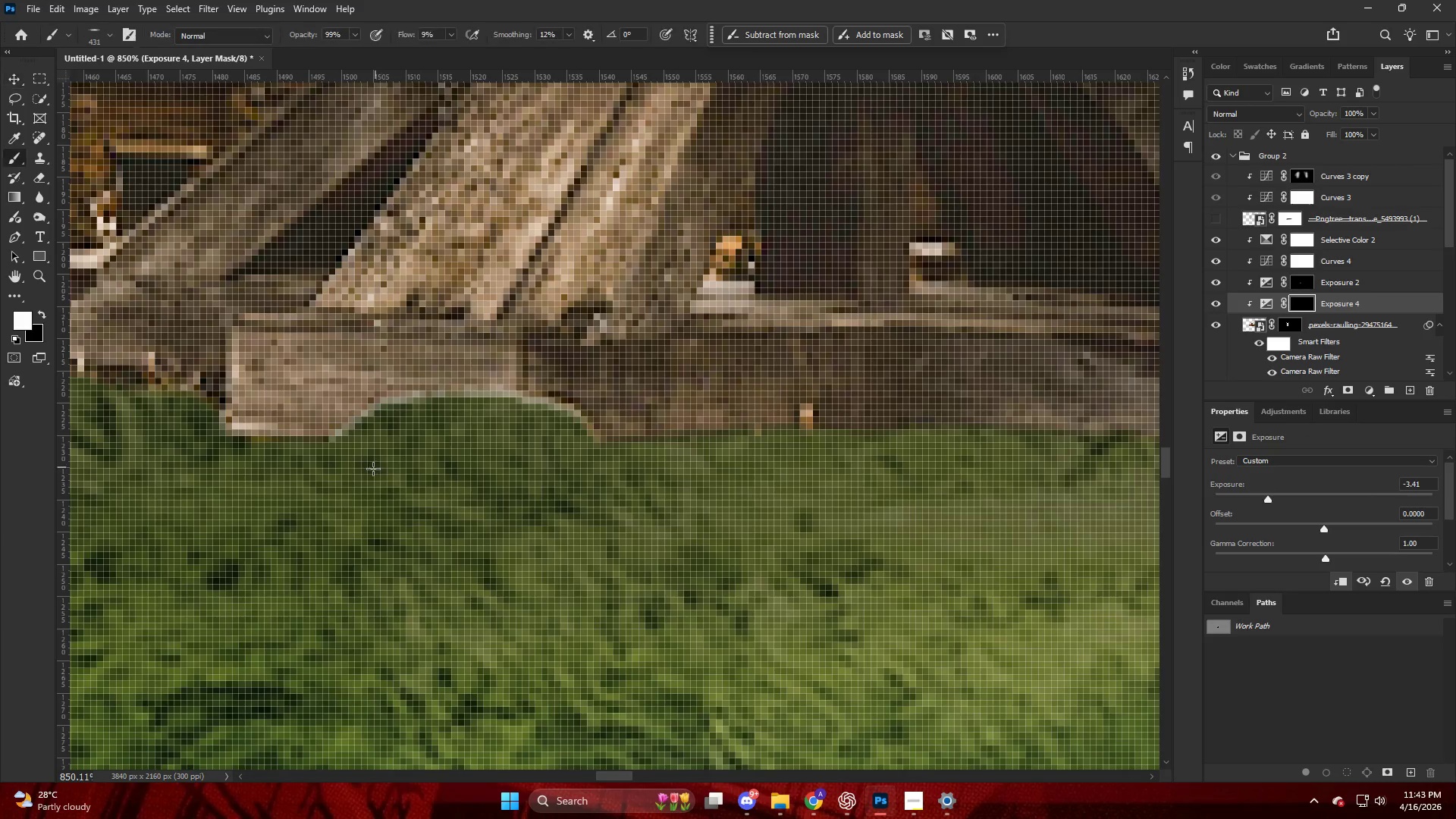 
key(B)
 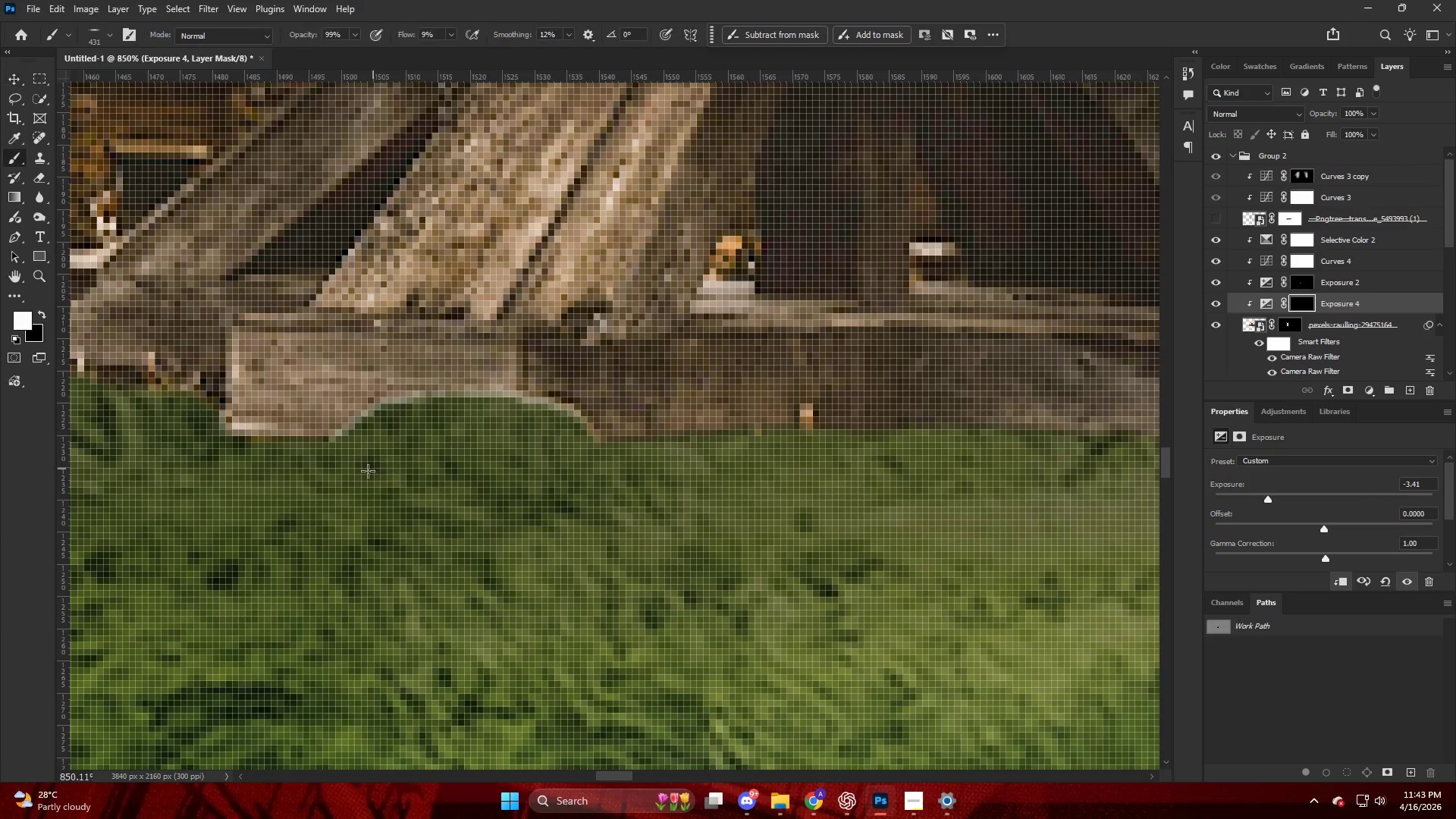 
hold_key(key=AltLeft, duration=0.62)
 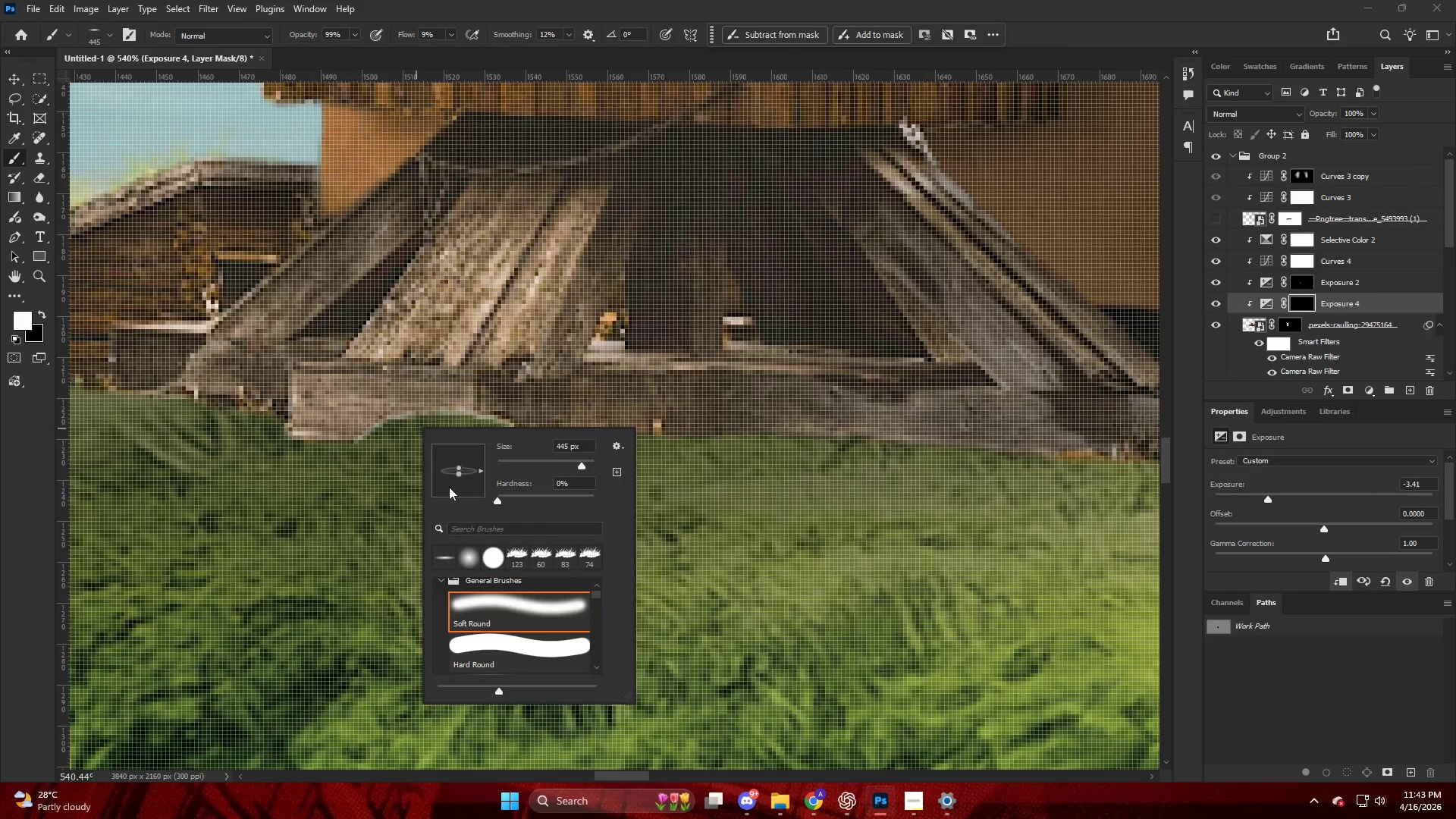 
scroll: coordinate [383, 475], scroll_direction: up, amount: 8.0
 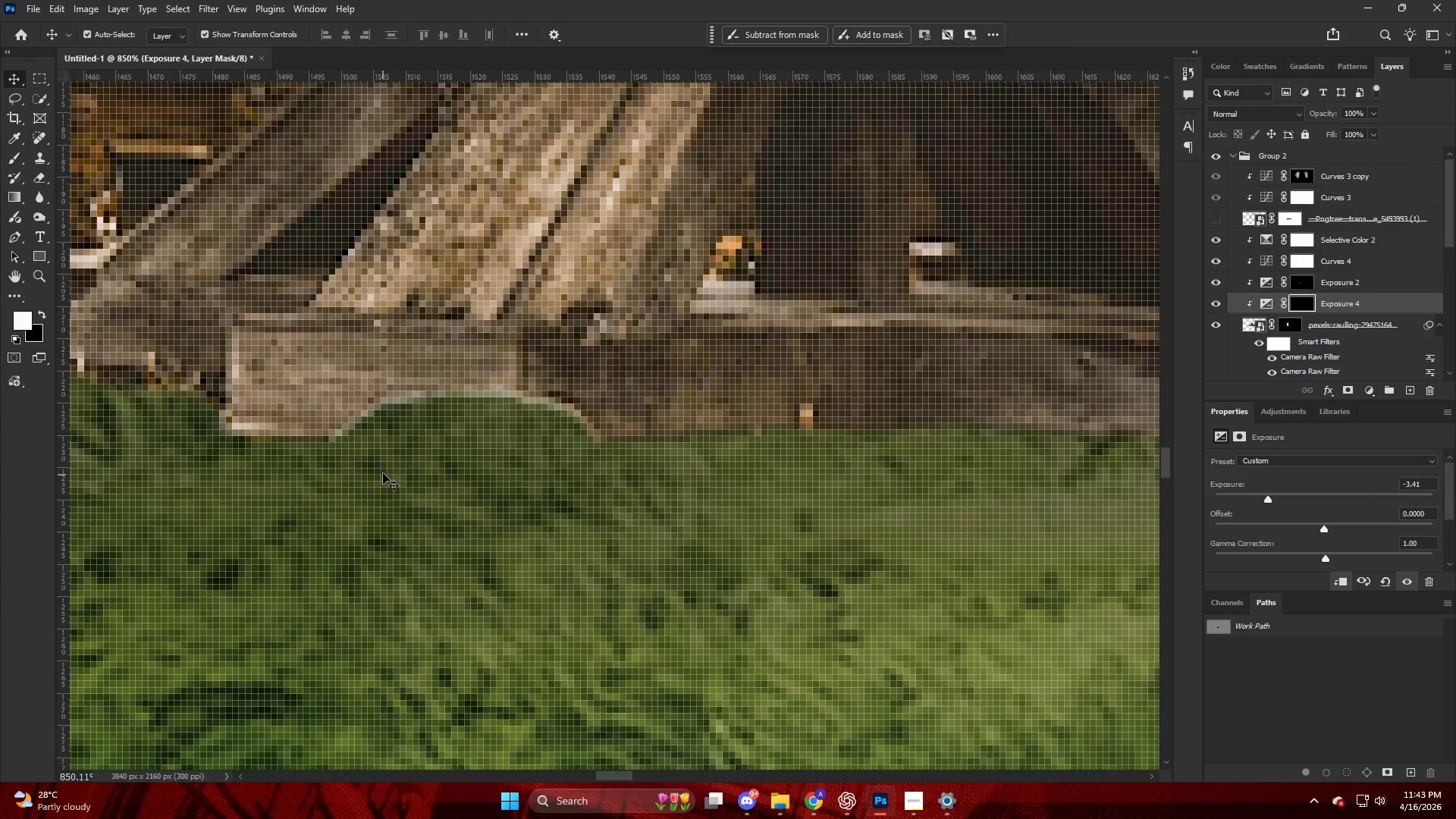 
scroll: coordinate [397, 447], scroll_direction: down, amount: 5.0
 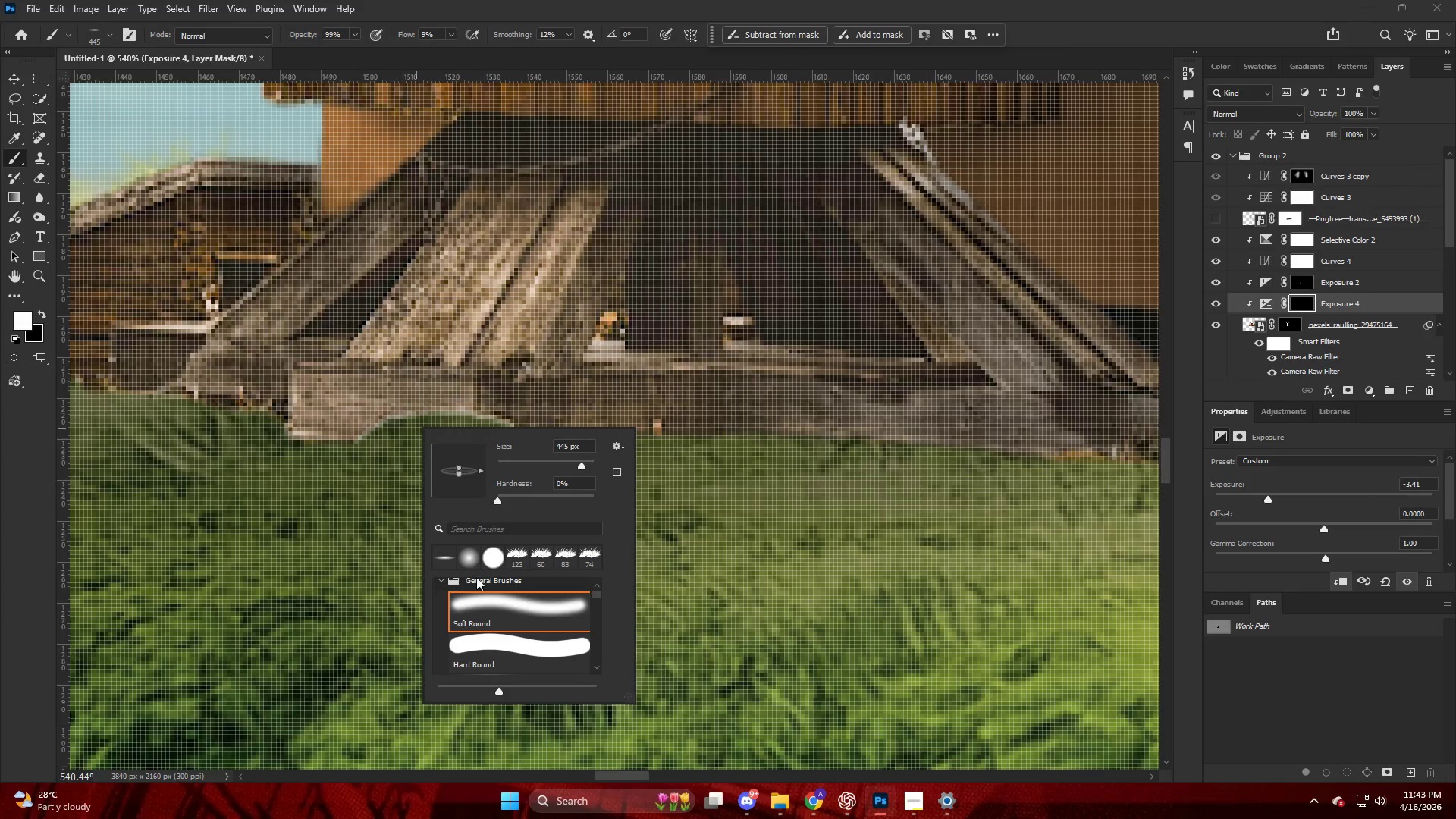 
left_click([475, 607])
 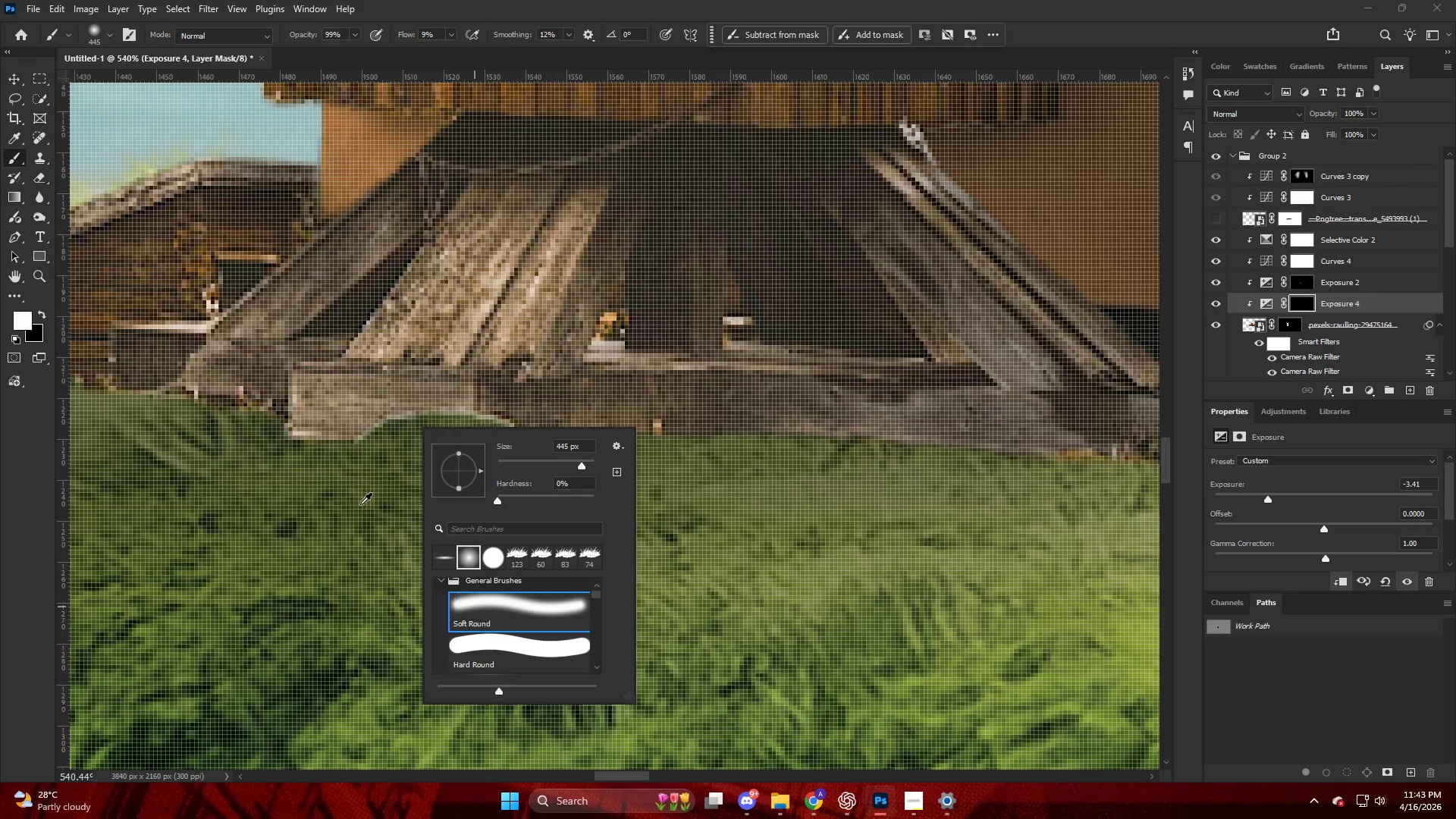 
hold_key(key=AltLeft, duration=1.12)
 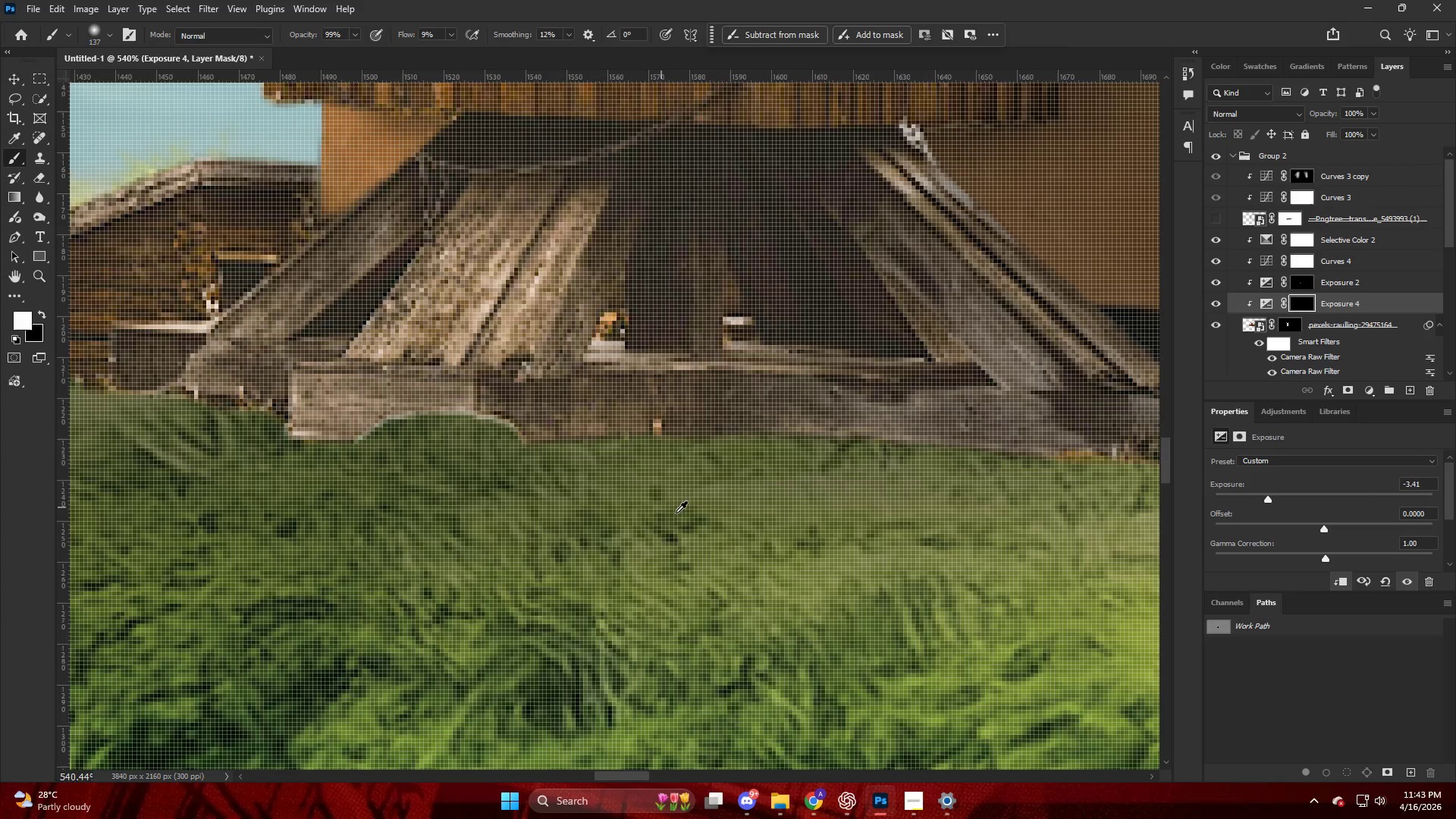 
hold_key(key=AltLeft, duration=0.84)
 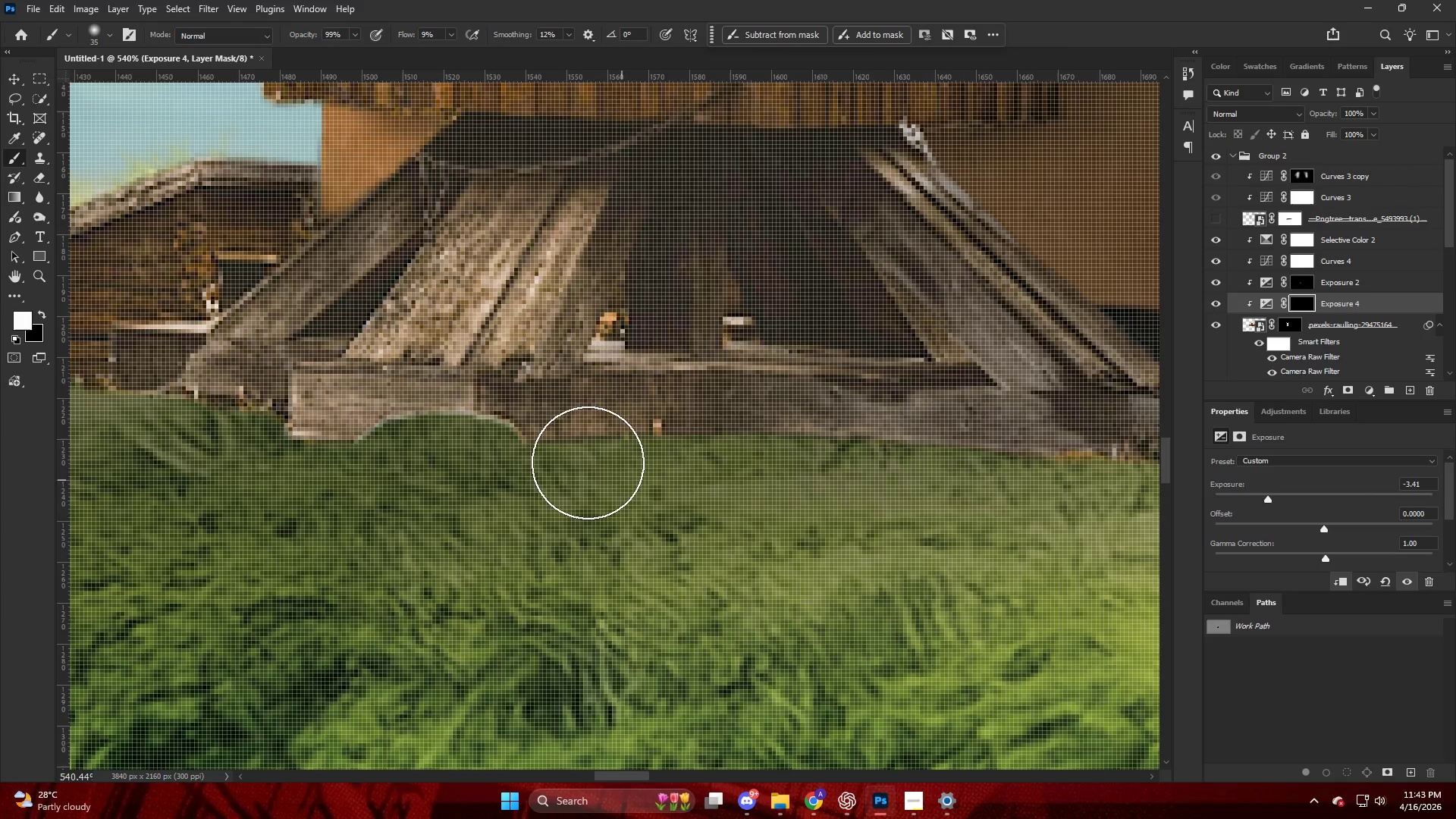 
left_click_drag(start_coordinate=[596, 465], to_coordinate=[754, 463])
 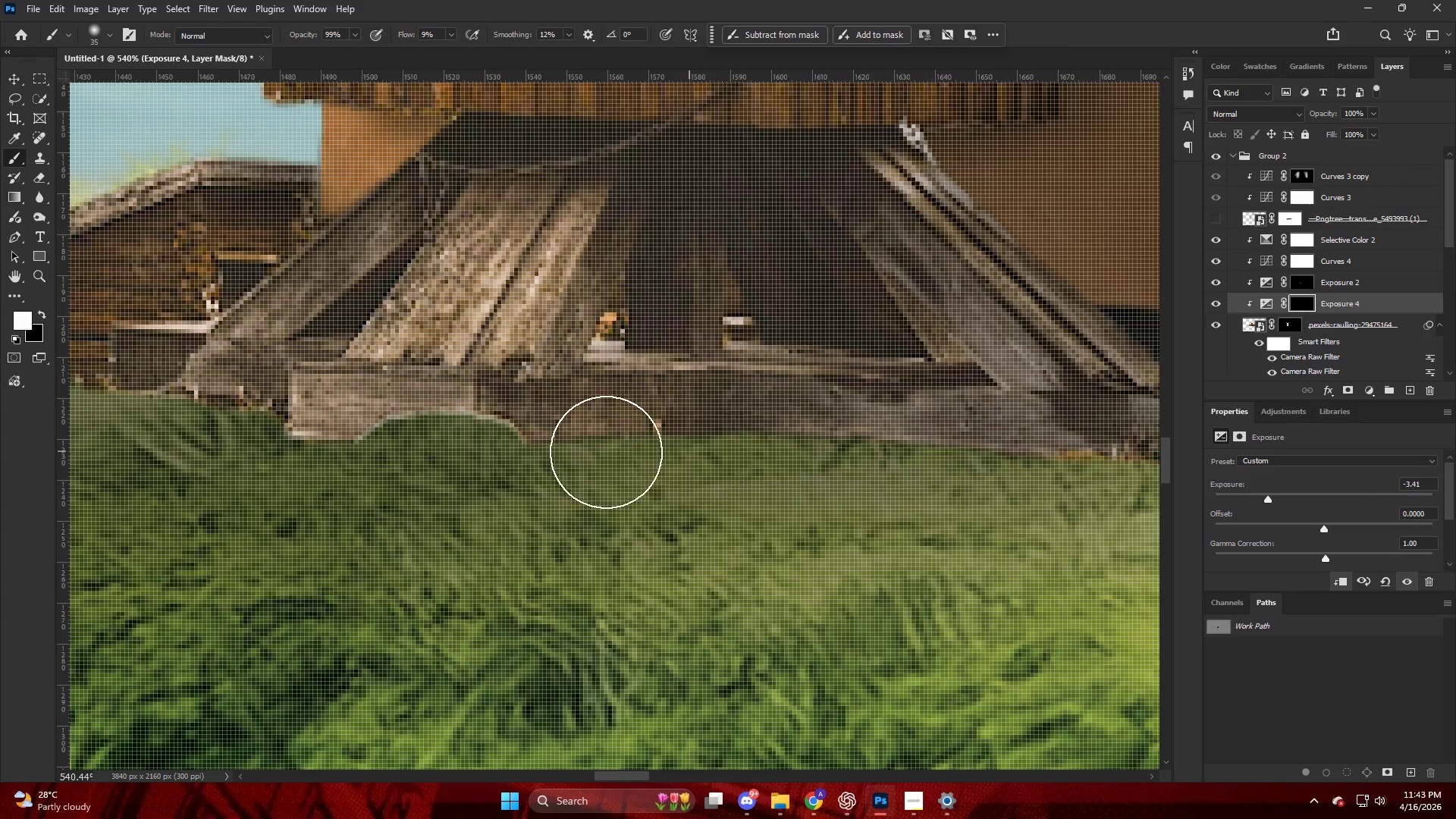 
type(xx)
 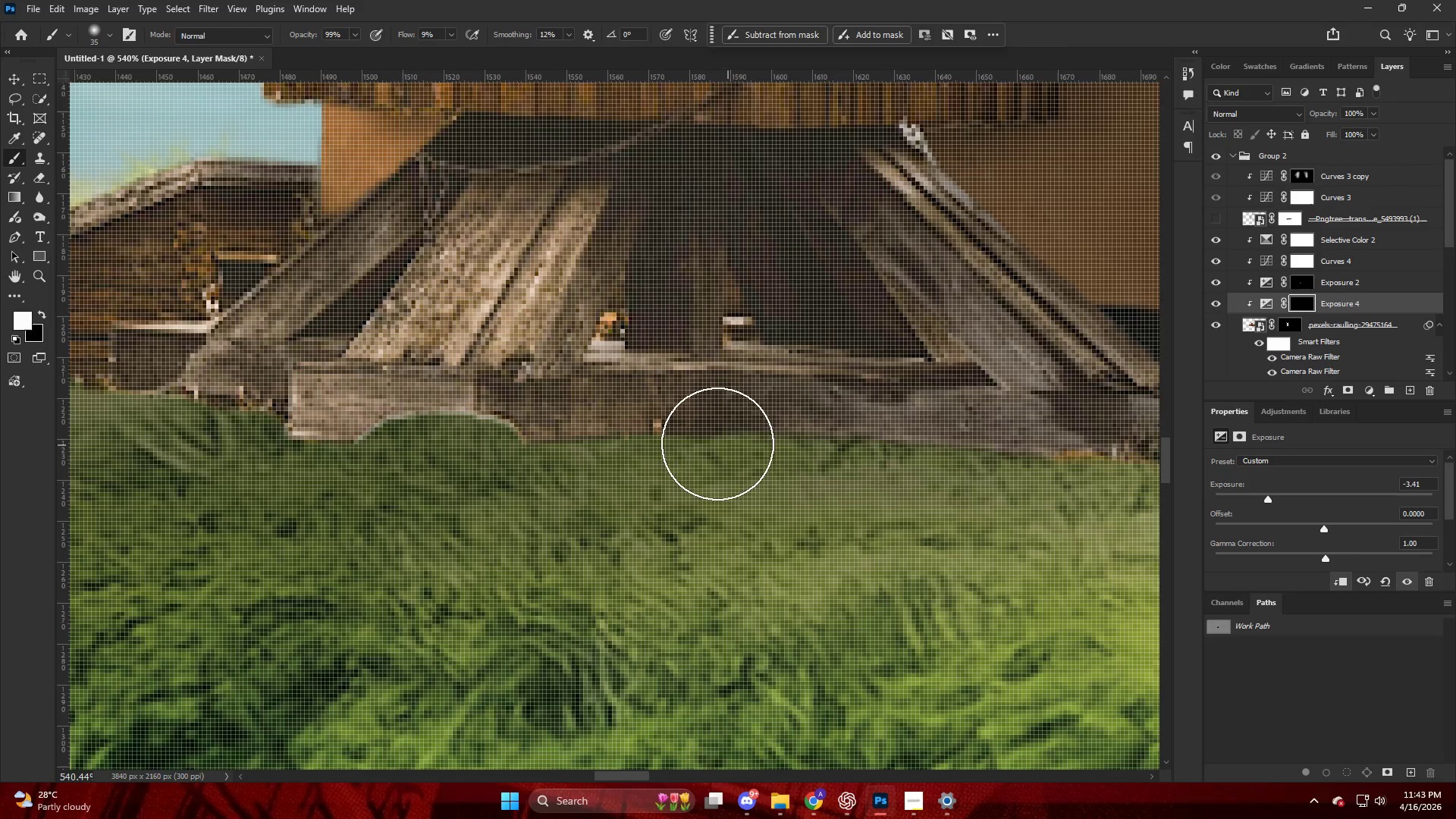 
left_click_drag(start_coordinate=[613, 453], to_coordinate=[701, 442])
 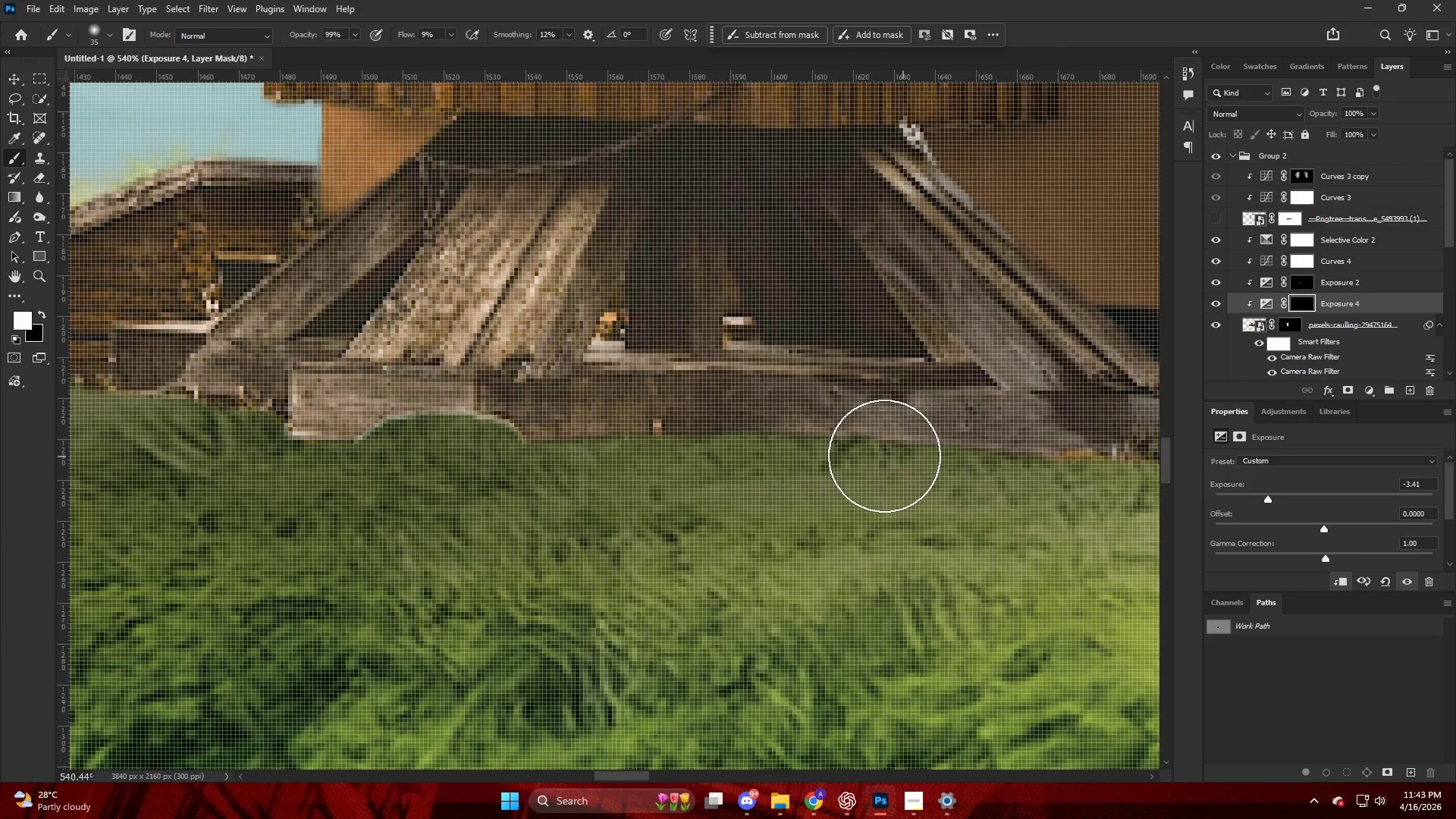 
left_click_drag(start_coordinate=[863, 456], to_coordinate=[375, 436])
 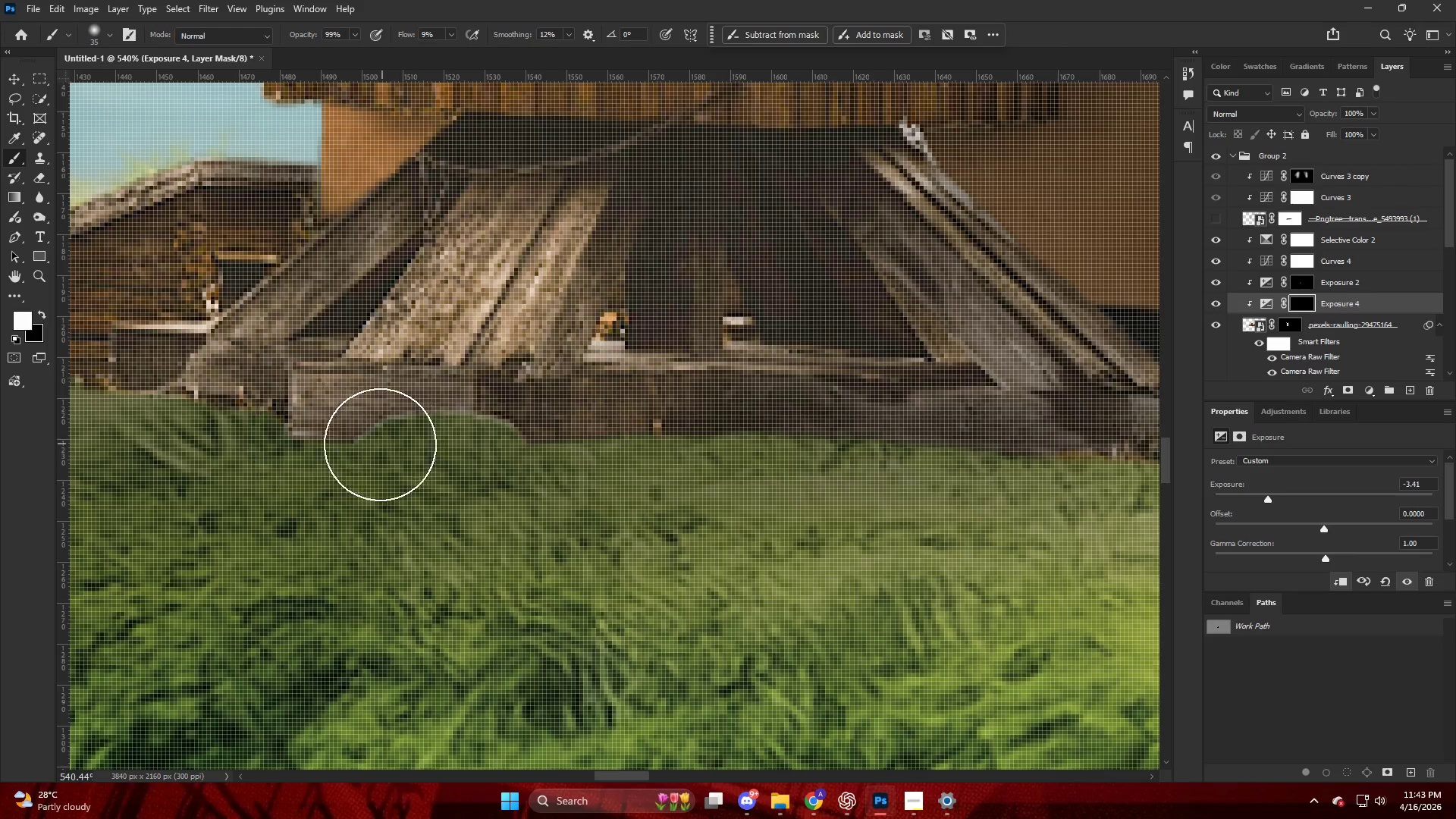 
hold_key(key=ControlLeft, duration=0.38)
 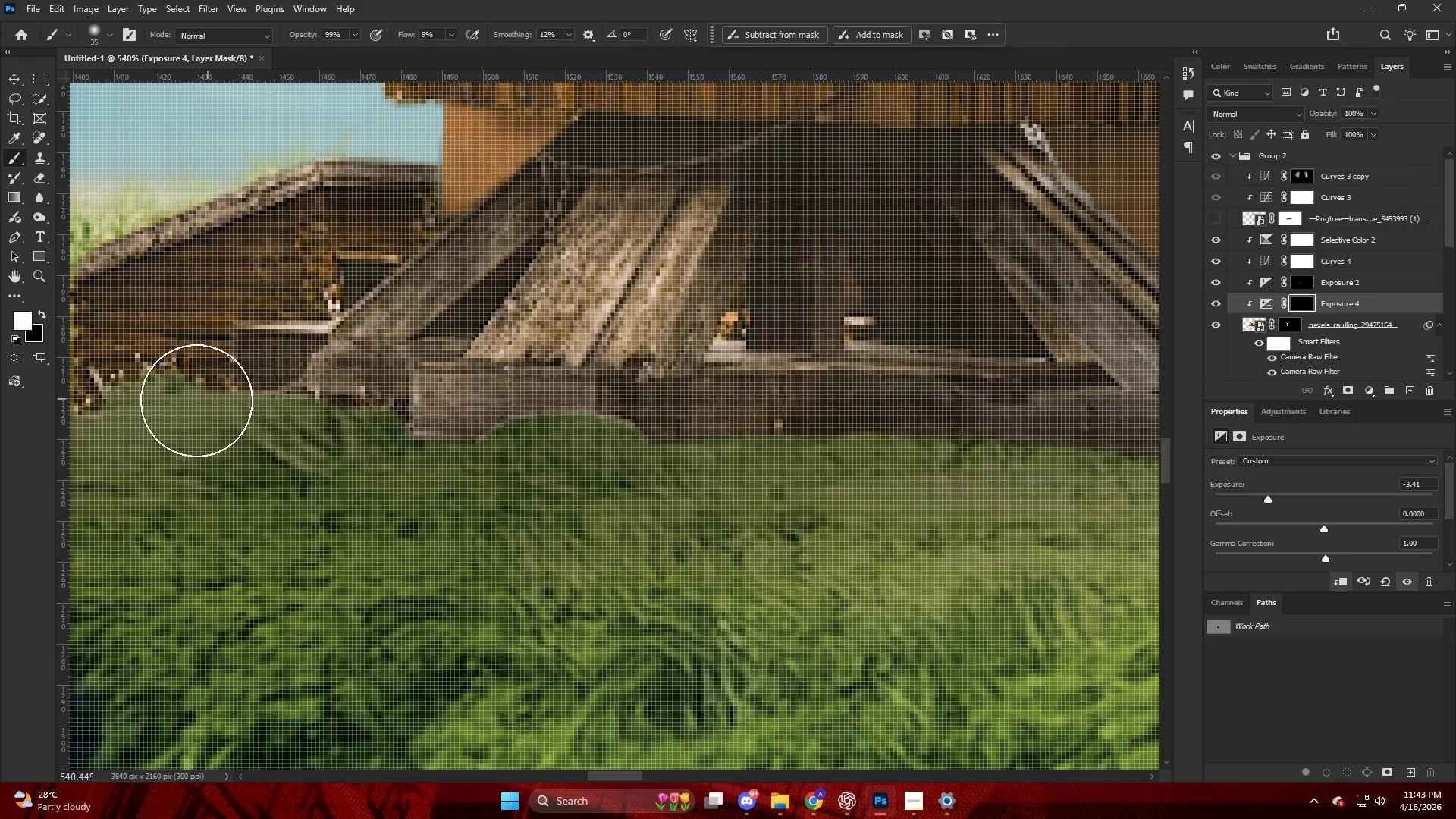 
left_click_drag(start_coordinate=[360, 431], to_coordinate=[486, 434])
 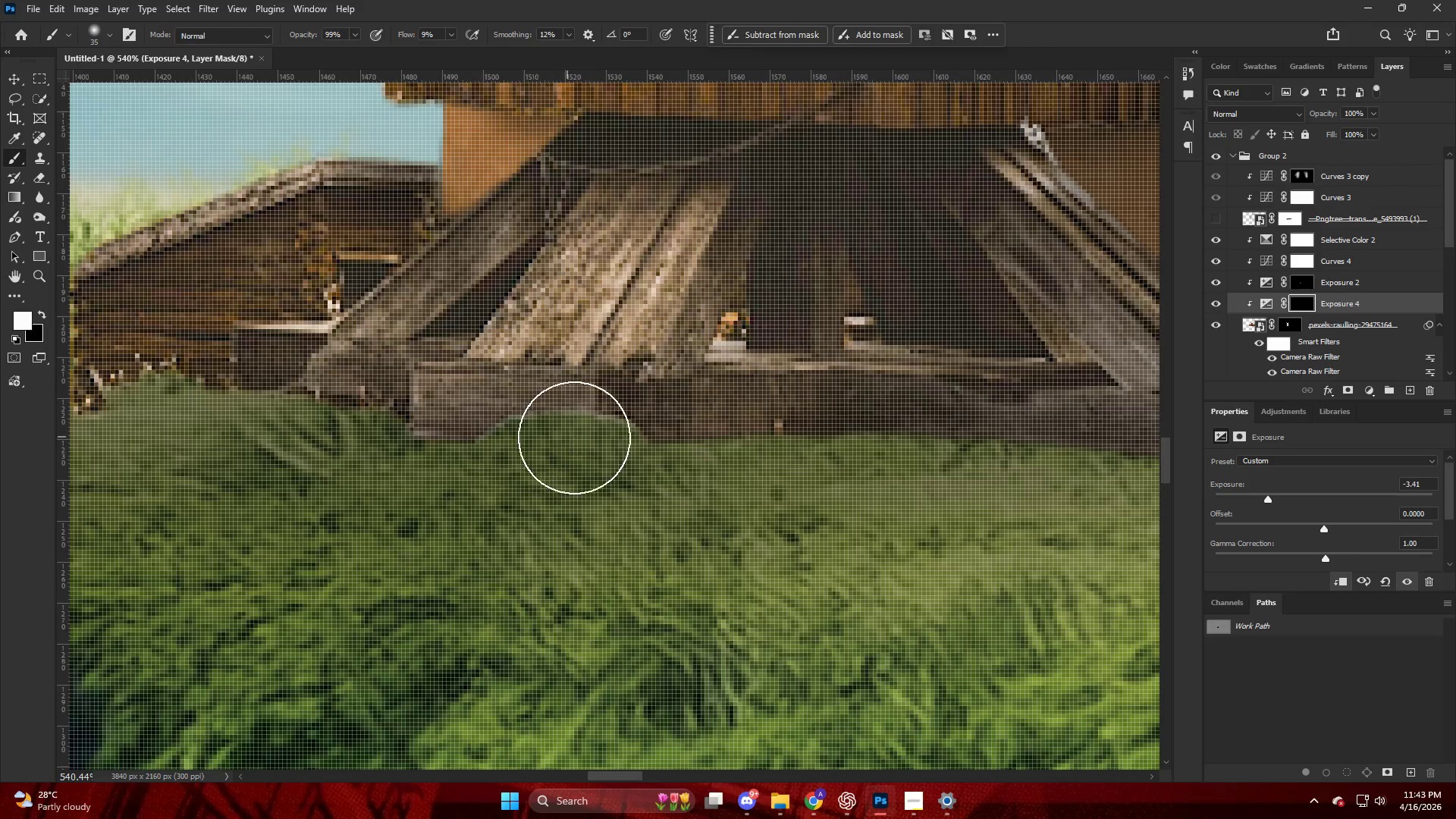 
scroll: coordinate [407, 428], scroll_direction: up, amount: 10.0
 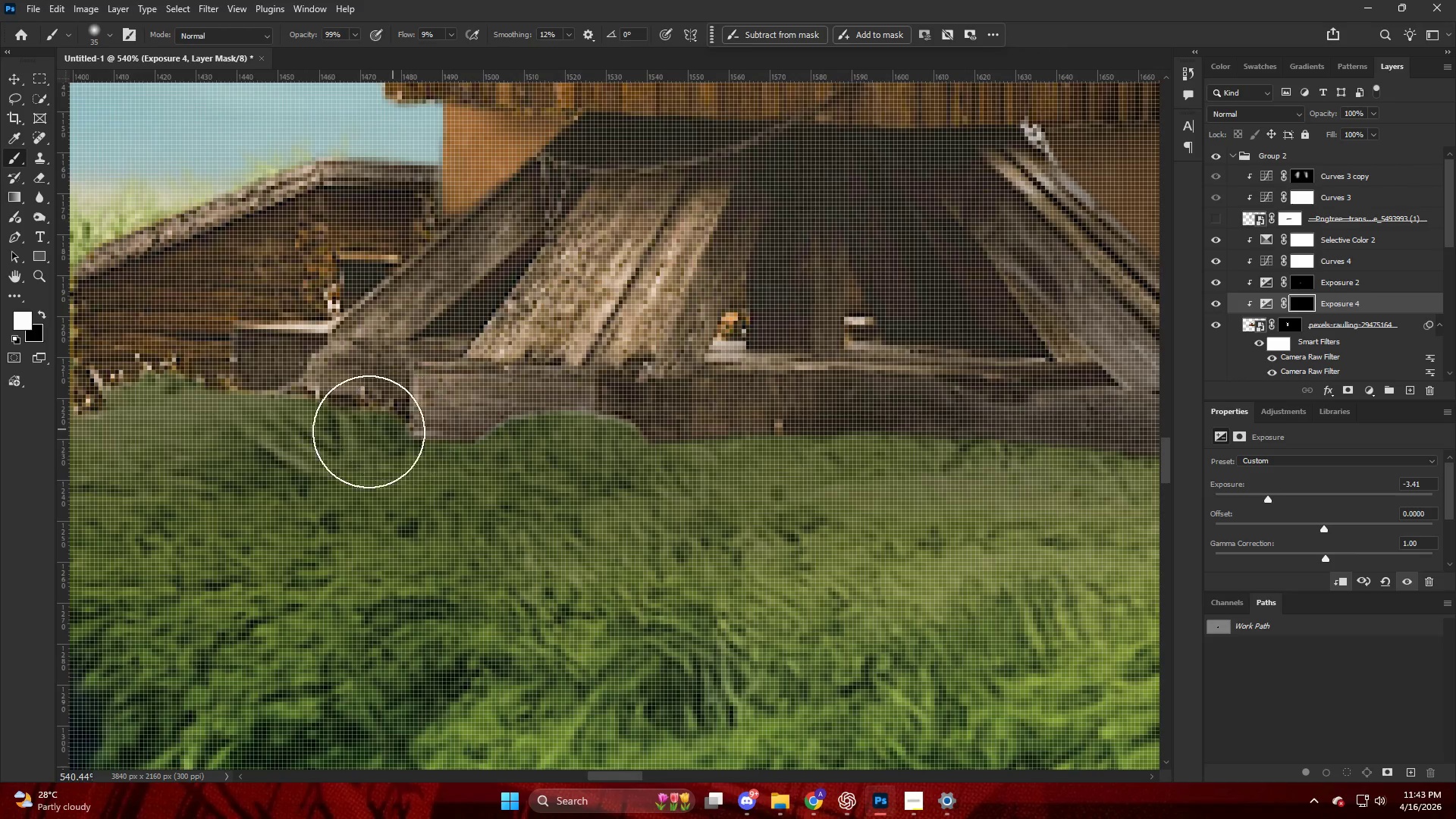 
hold_key(key=AltLeft, duration=0.47)
scroll: coordinate [605, 418], scroll_direction: down, amount: 11.0
 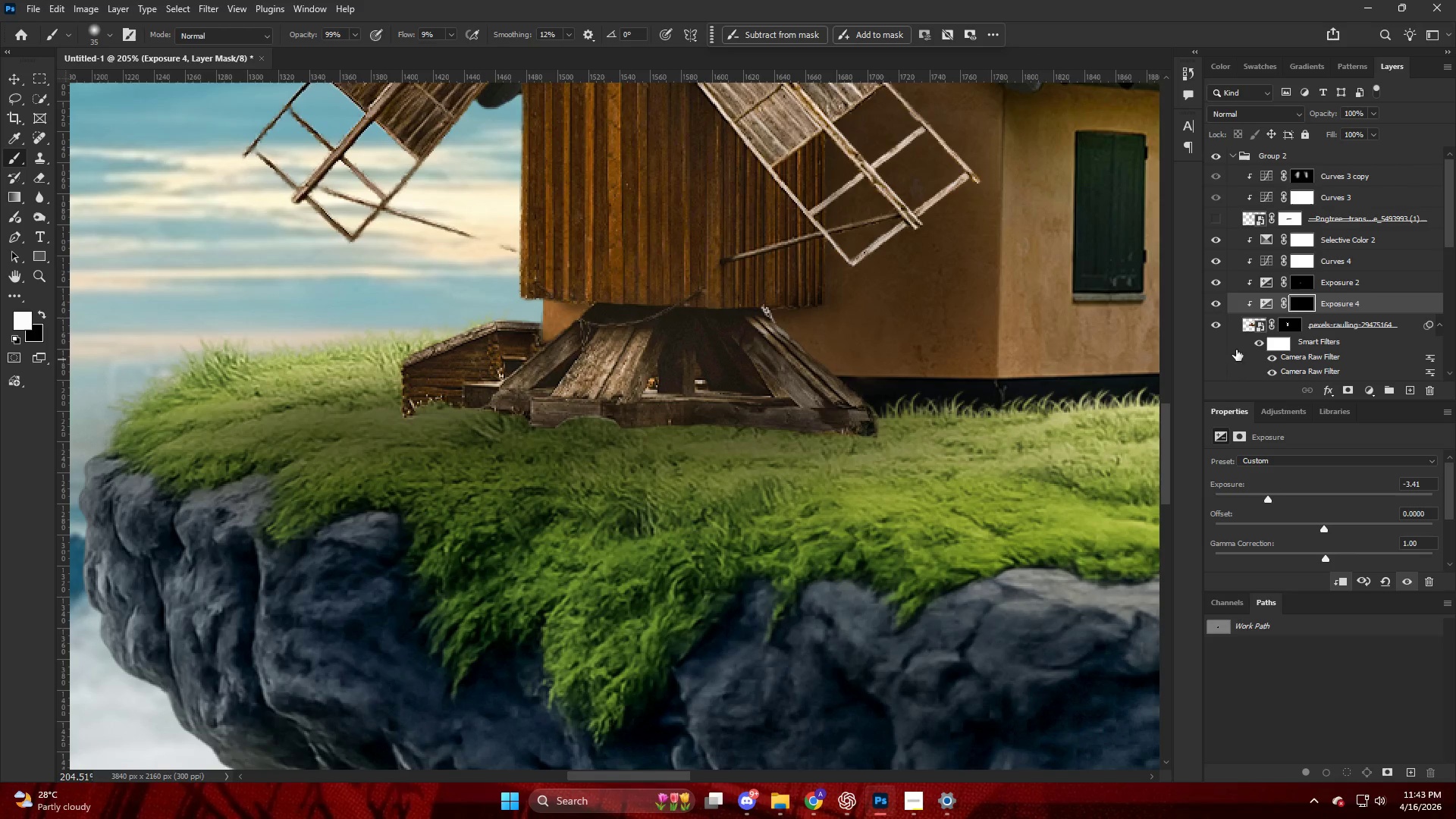 
key(Alt+AltLeft)
 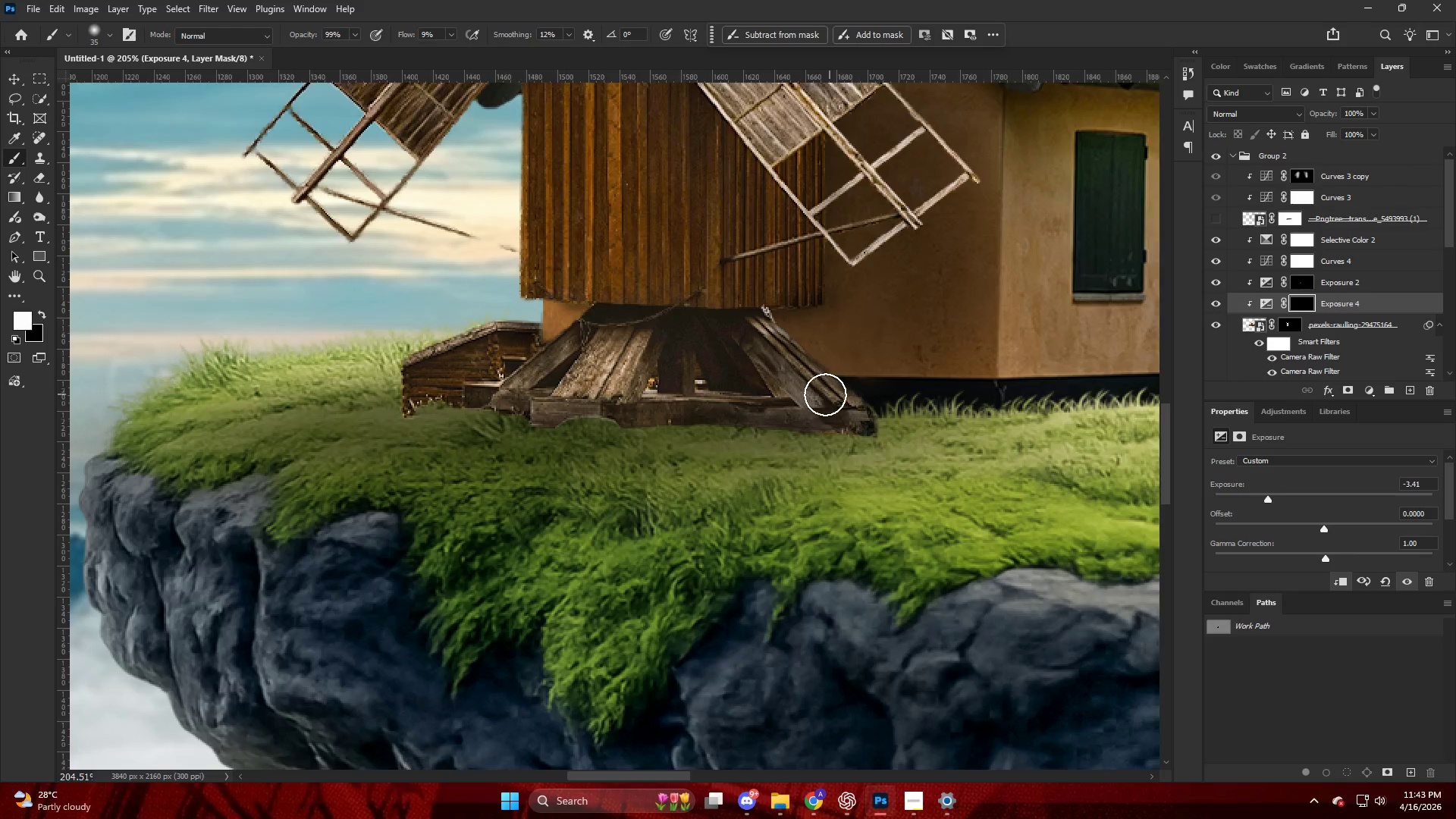 
scroll: coordinate [825, 394], scroll_direction: up, amount: 4.0
 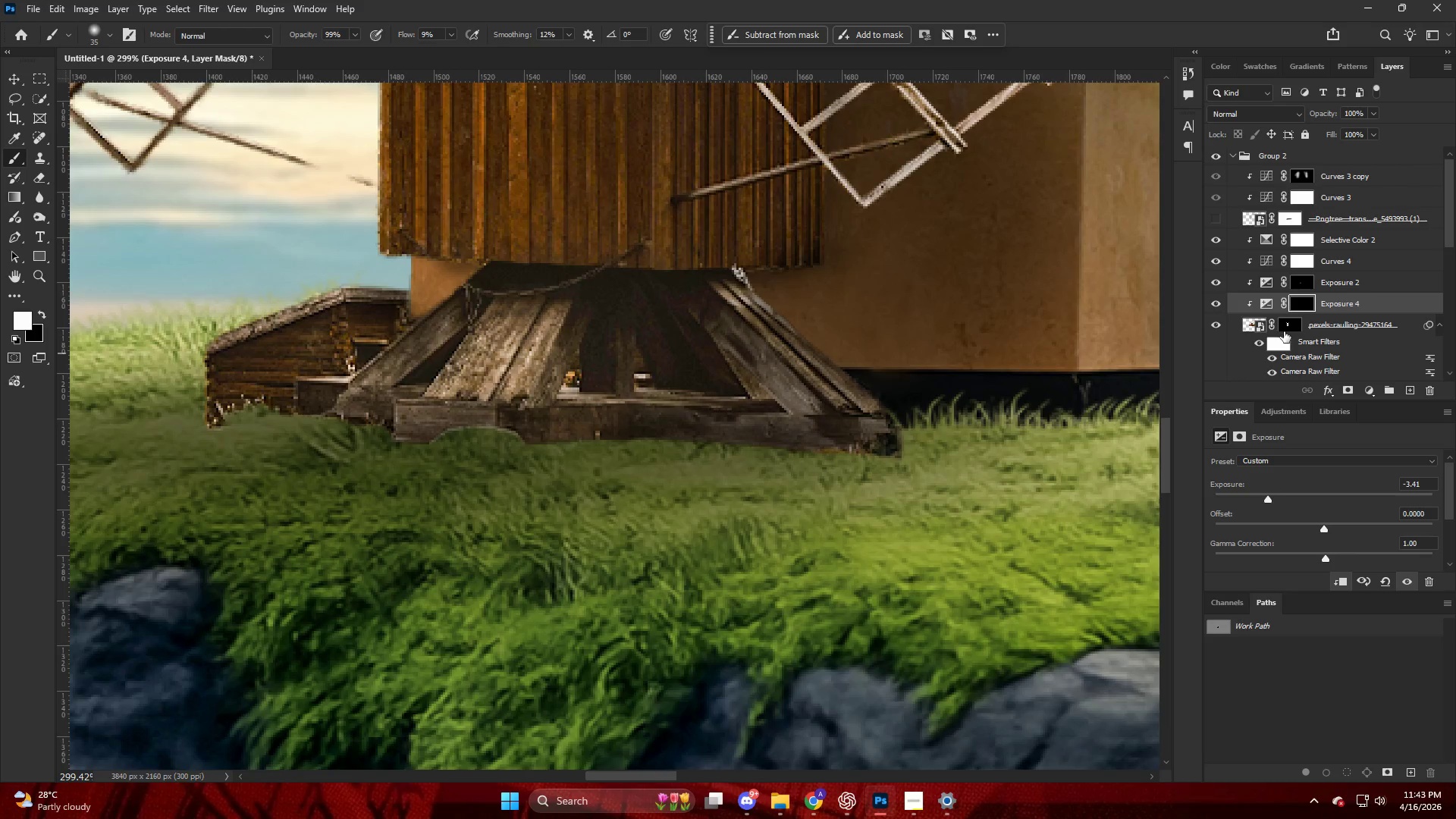 
left_click([1287, 330])
 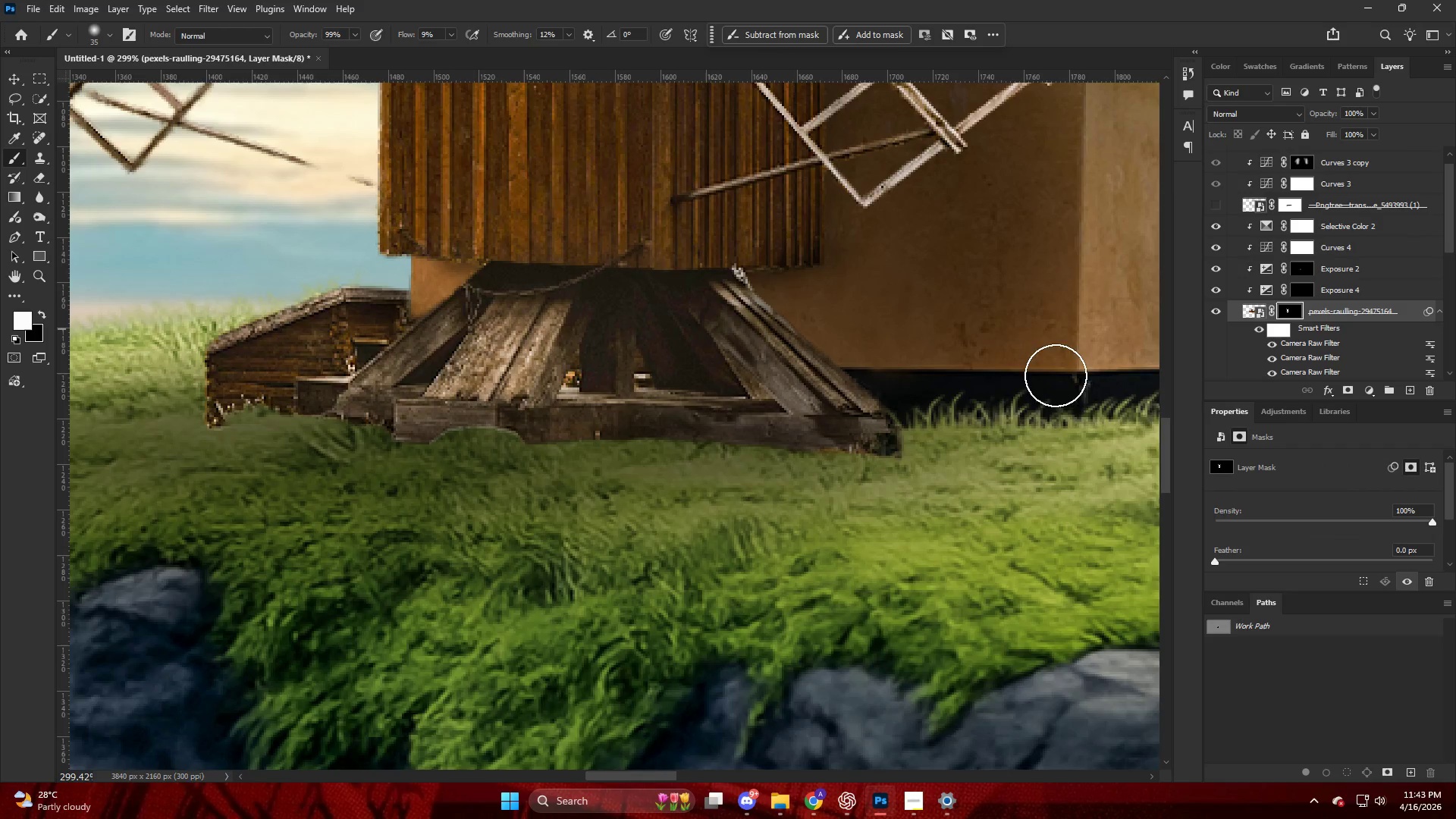 
key(Alt+AltLeft)
 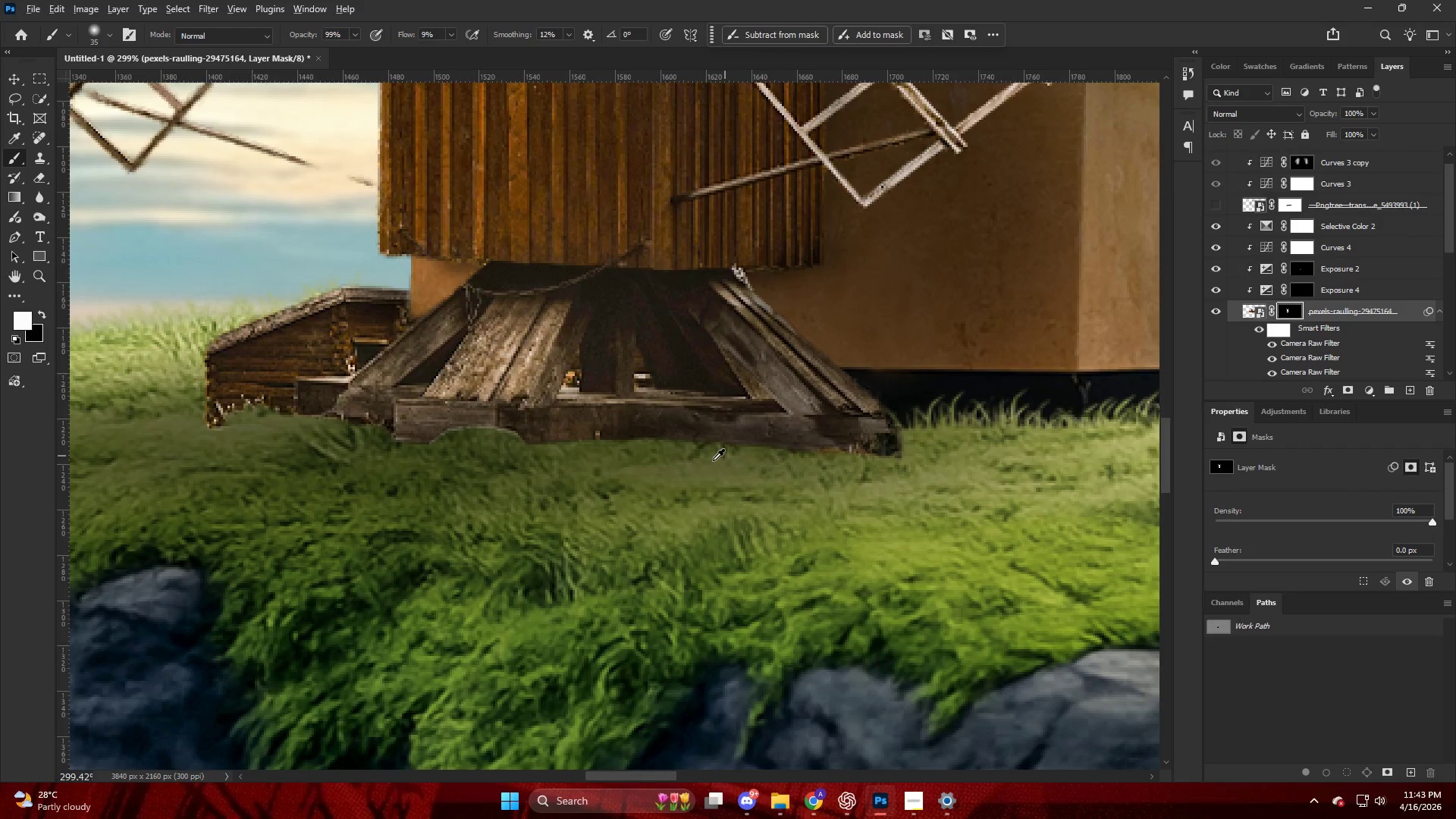 
key(B)
 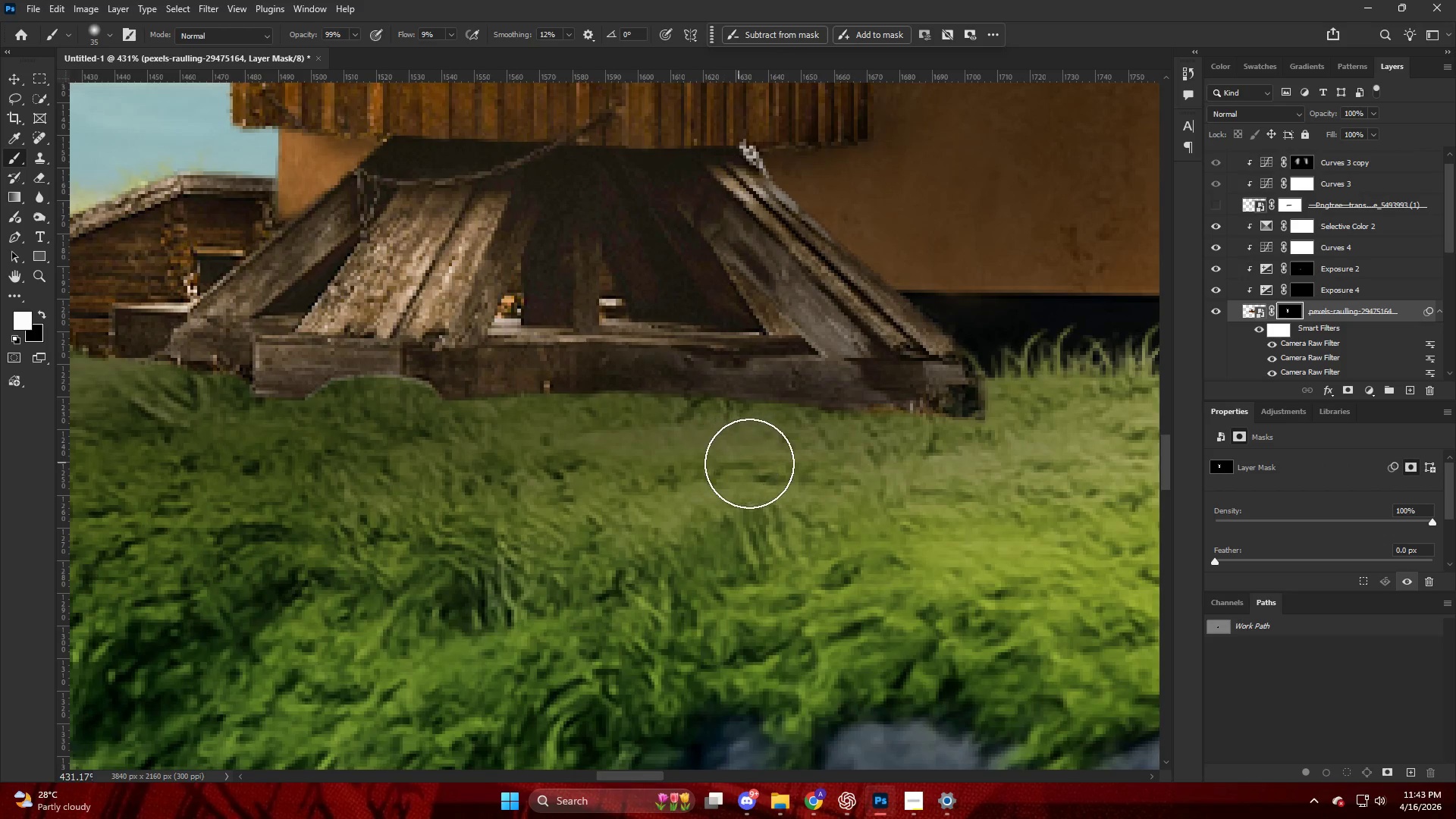 
key(Alt+AltLeft)
 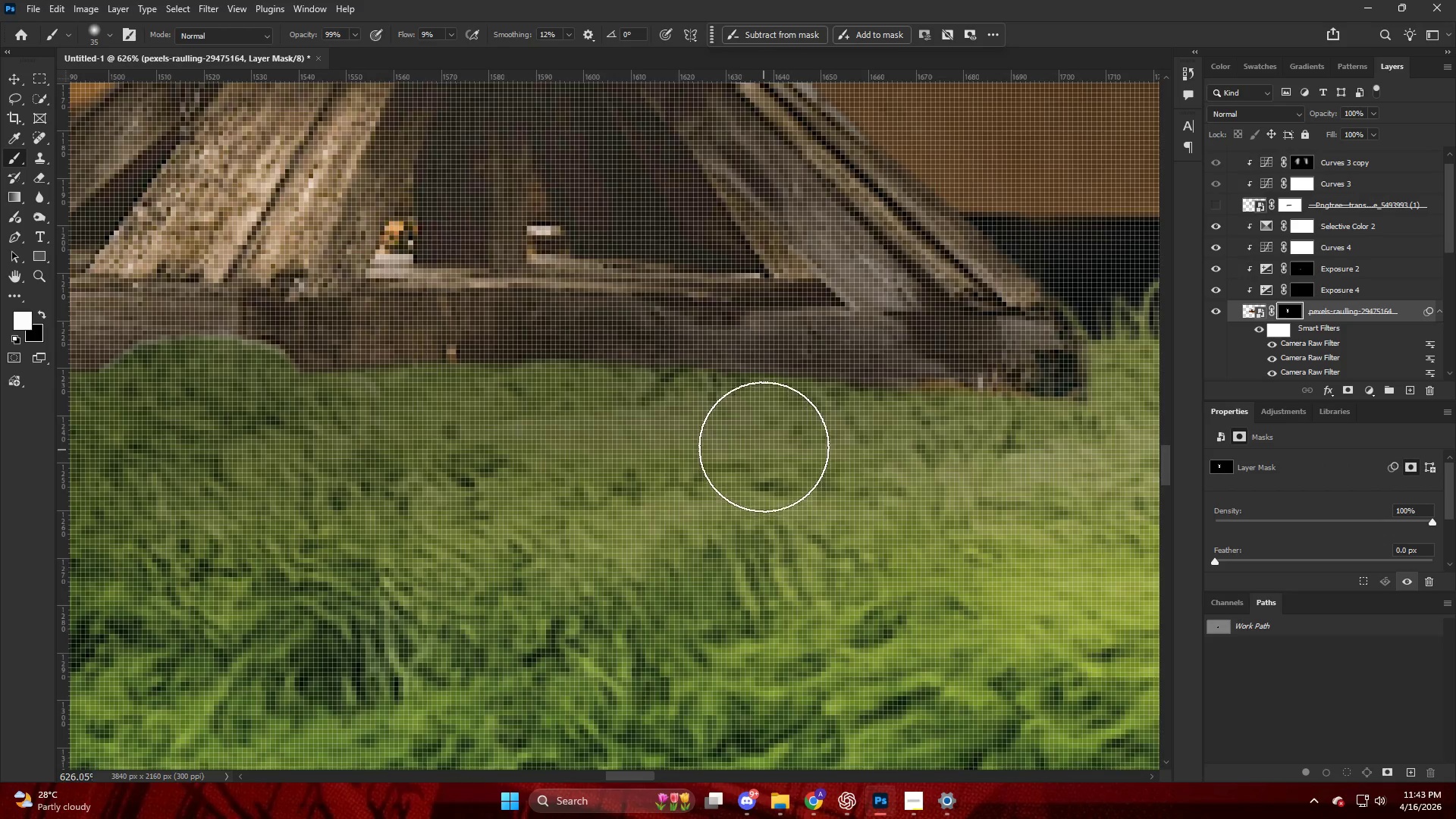 
key(B)
 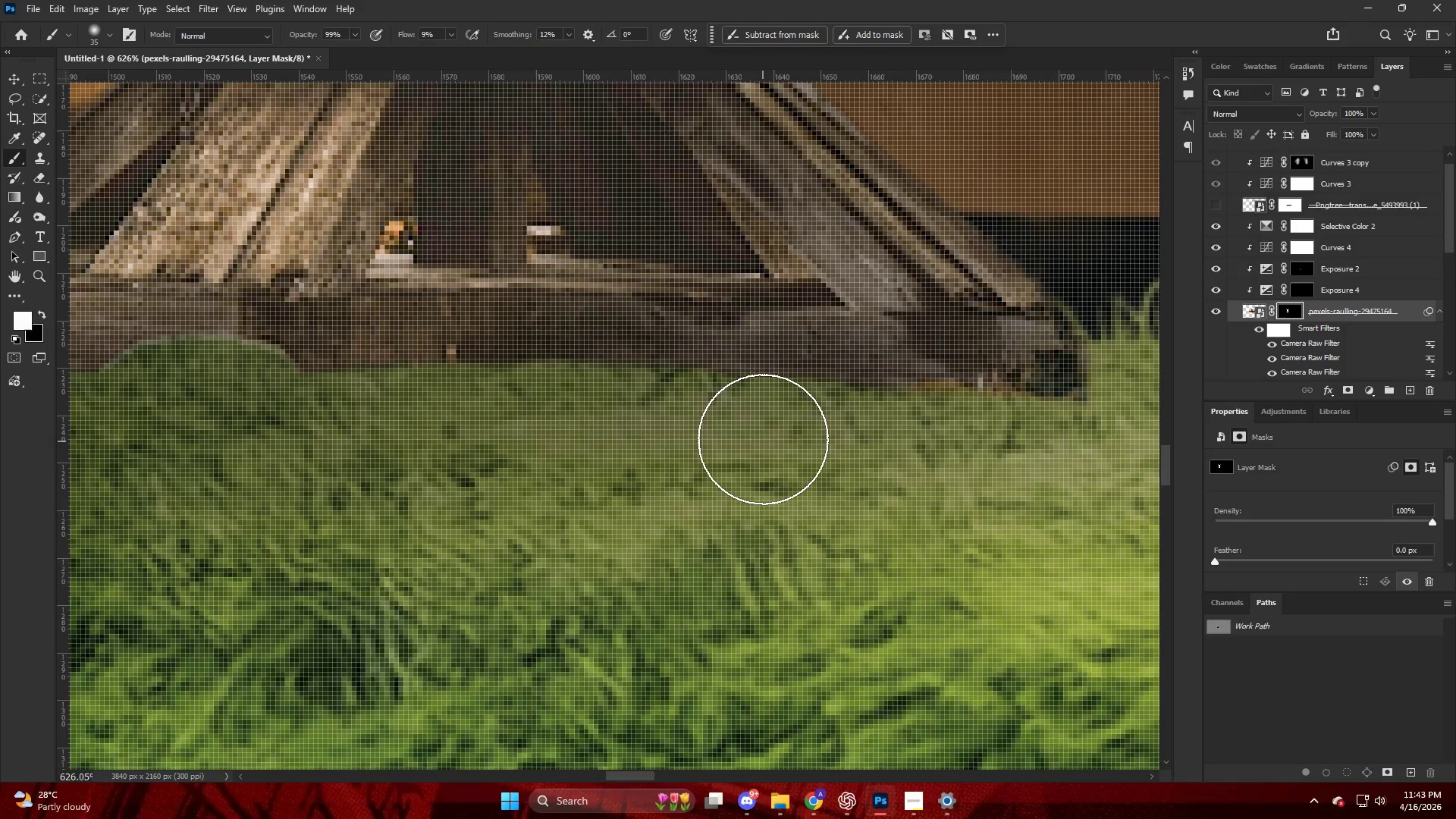 
scroll: coordinate [760, 460], scroll_direction: up, amount: 5.0
 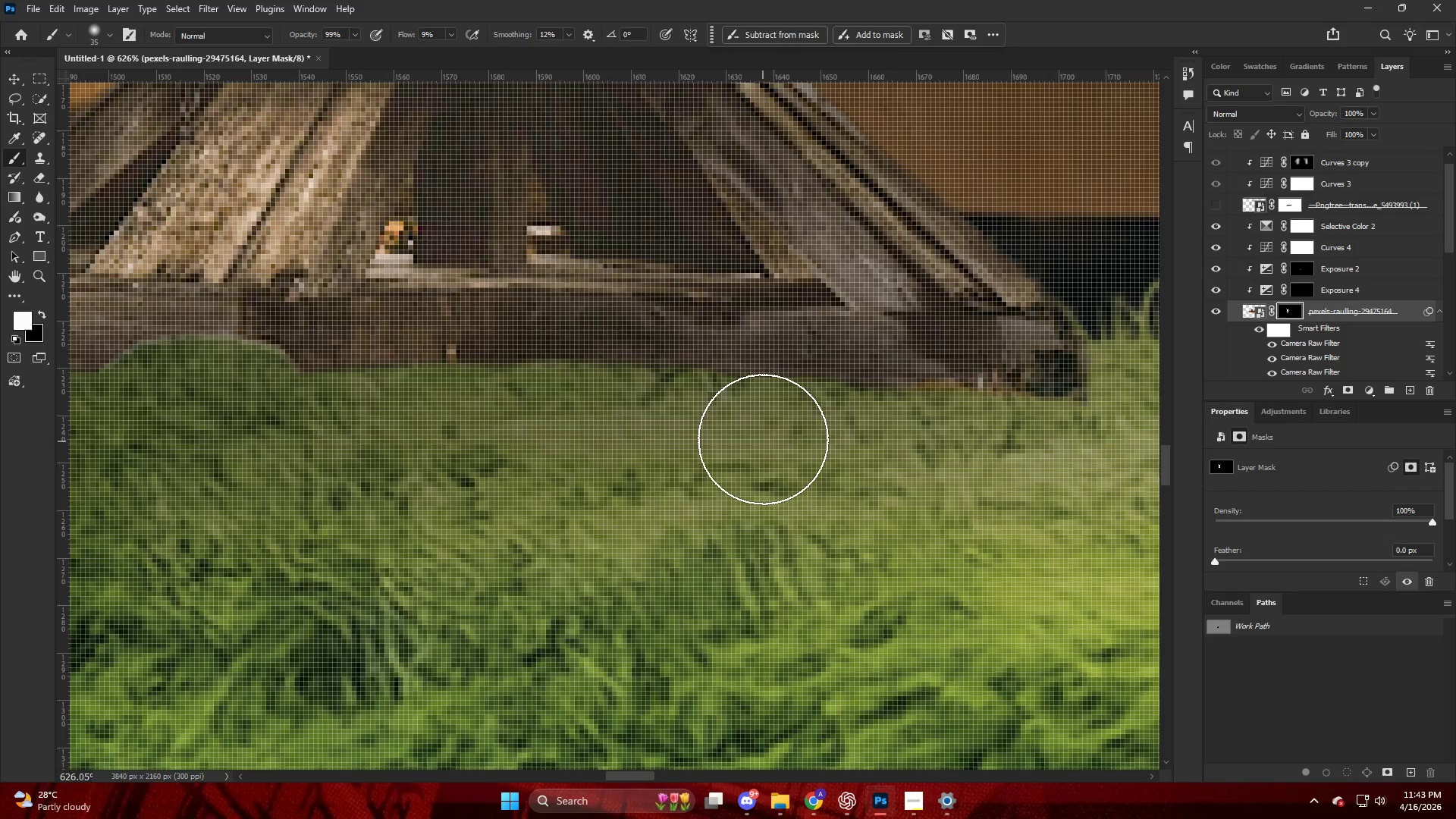 
right_click([761, 427])
 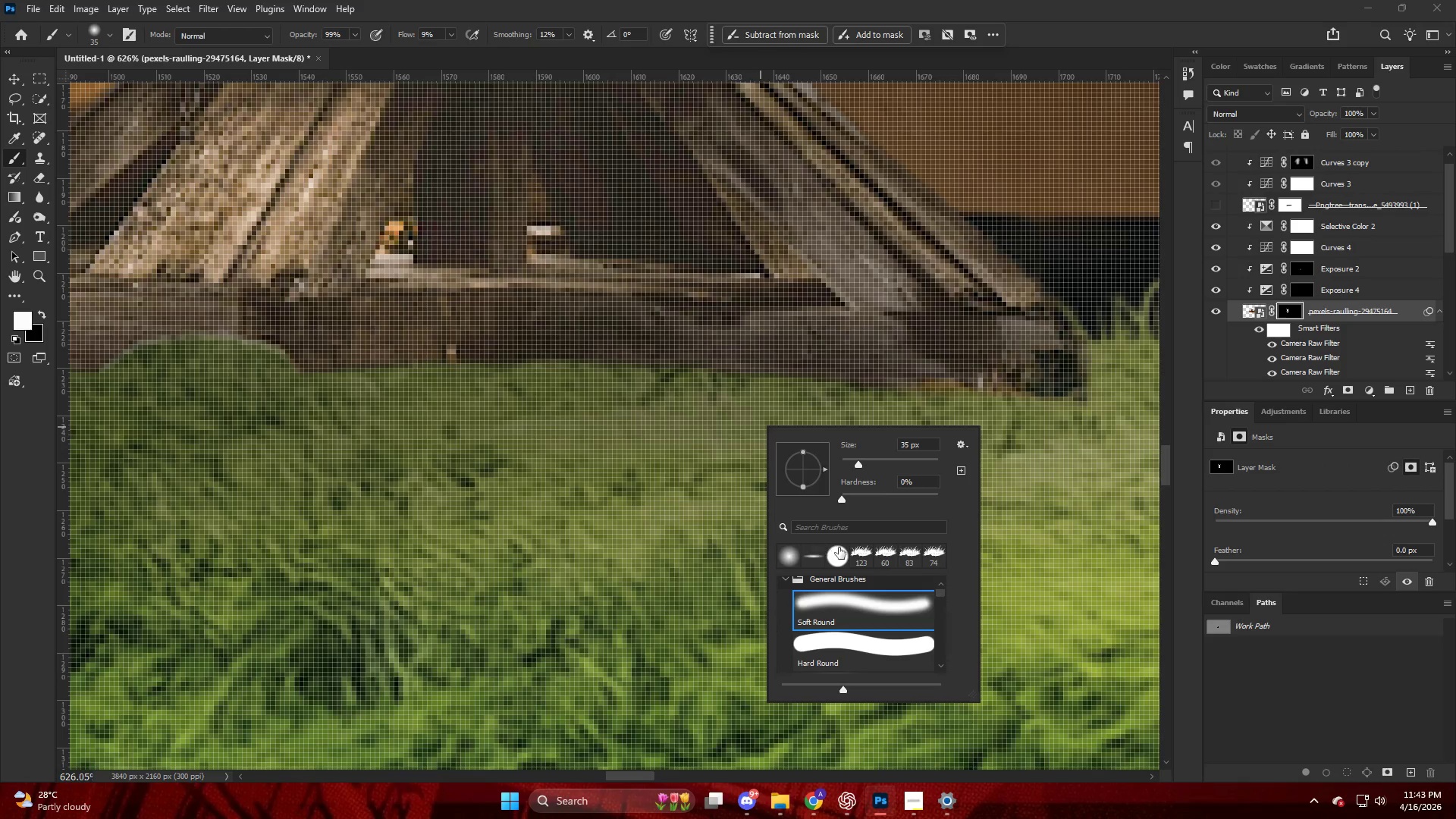 
left_click([858, 555])
 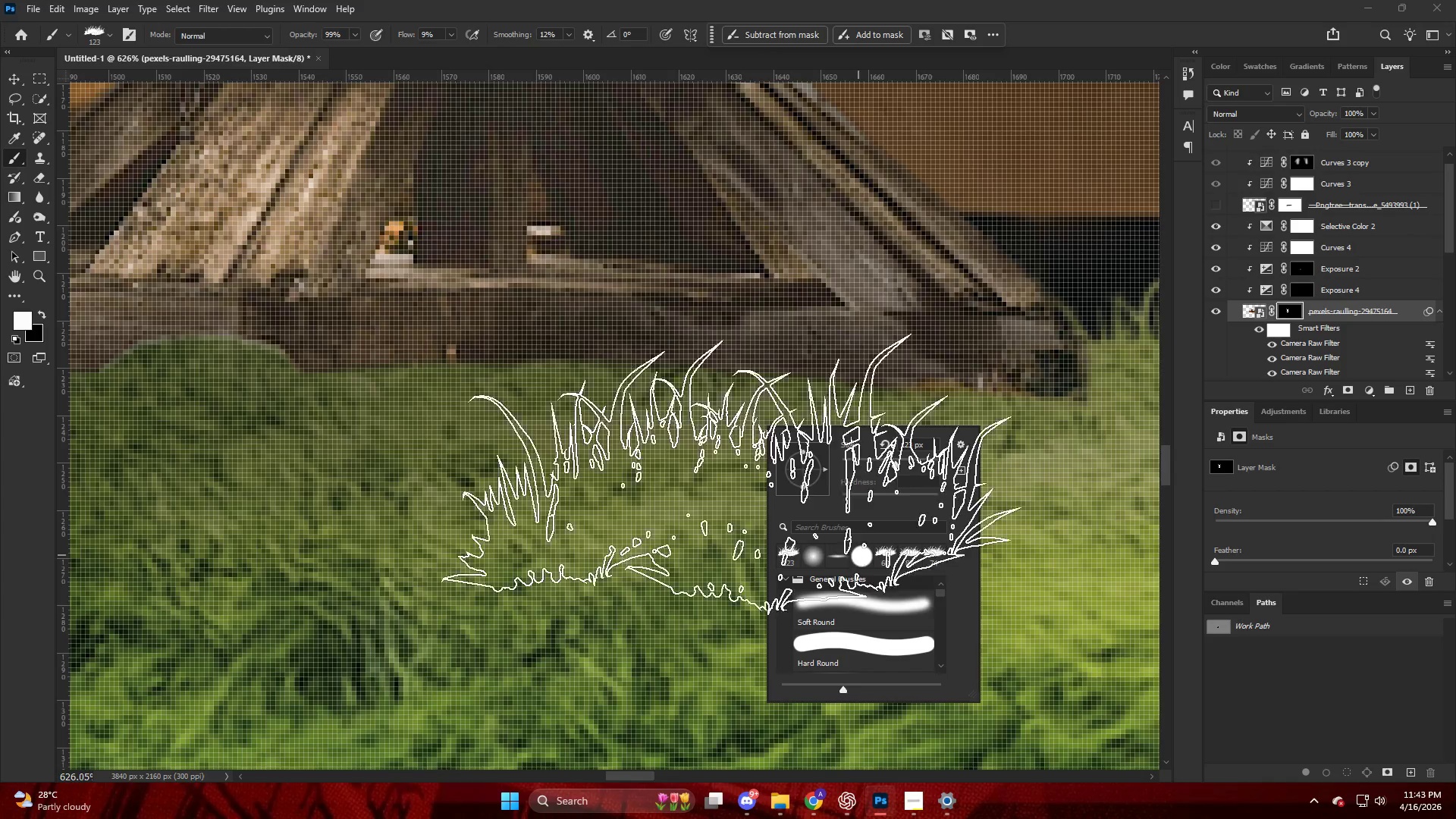 
hold_key(key=AltLeft, duration=0.72)
 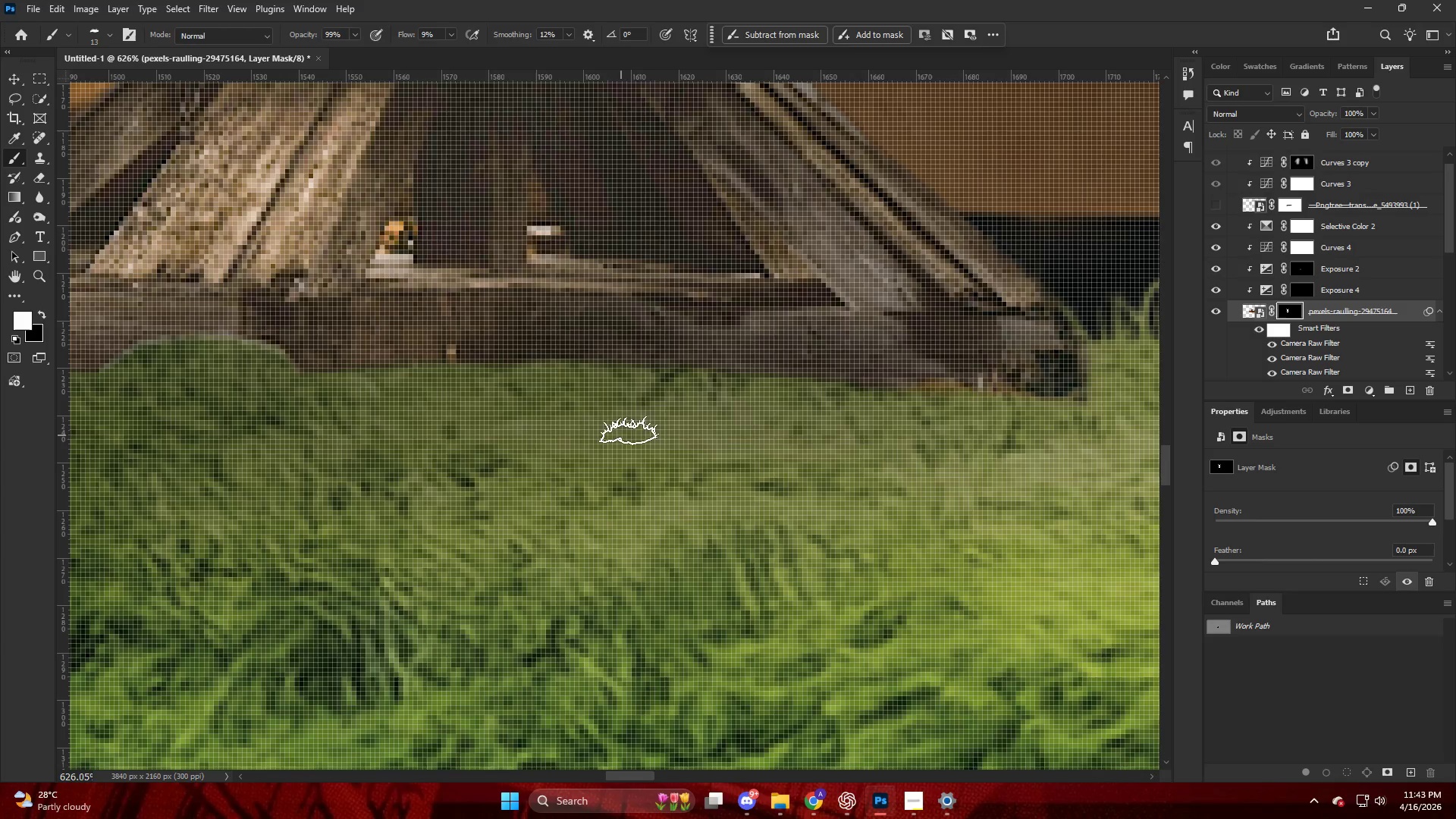 
key(Alt+AltLeft)
 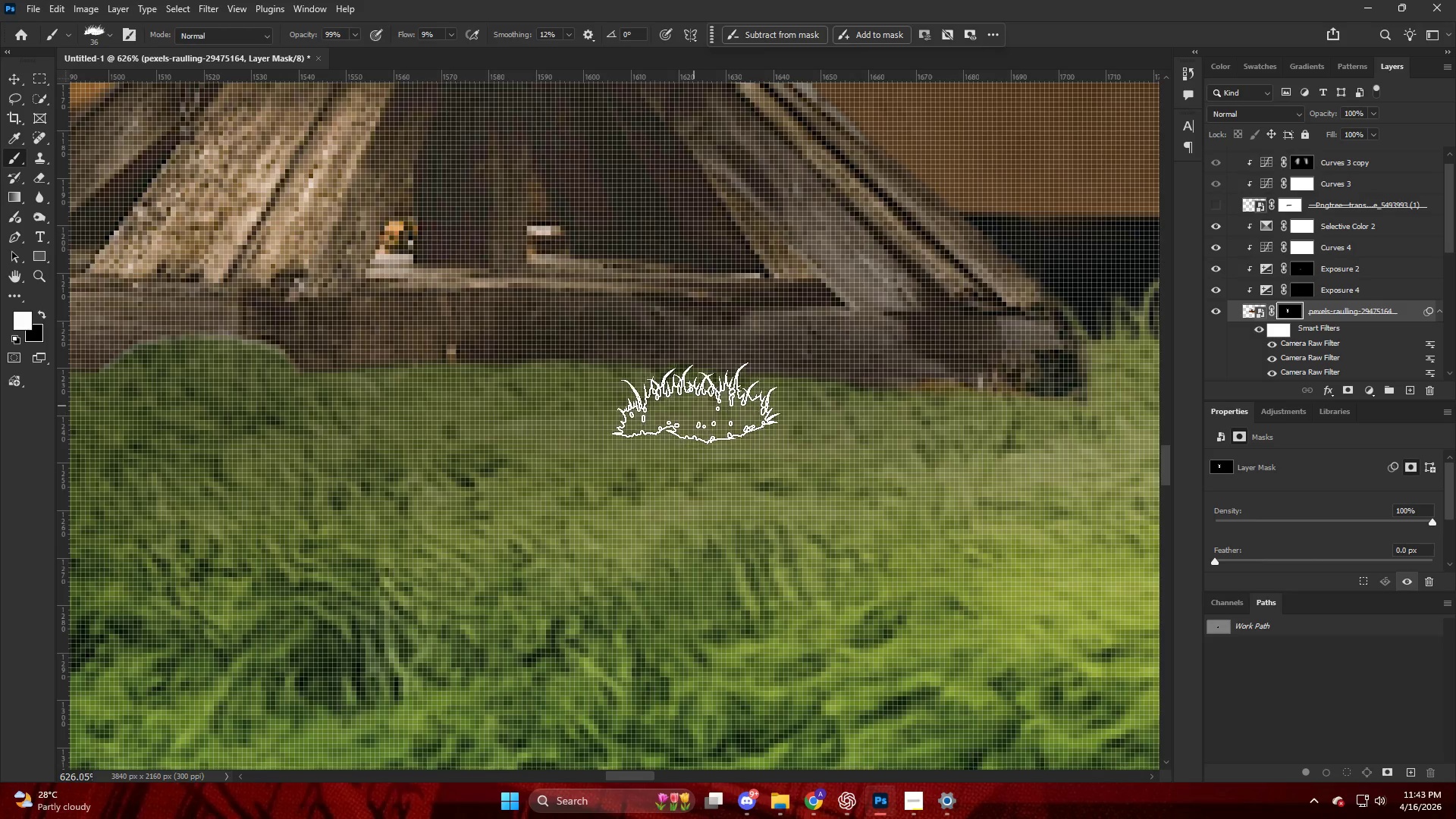 
left_click([698, 388])
 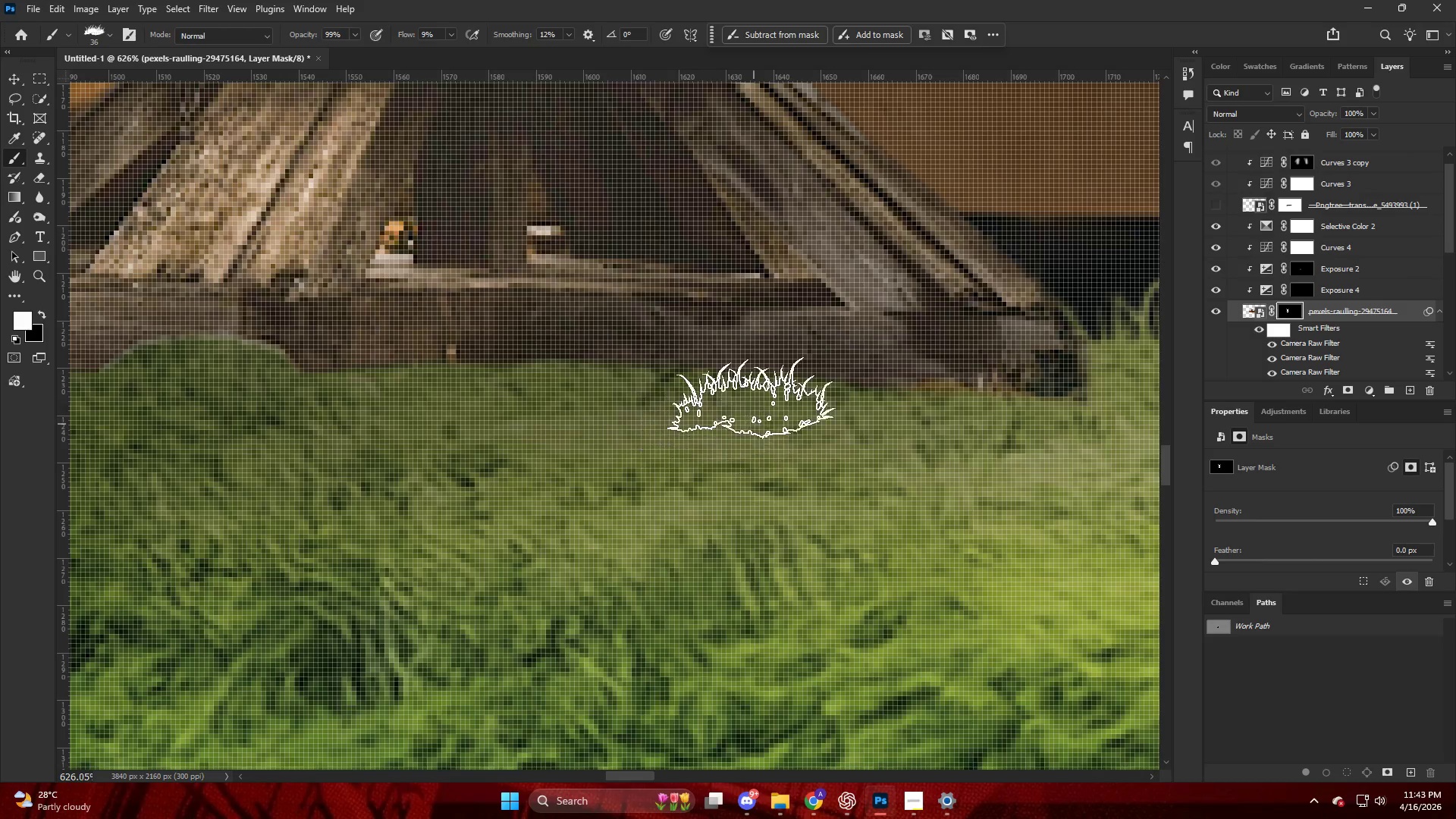 
left_click_drag(start_coordinate=[745, 382], to_coordinate=[750, 388])
 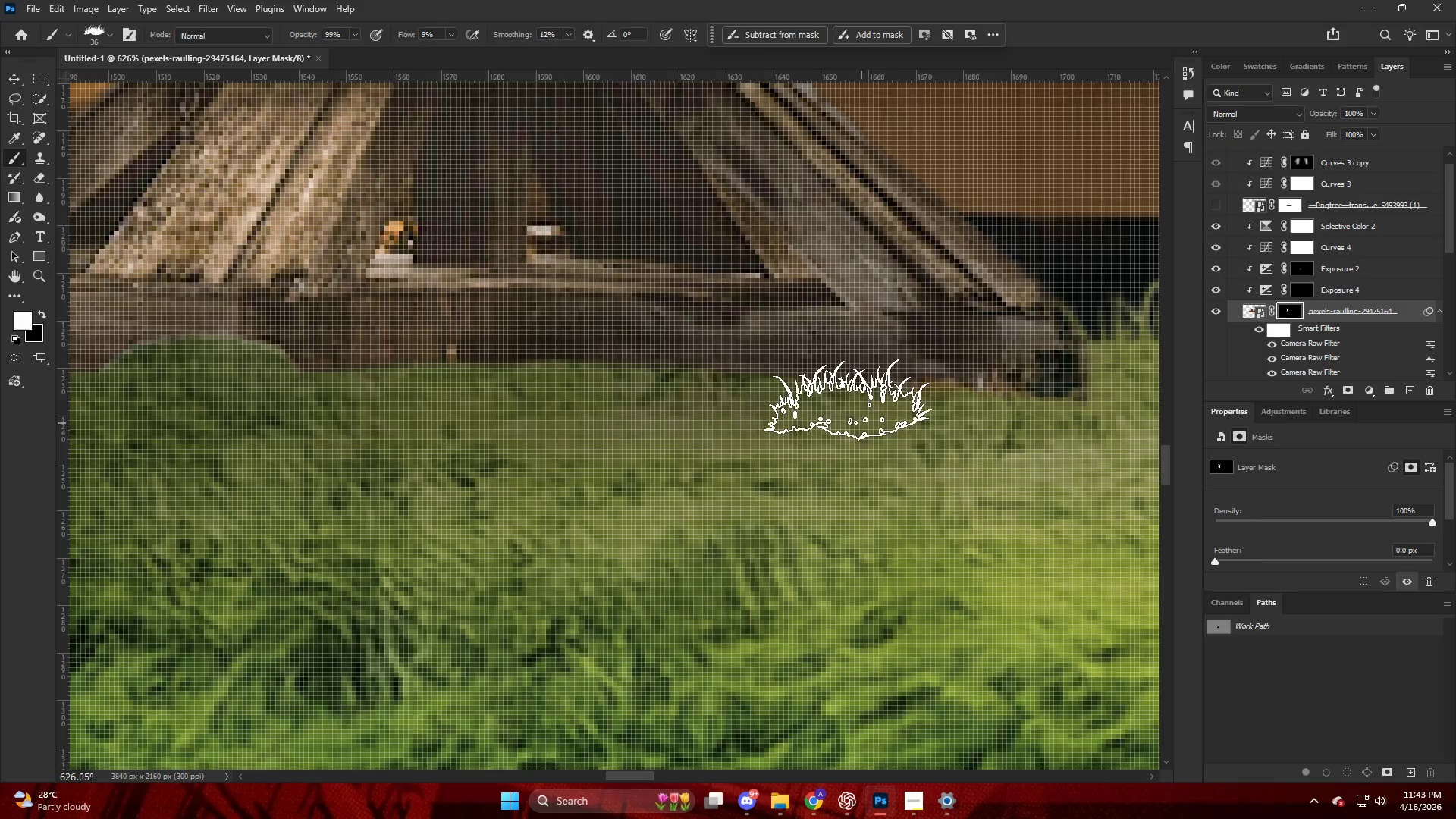 
left_click_drag(start_coordinate=[823, 383], to_coordinate=[824, 397])
 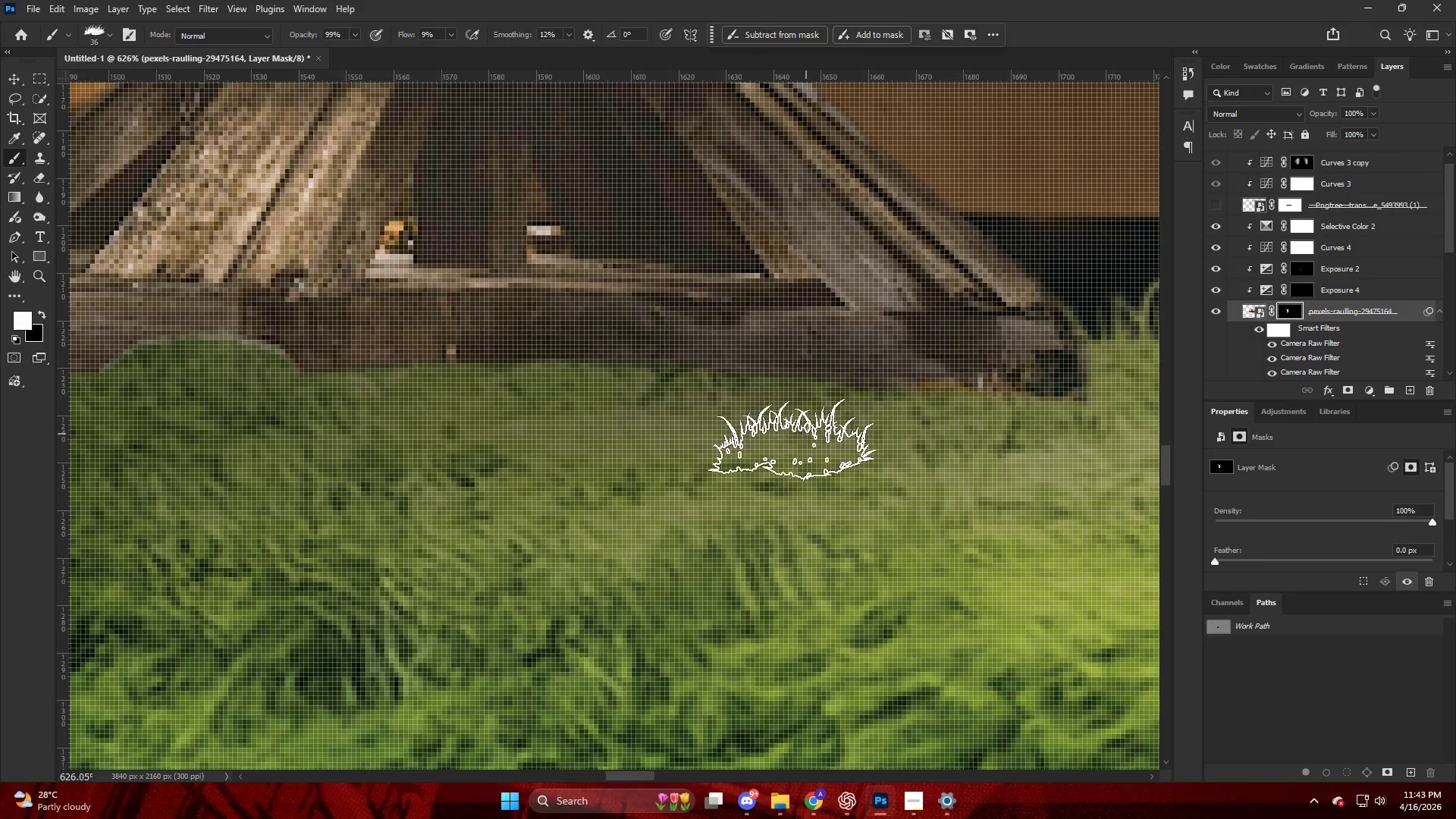 
key(Alt+AltLeft)
 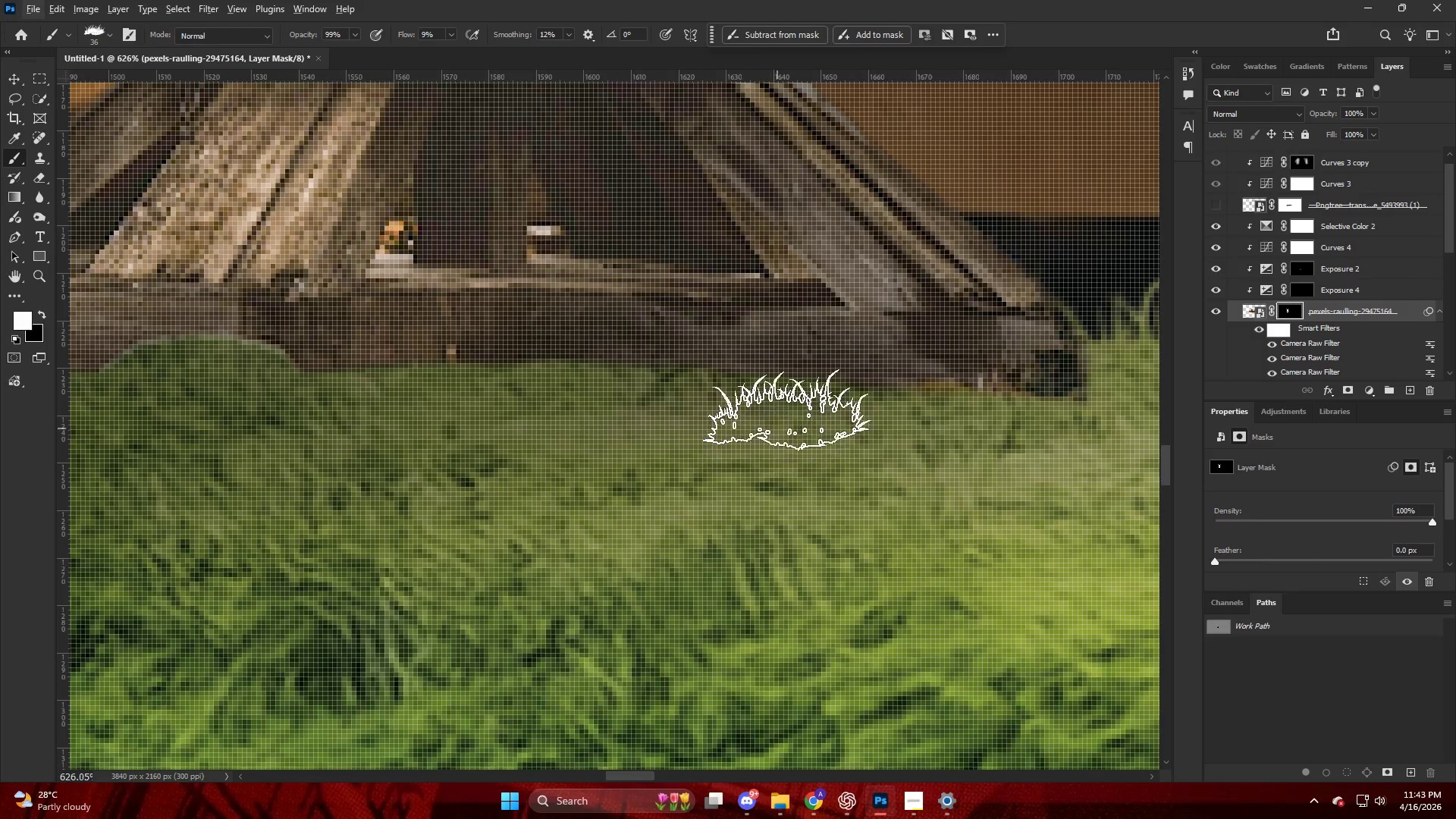 
key(X)
 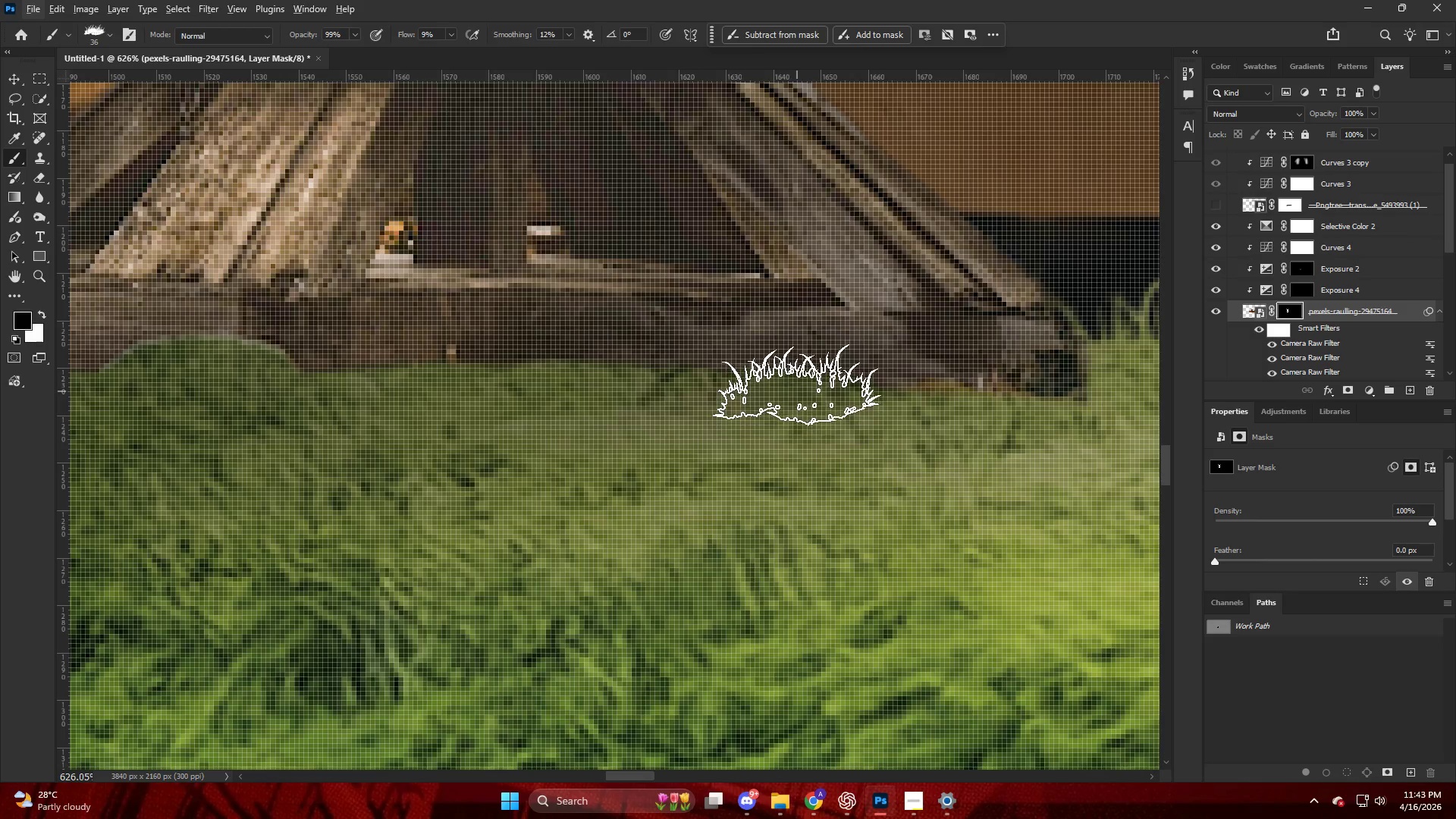 
left_click_drag(start_coordinate=[792, 381], to_coordinate=[777, 392])
 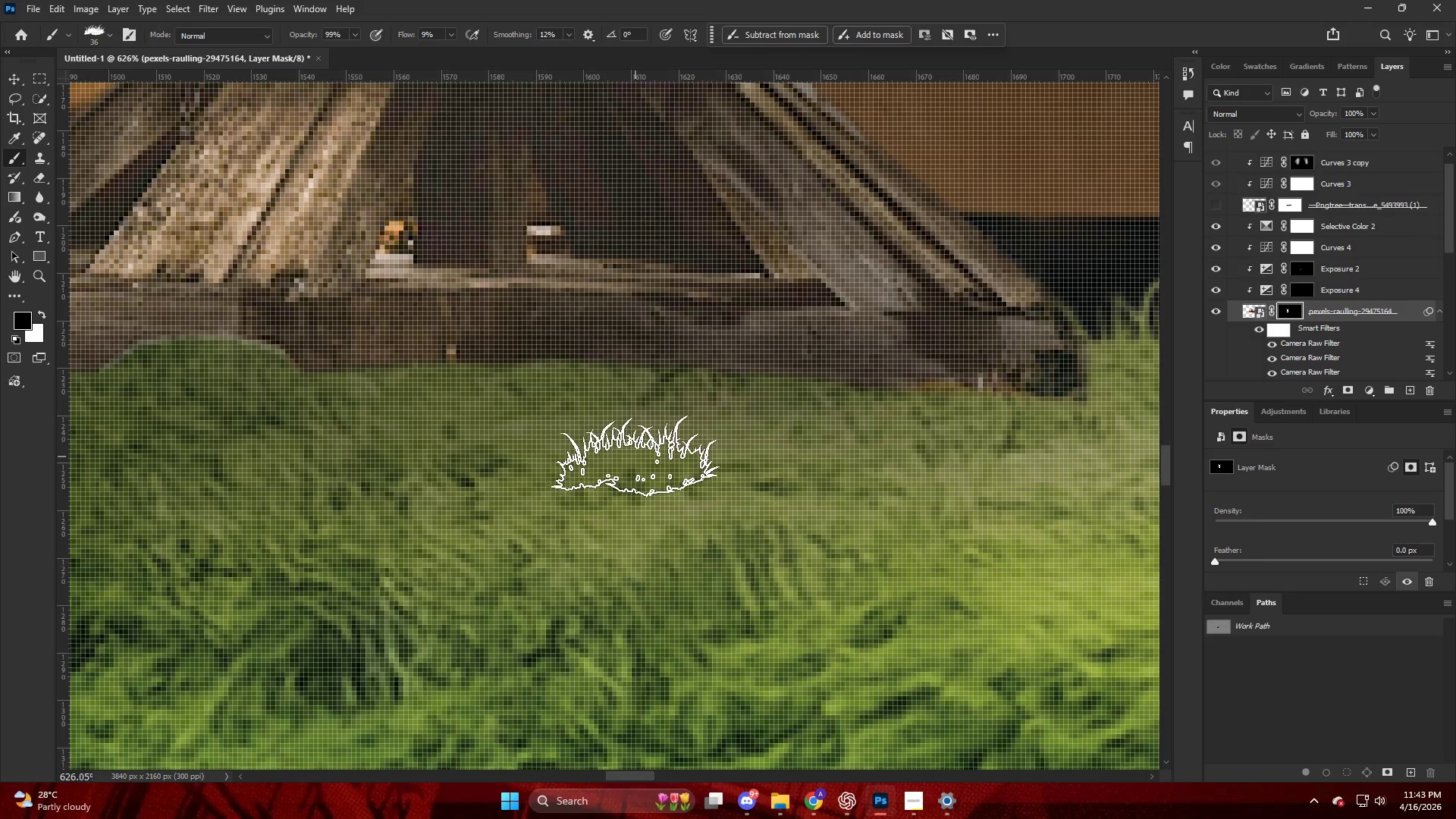 
key(Alt+AltLeft)
 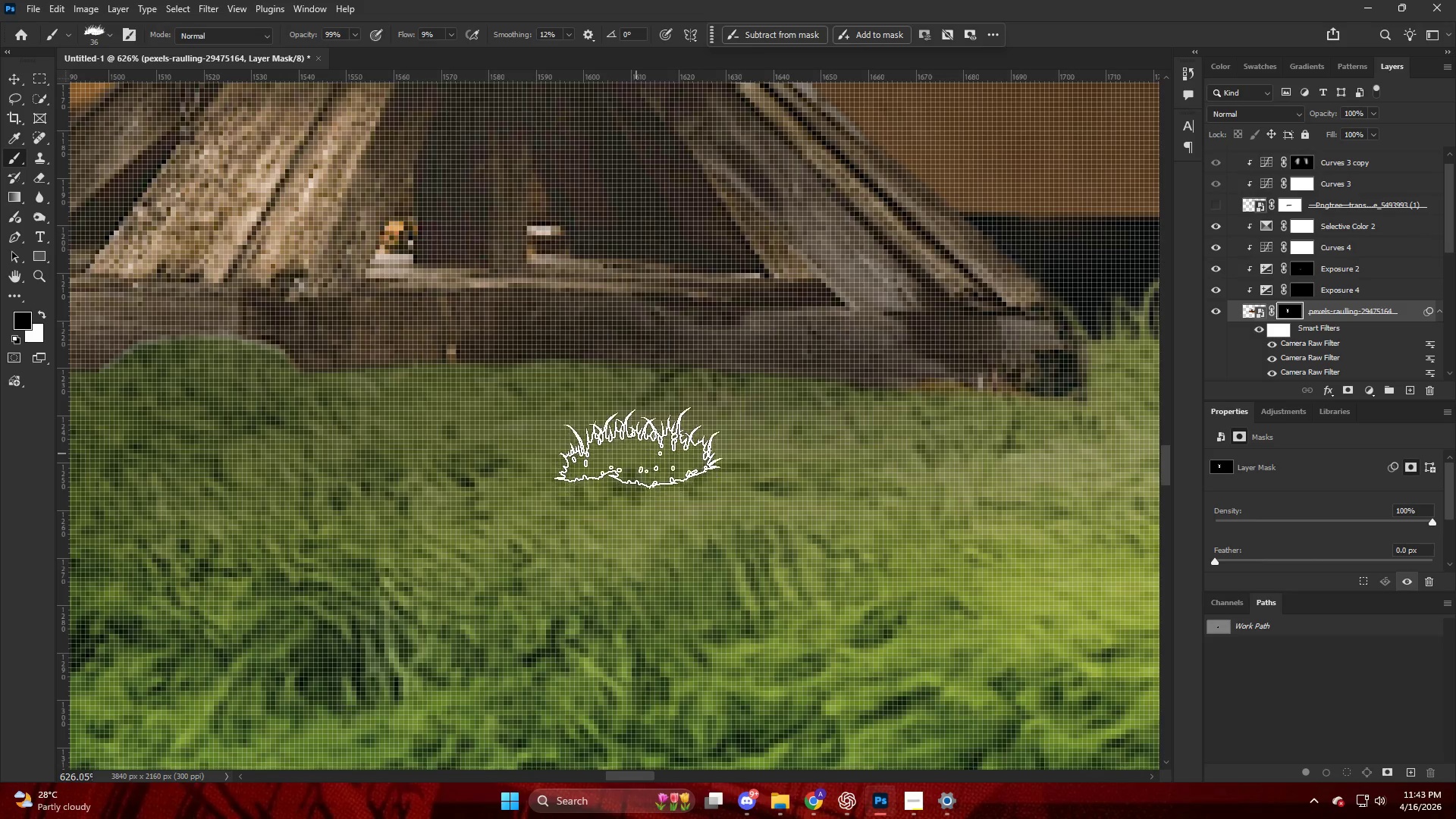 
hold_key(key=ControlLeft, duration=0.41)
 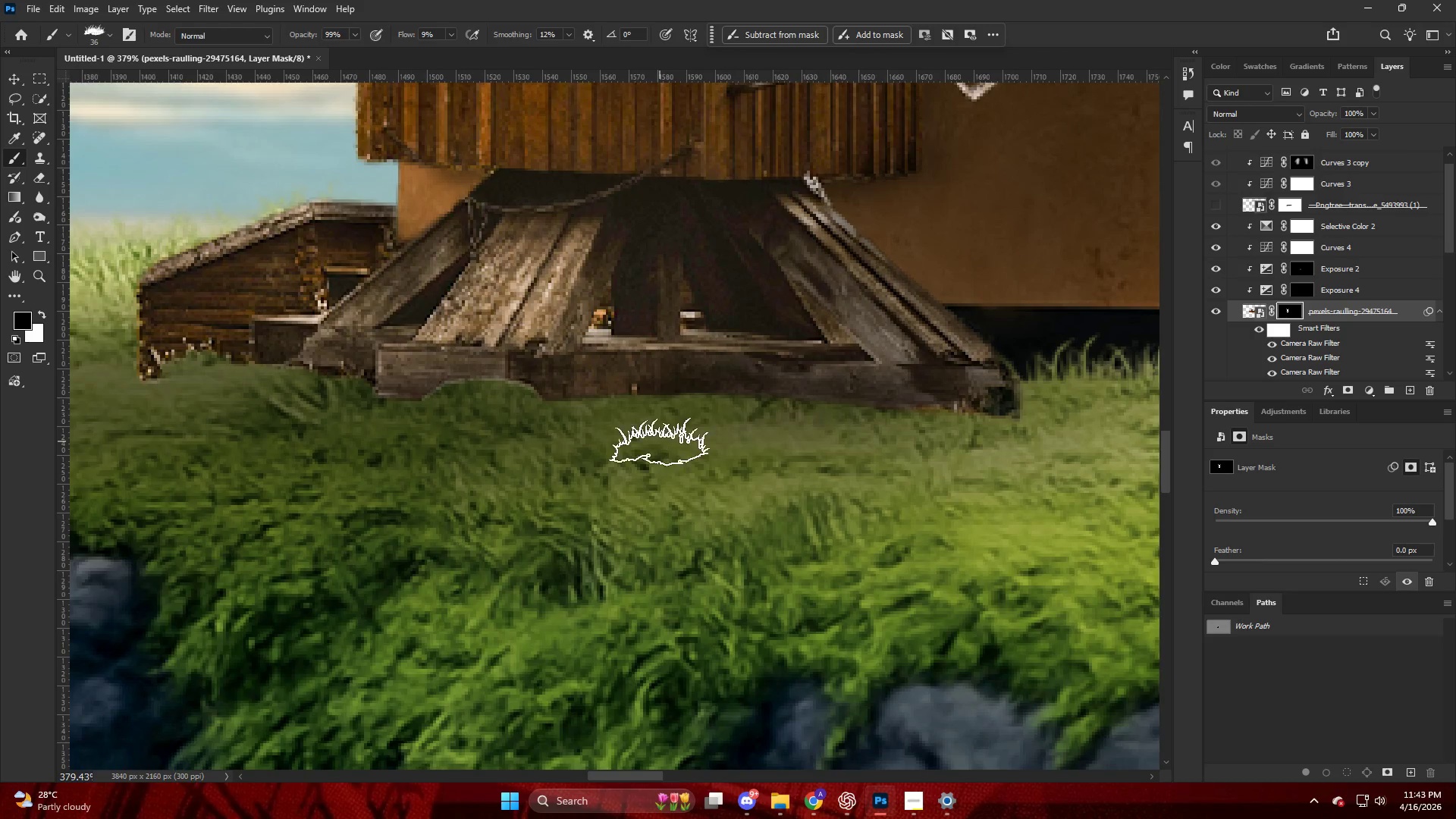 
key(Alt+AltLeft)
 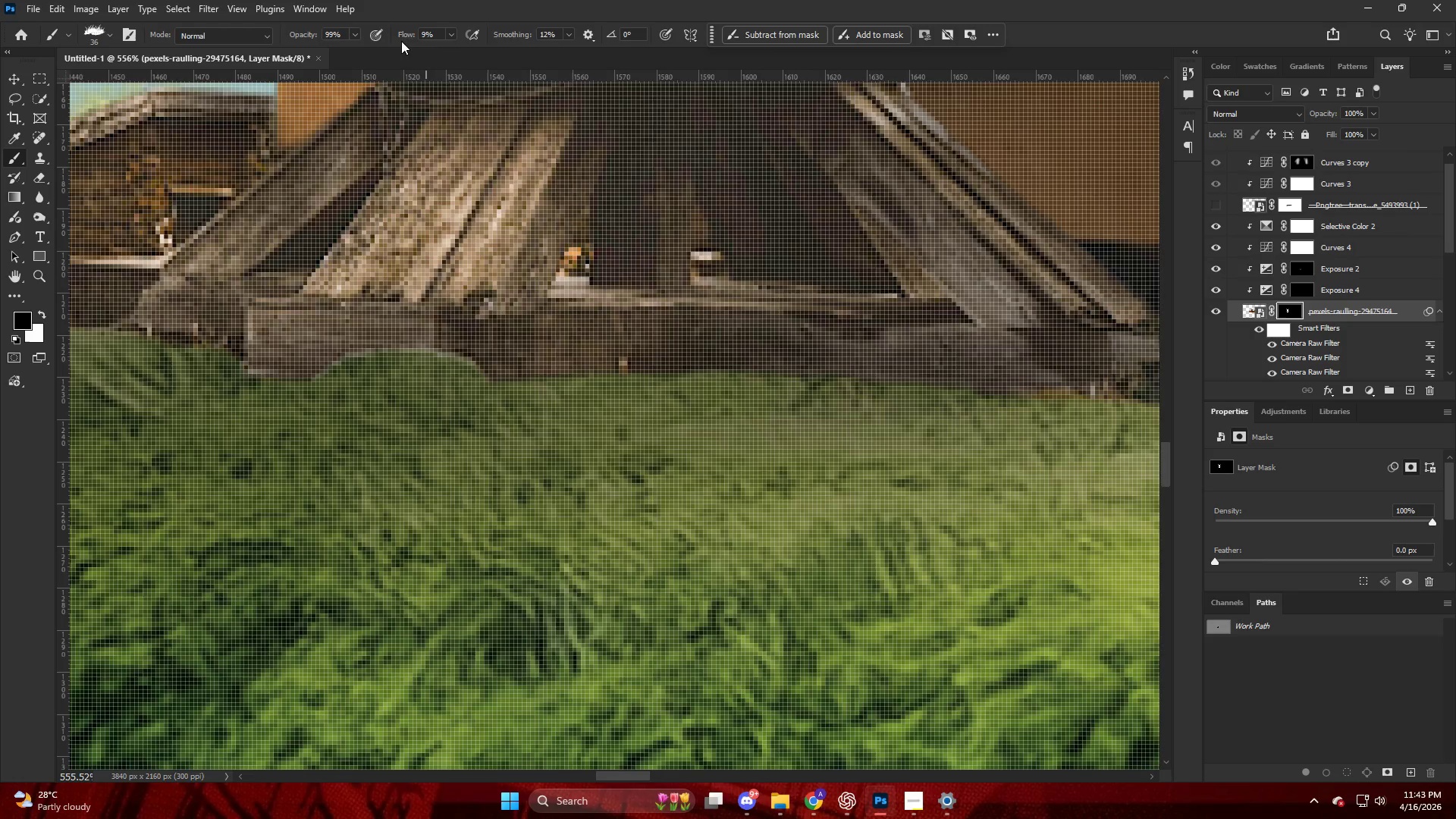 
scroll: coordinate [660, 441], scroll_direction: up, amount: 7.0
 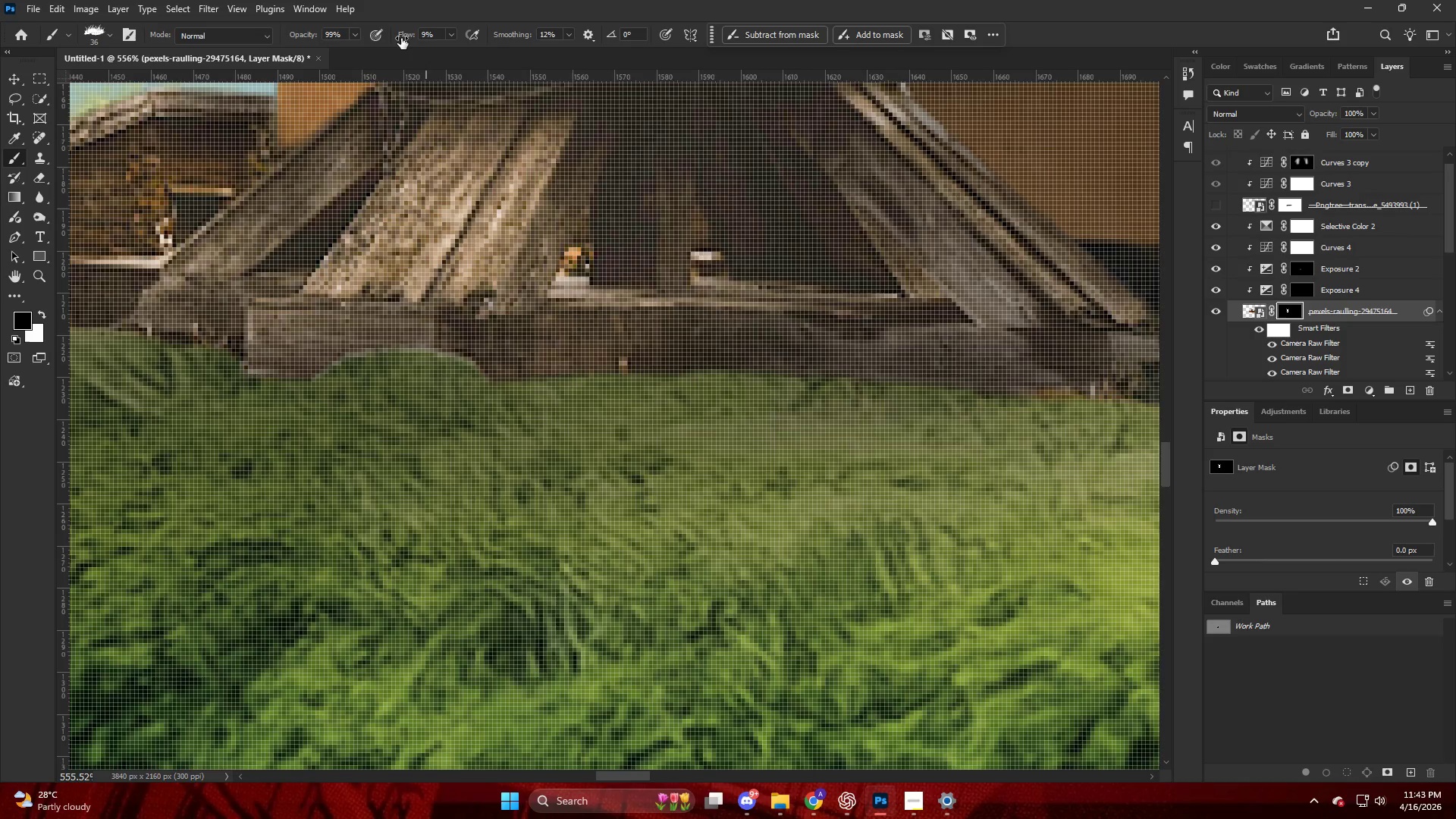 
left_click_drag(start_coordinate=[403, 44], to_coordinate=[819, 66])
 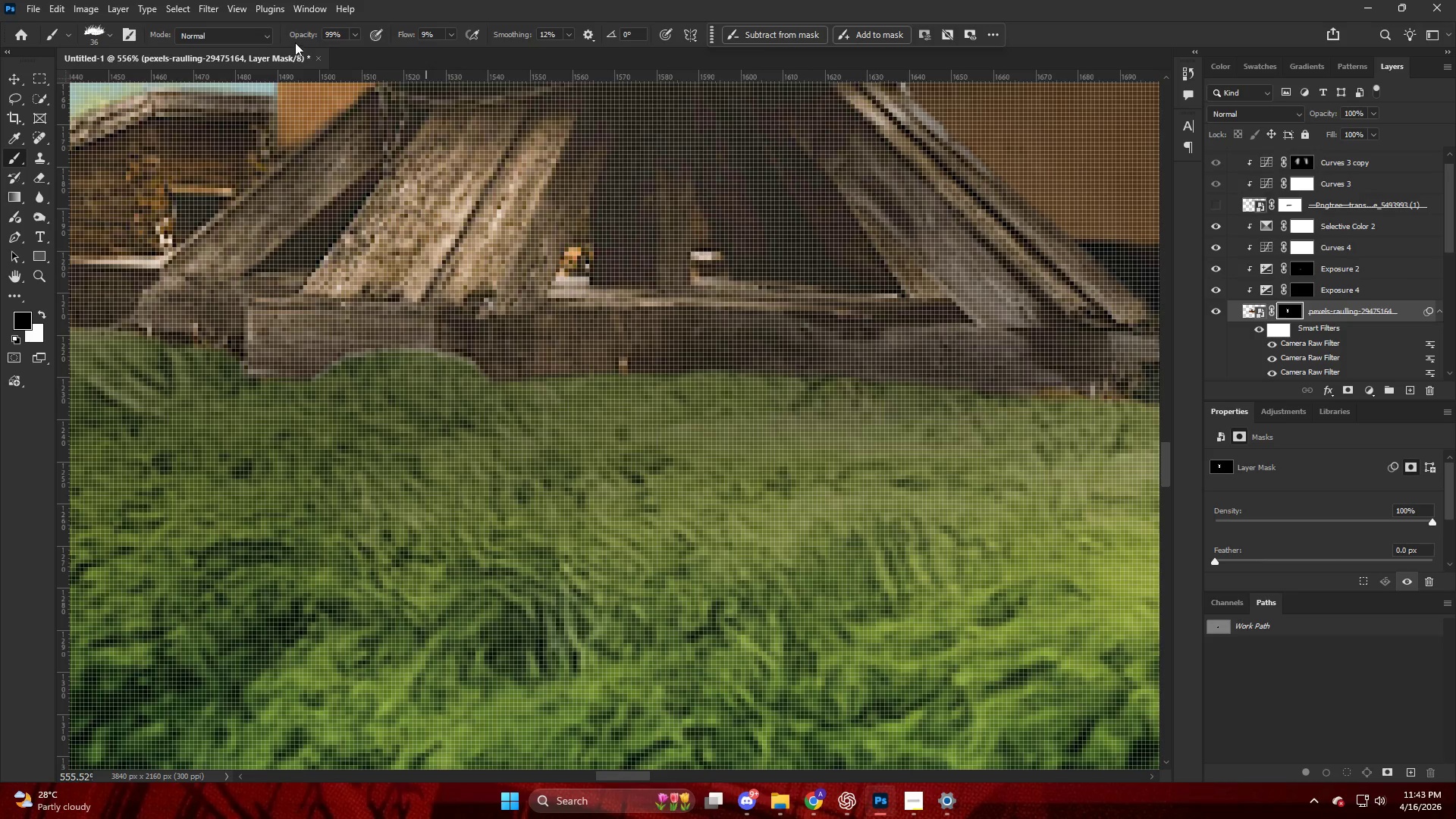 
left_click_drag(start_coordinate=[306, 35], to_coordinate=[387, 34])
 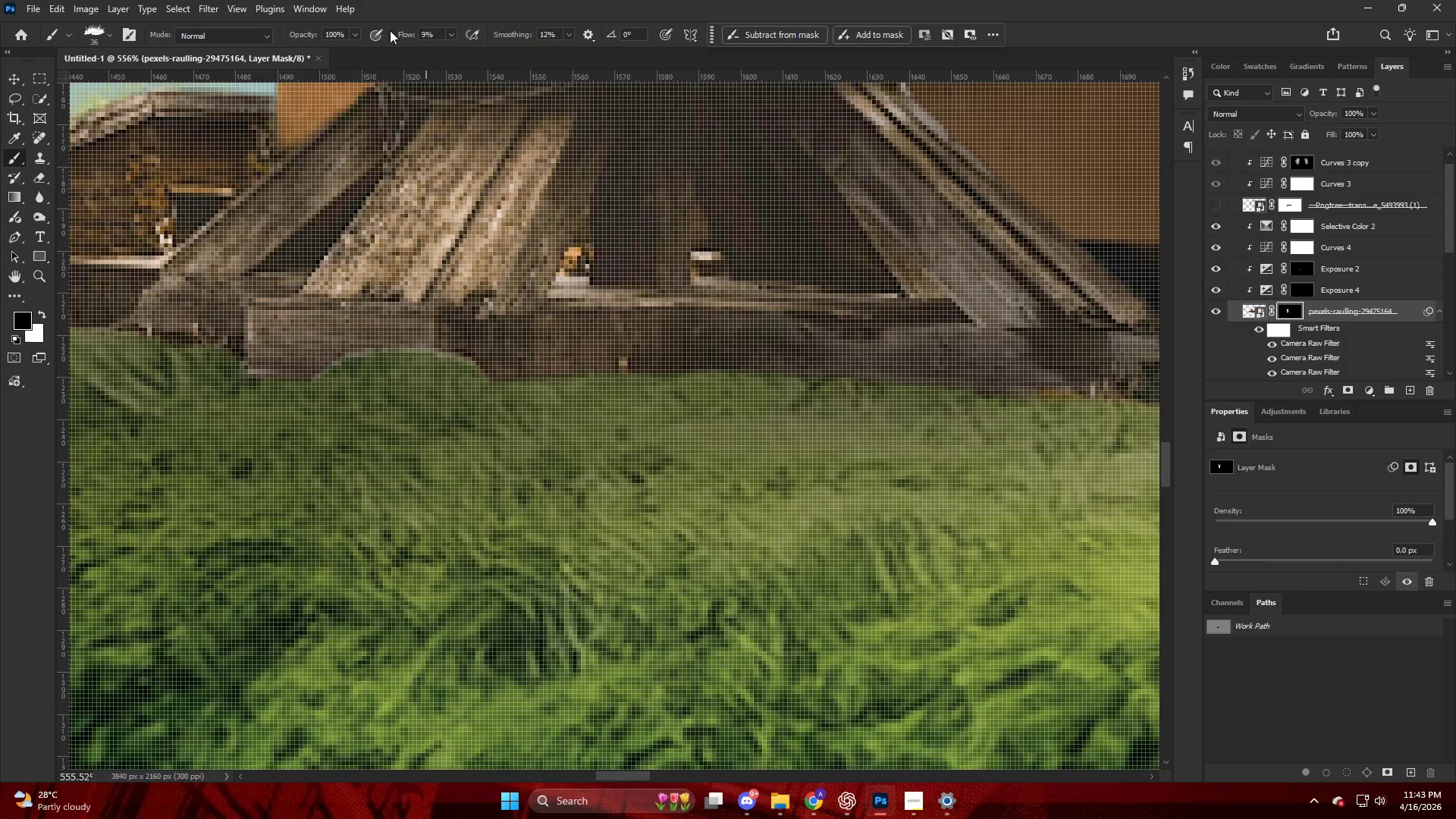 
left_click_drag(start_coordinate=[398, 30], to_coordinate=[689, 80])
 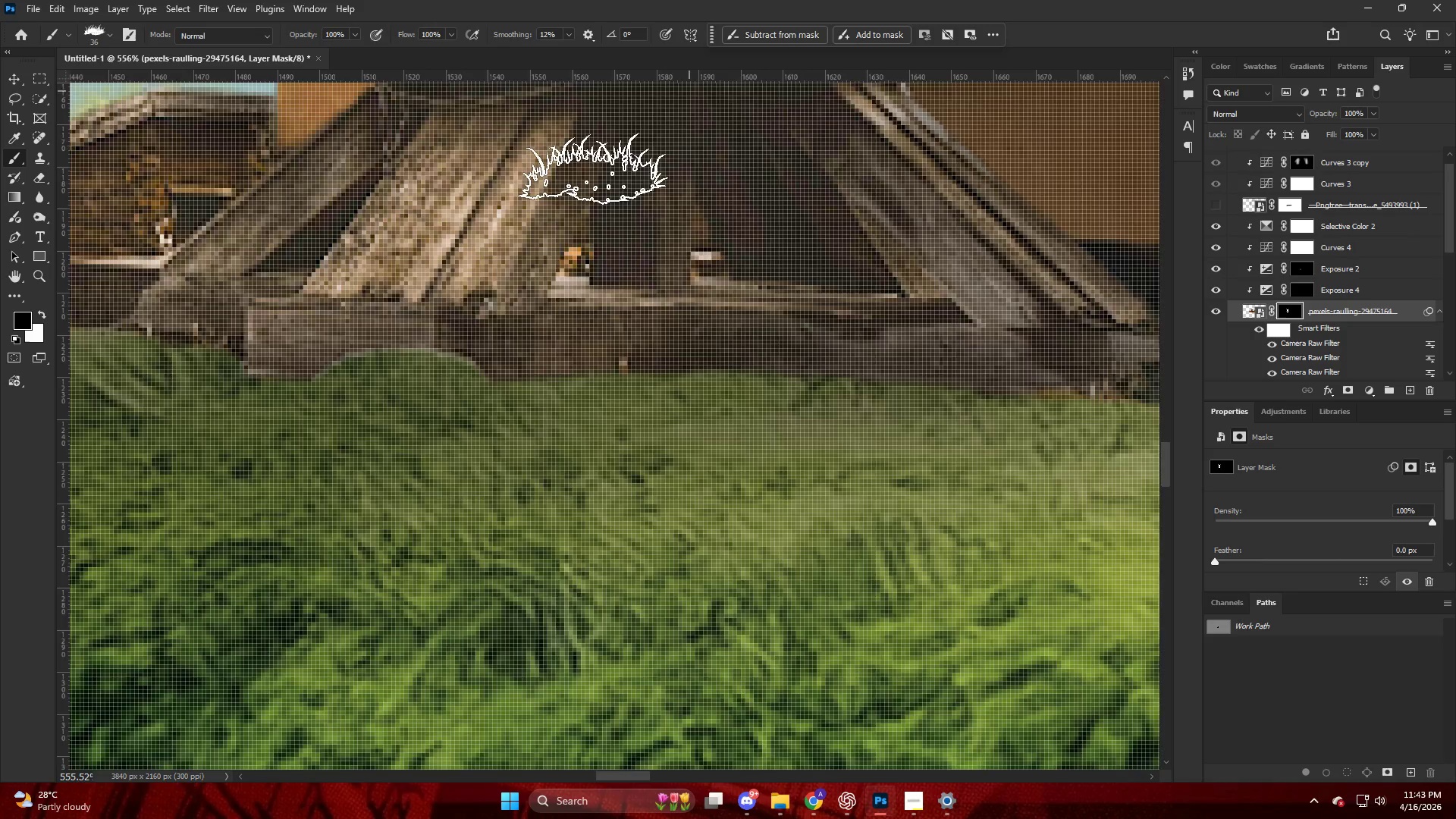 
key(Alt+AltLeft)
 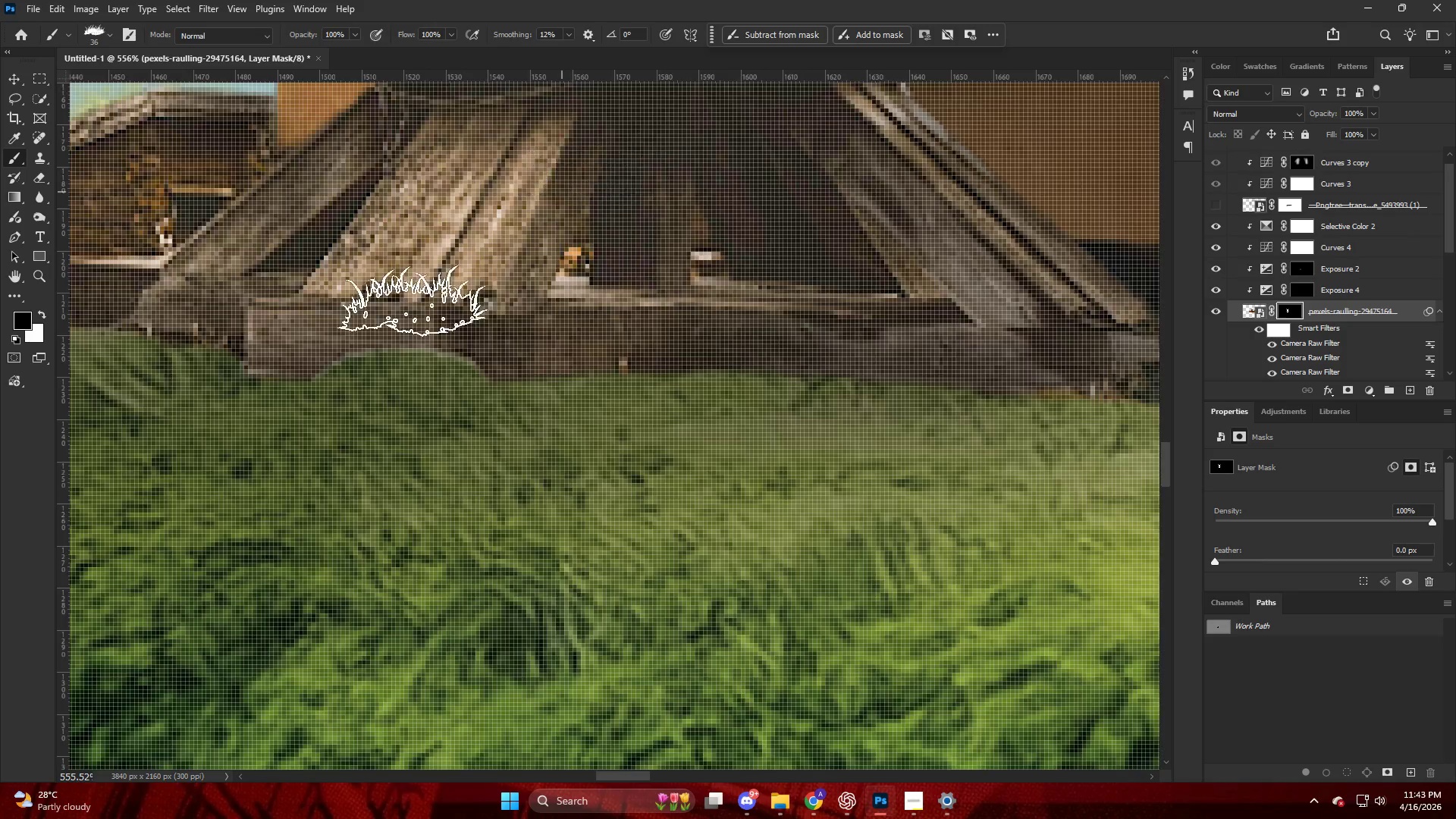 
key(Alt+AltLeft)
 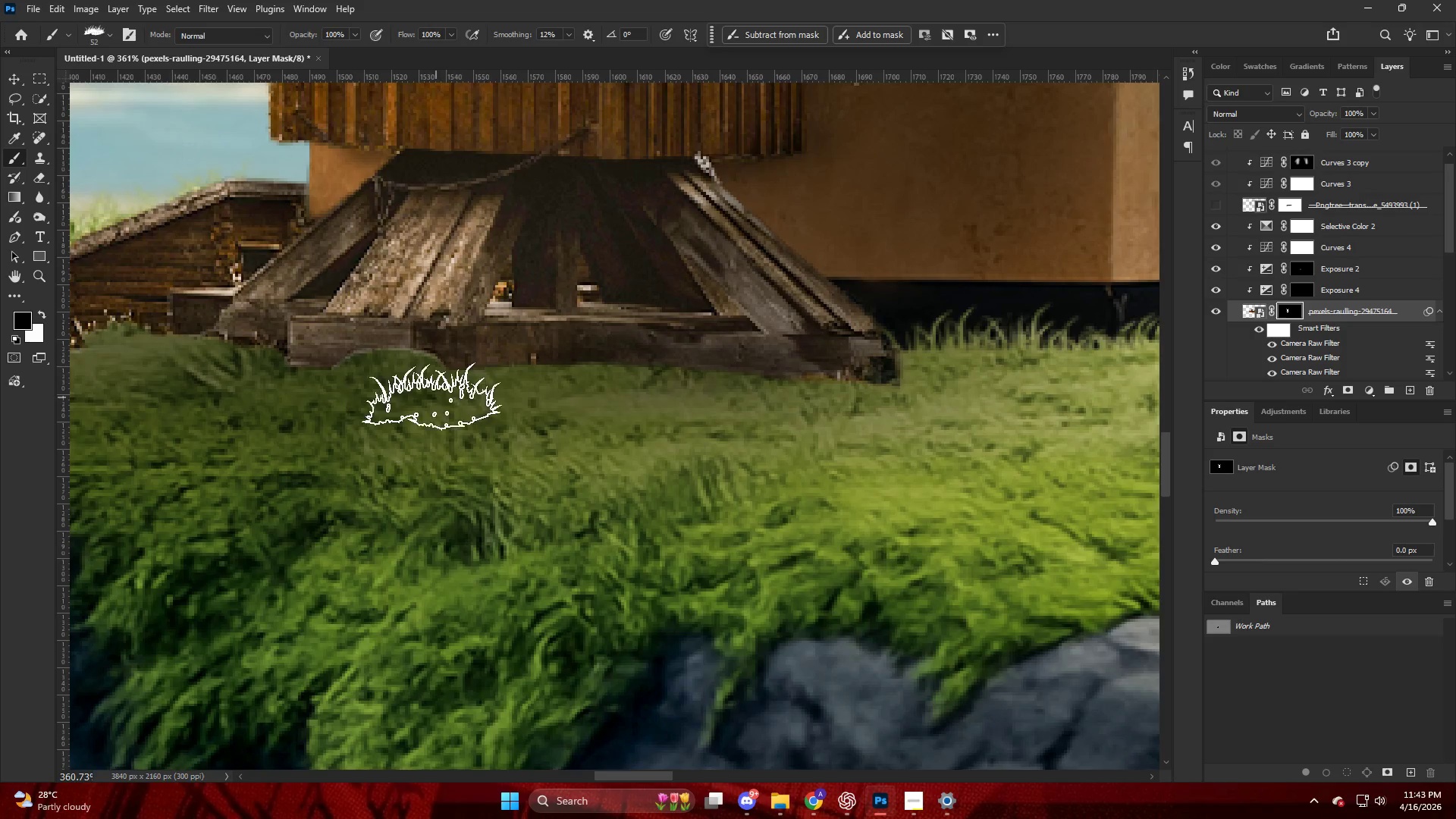 
scroll: coordinate [367, 350], scroll_direction: down, amount: 5.0
 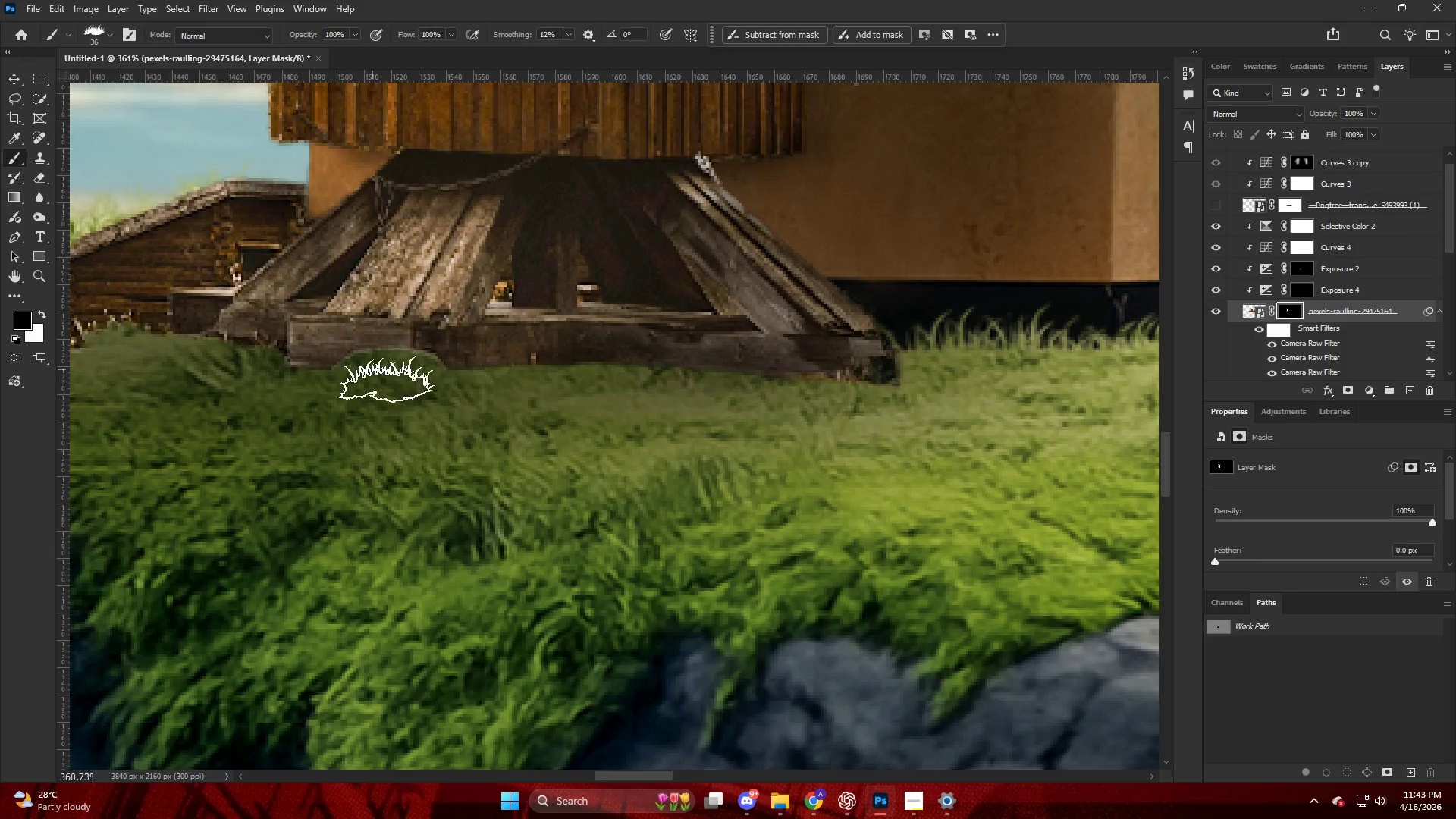 
key(X)
 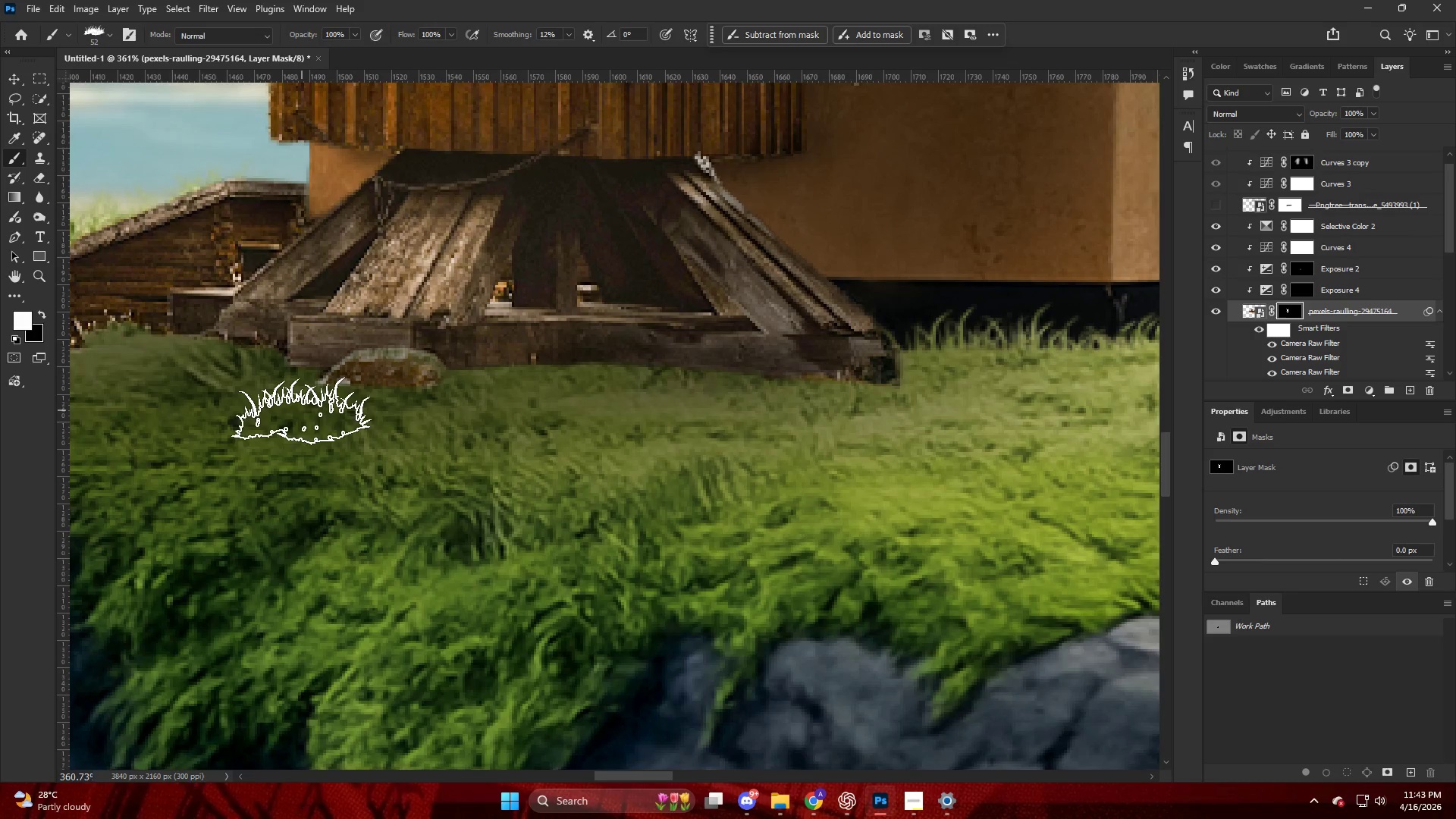 
key(Control+ControlLeft)
 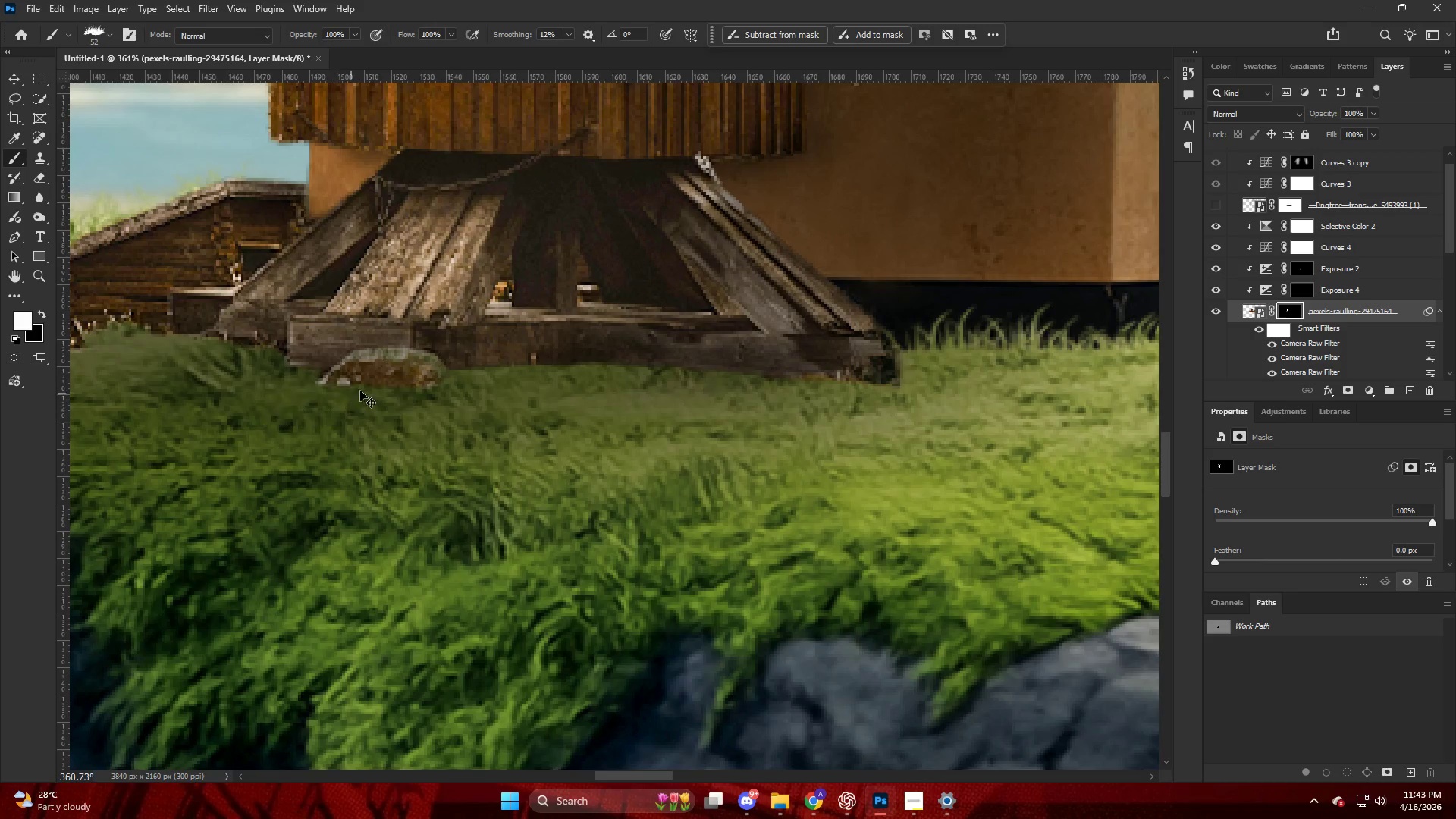 
key(Control+Z)
 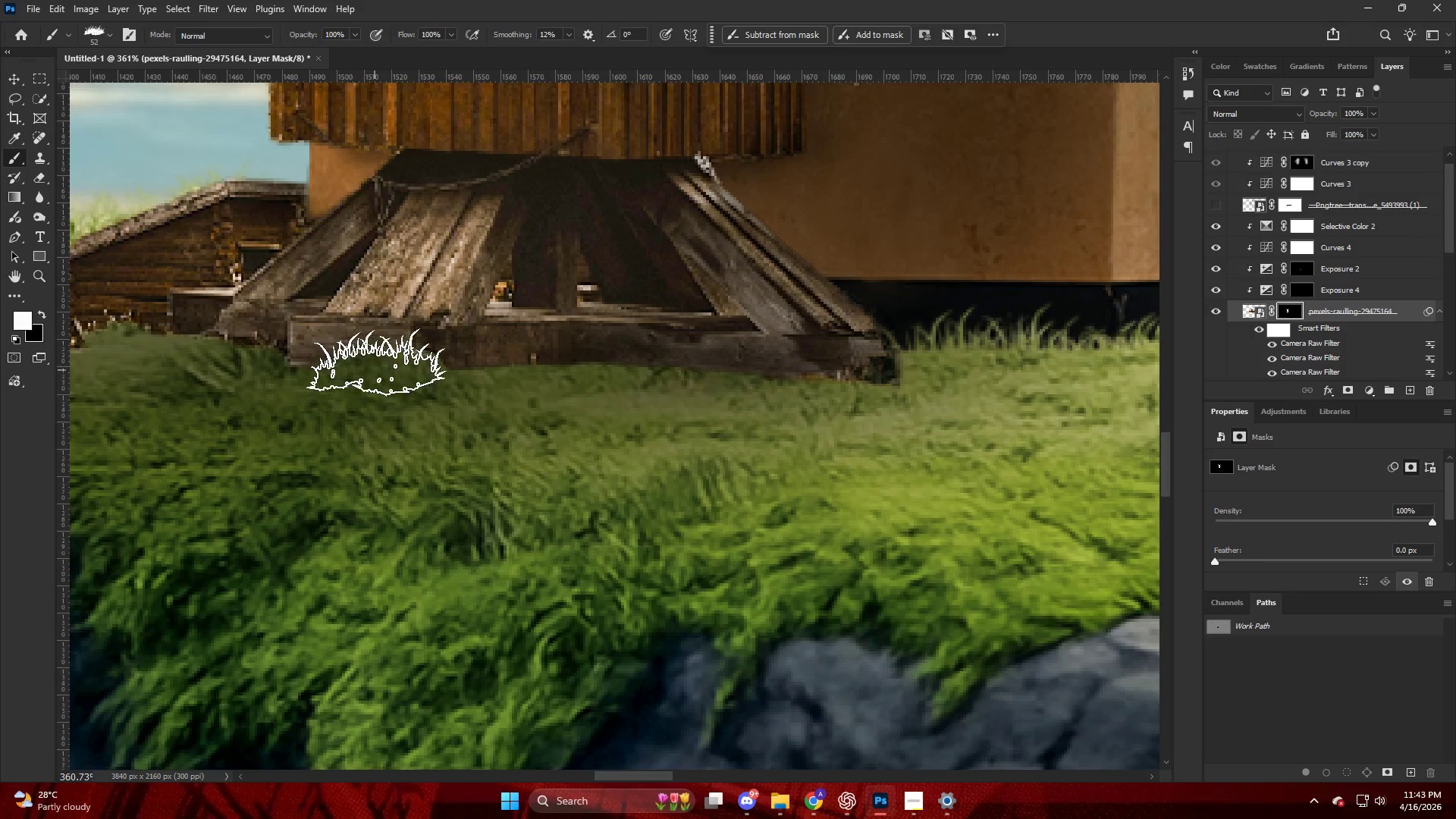 
key(X)
 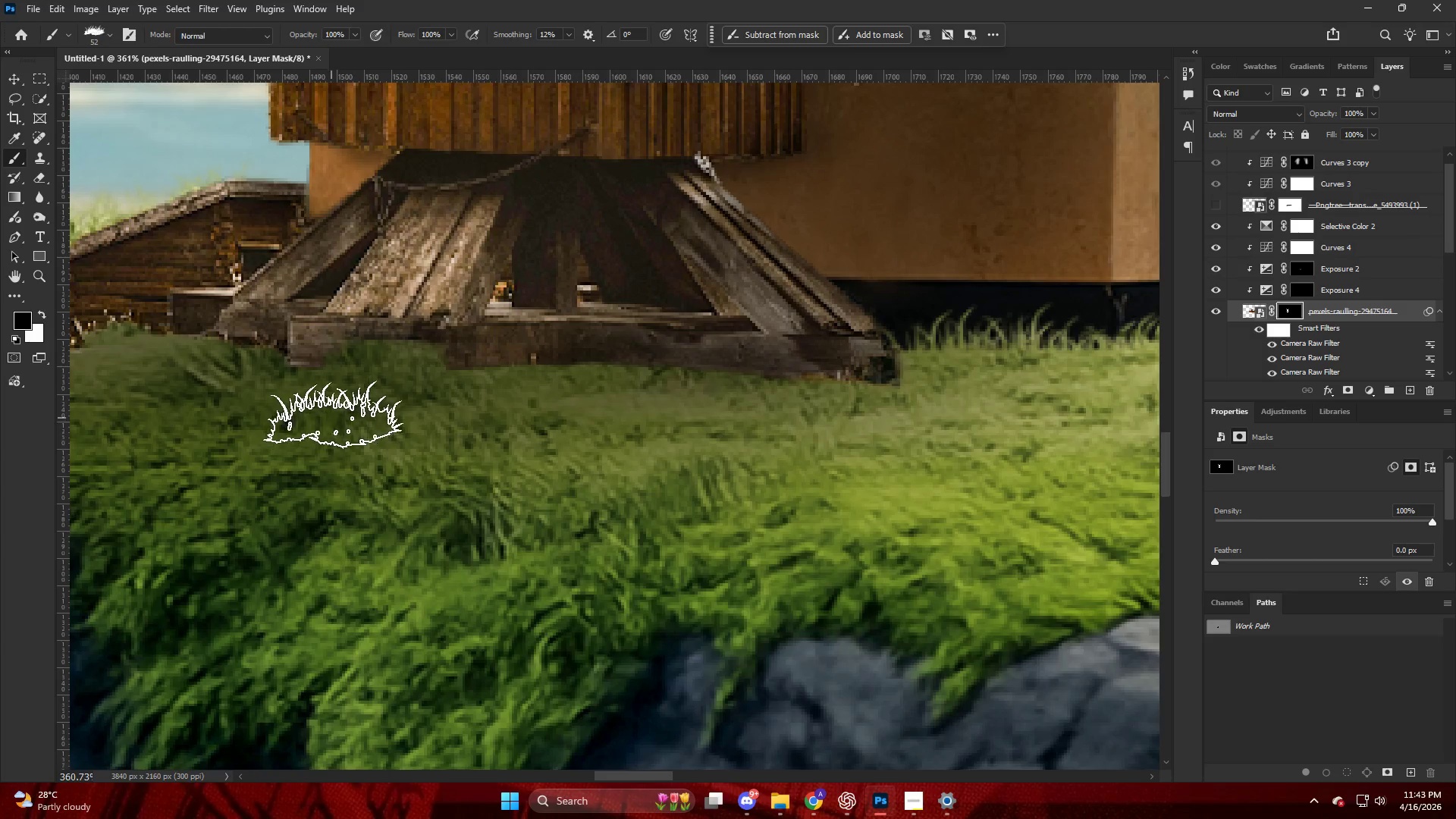 
key(Control+ControlLeft)
 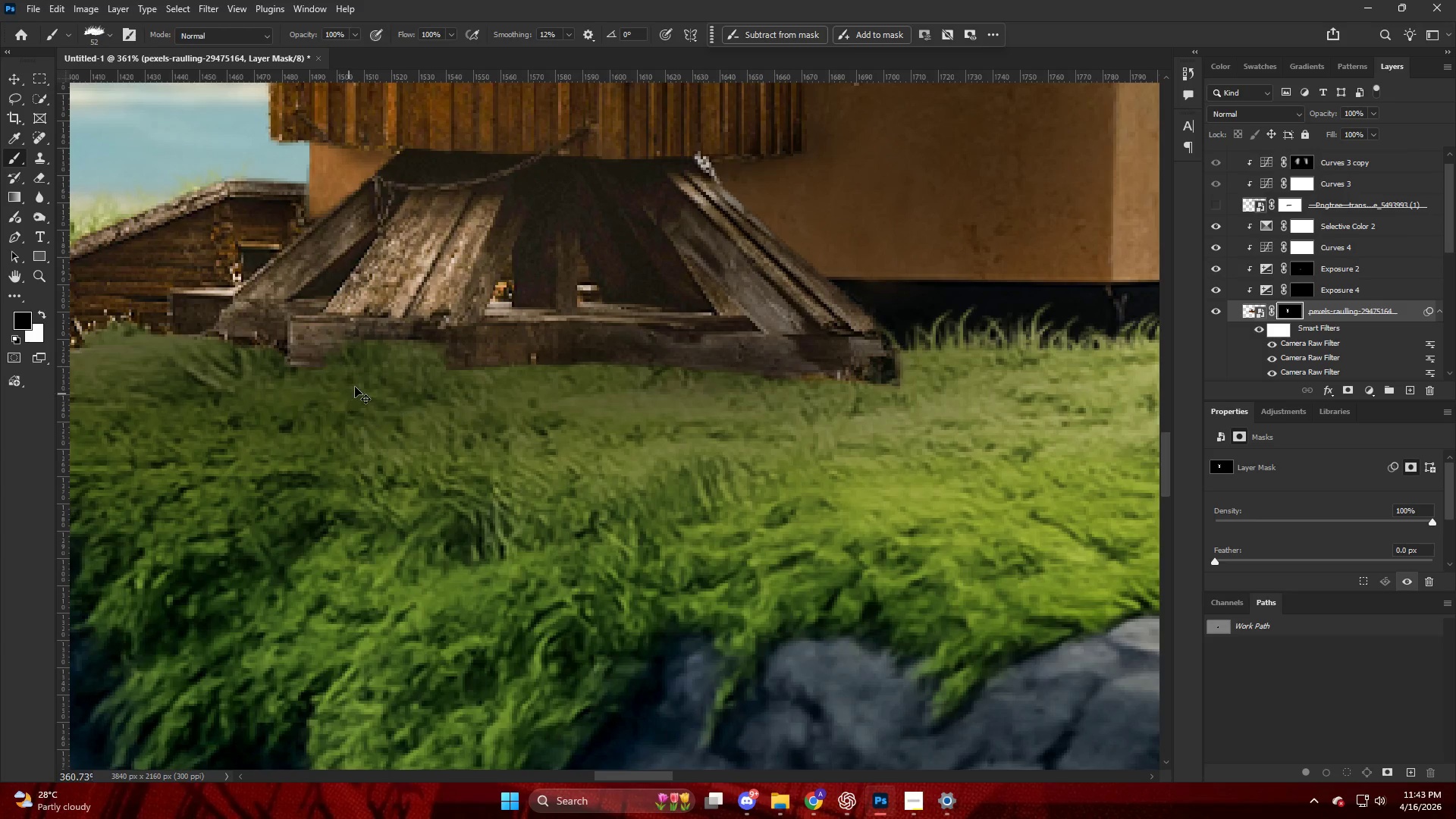 
key(Control+Z)
 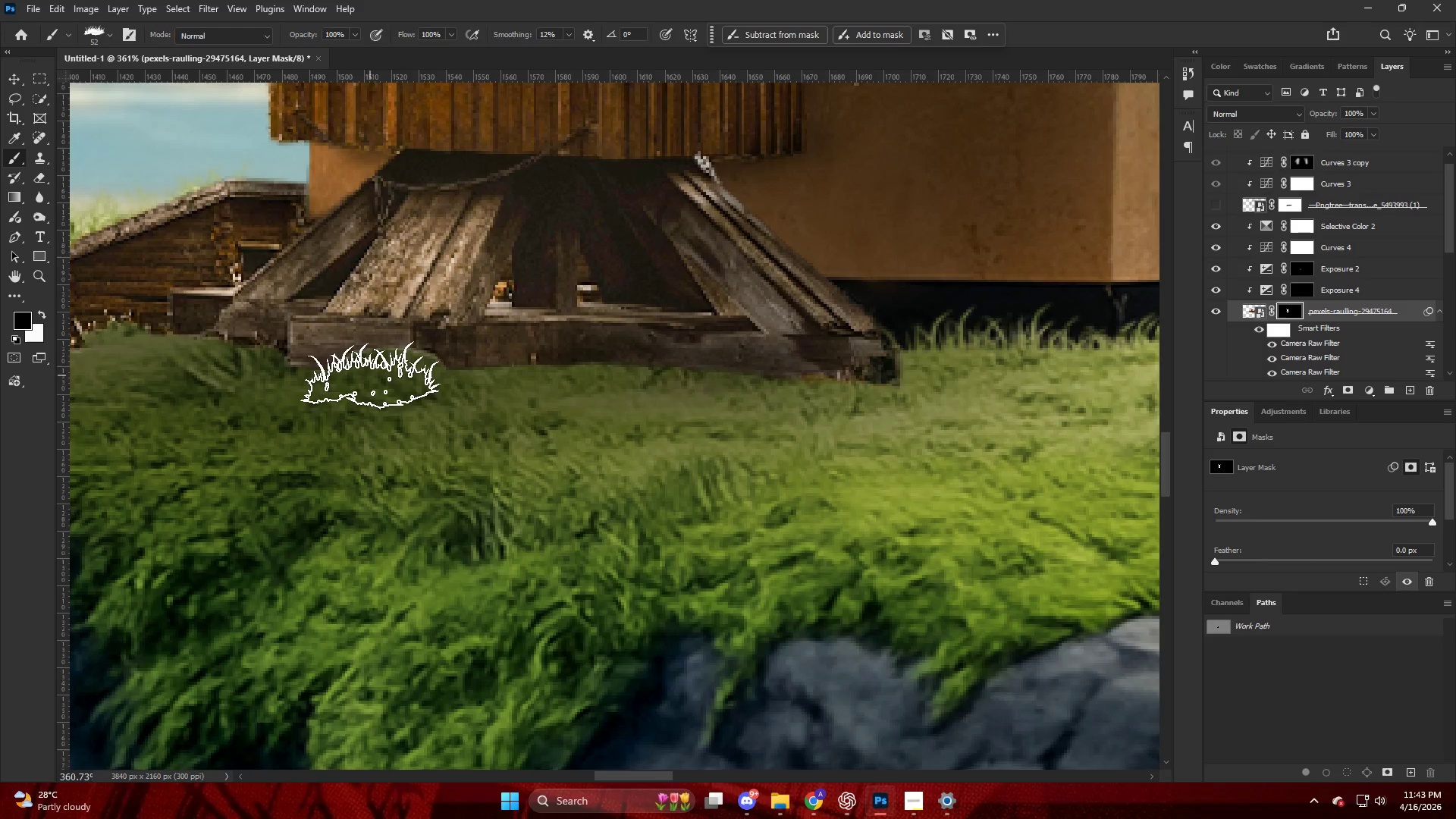 
key(X)
 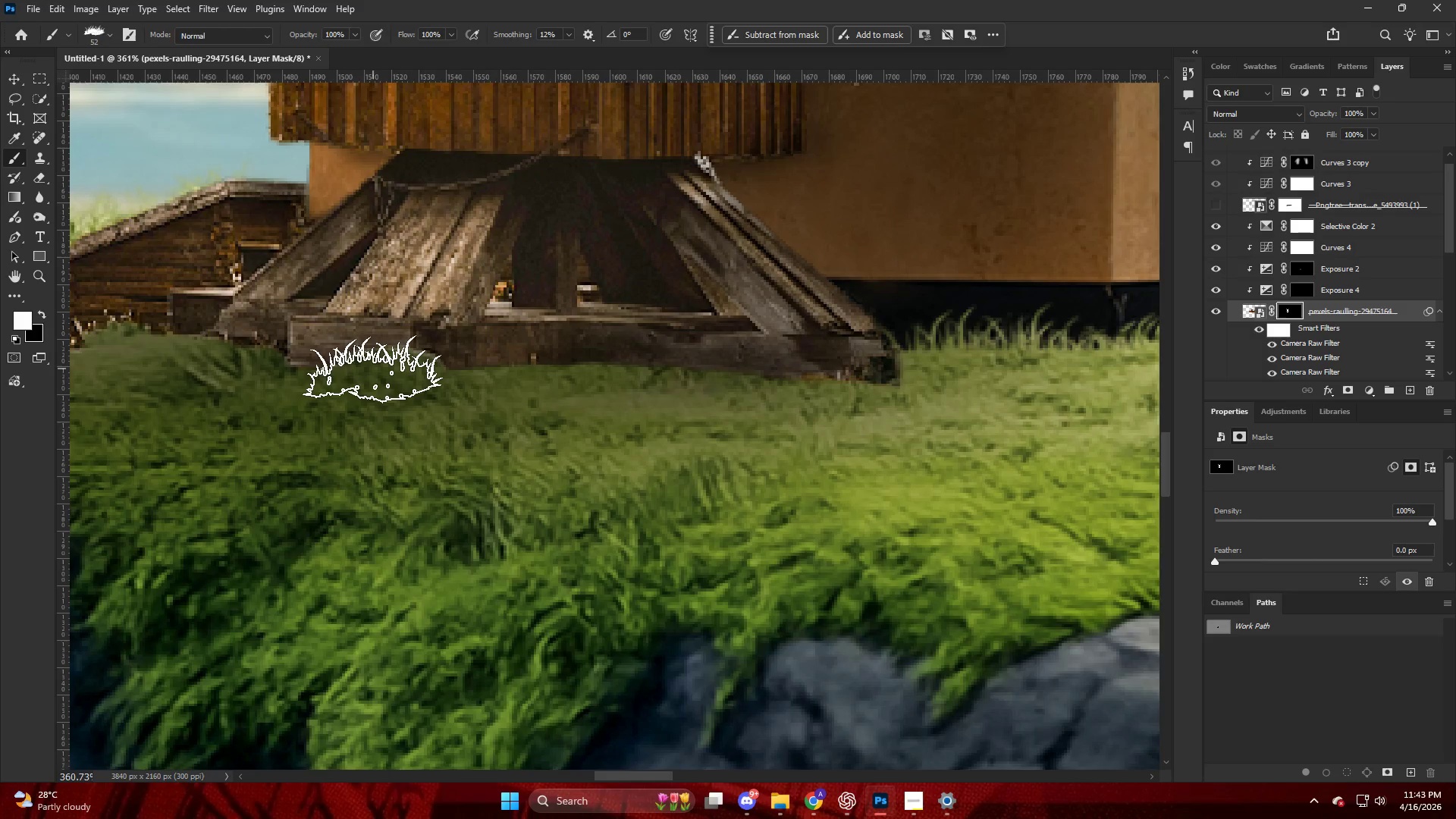 
left_click([373, 369])
 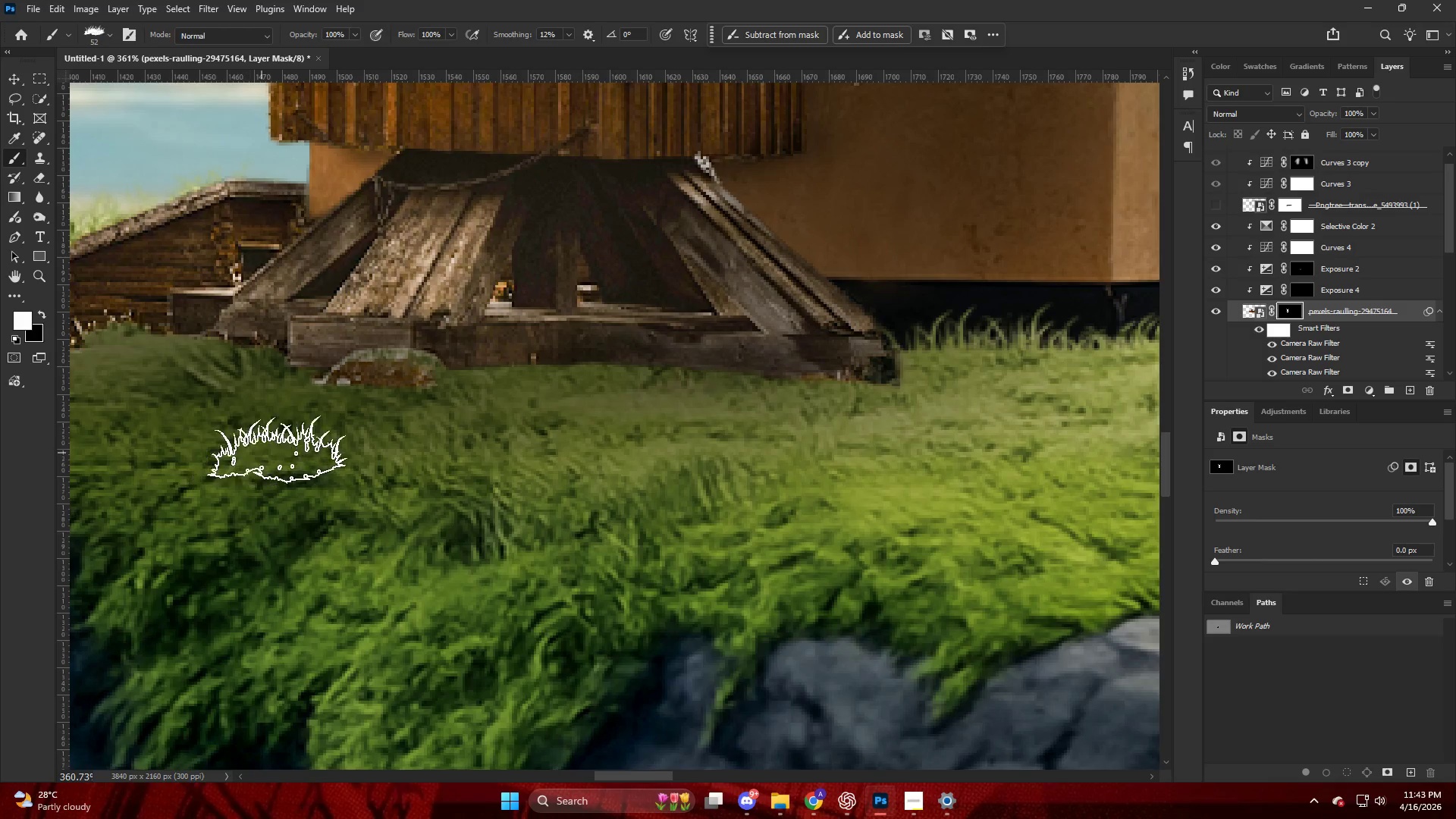 
key(Control+ControlLeft)
 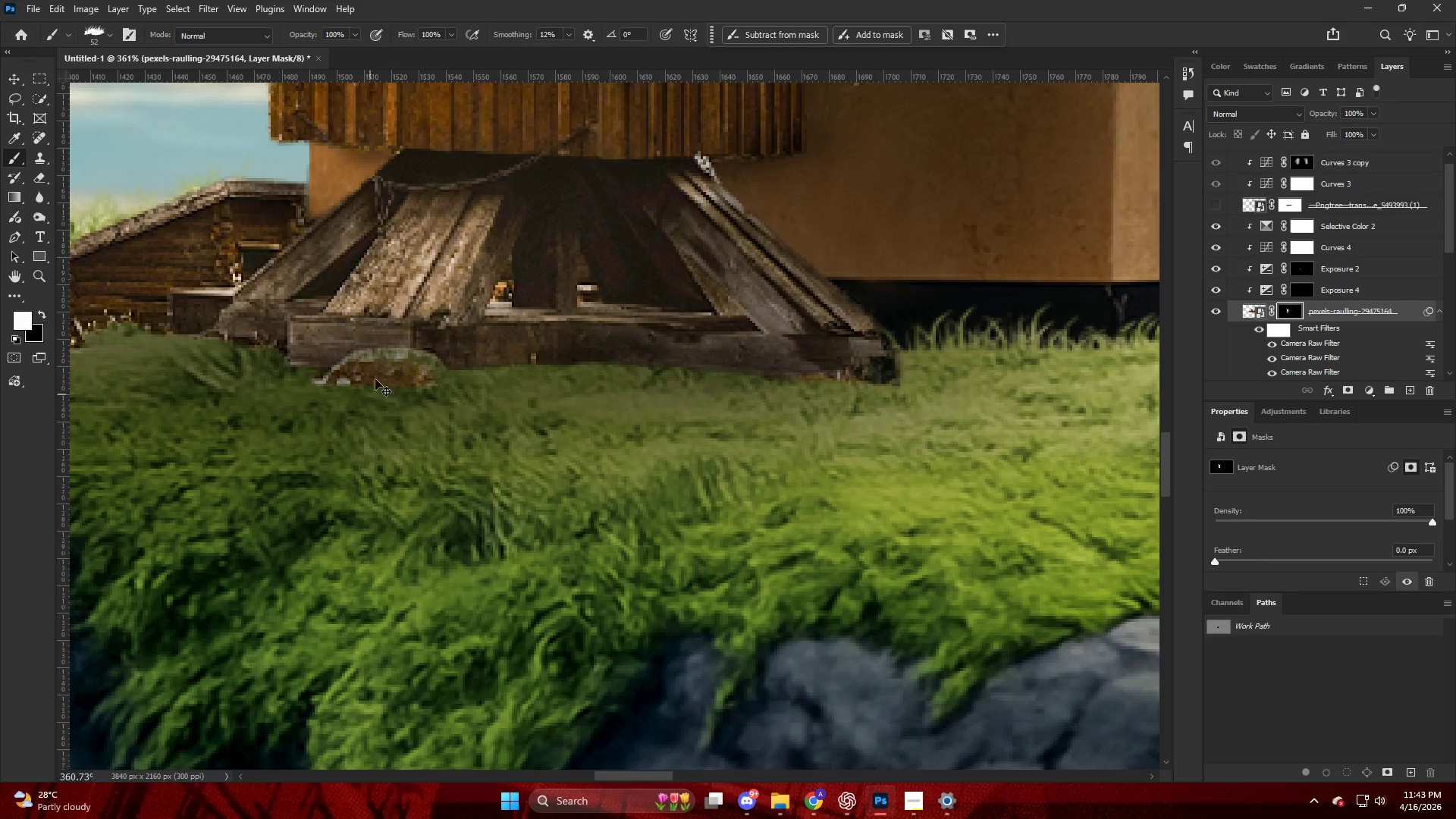 
key(Control+Z)
 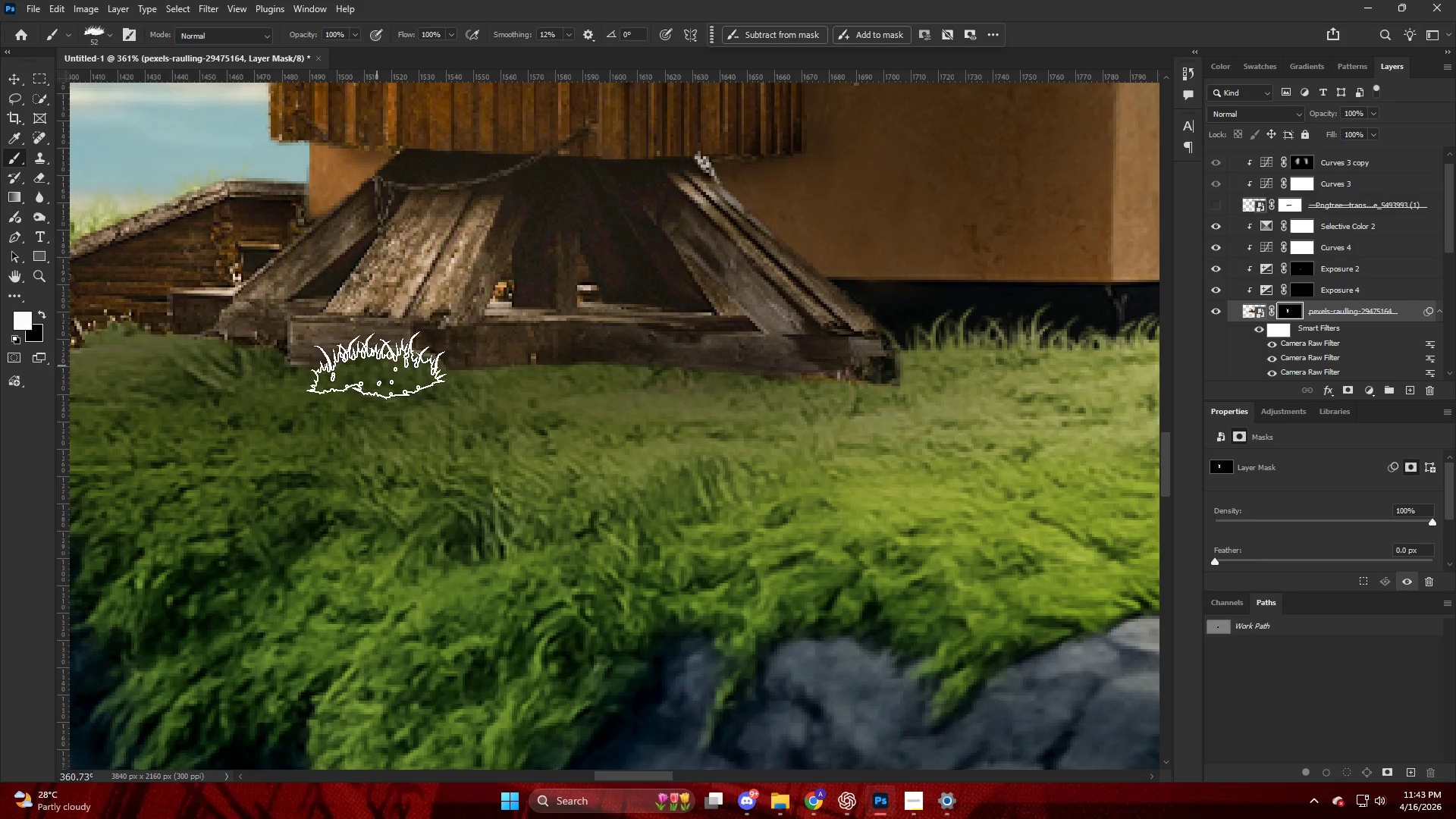 
key(X)
 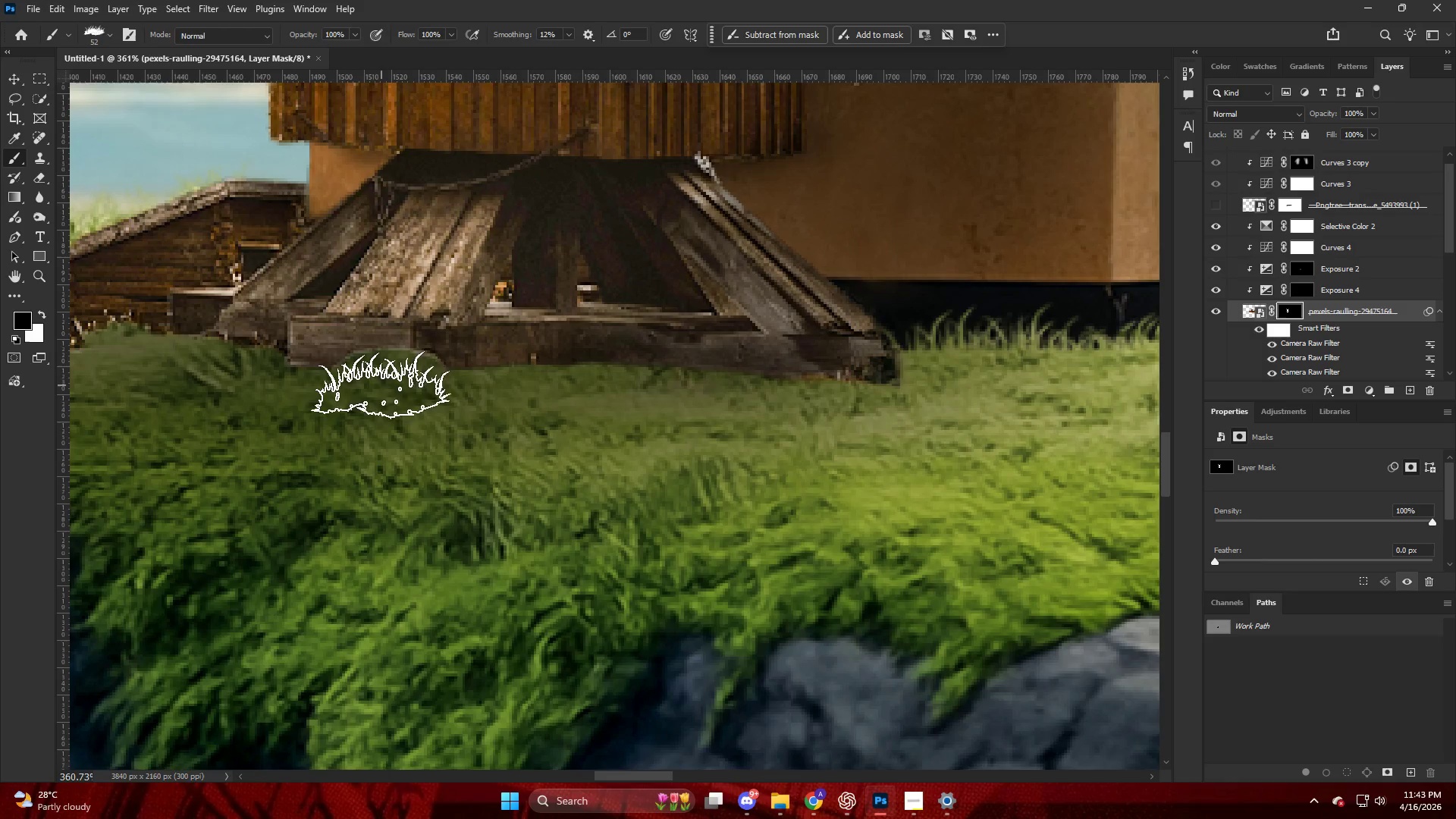 
left_click([381, 369])
 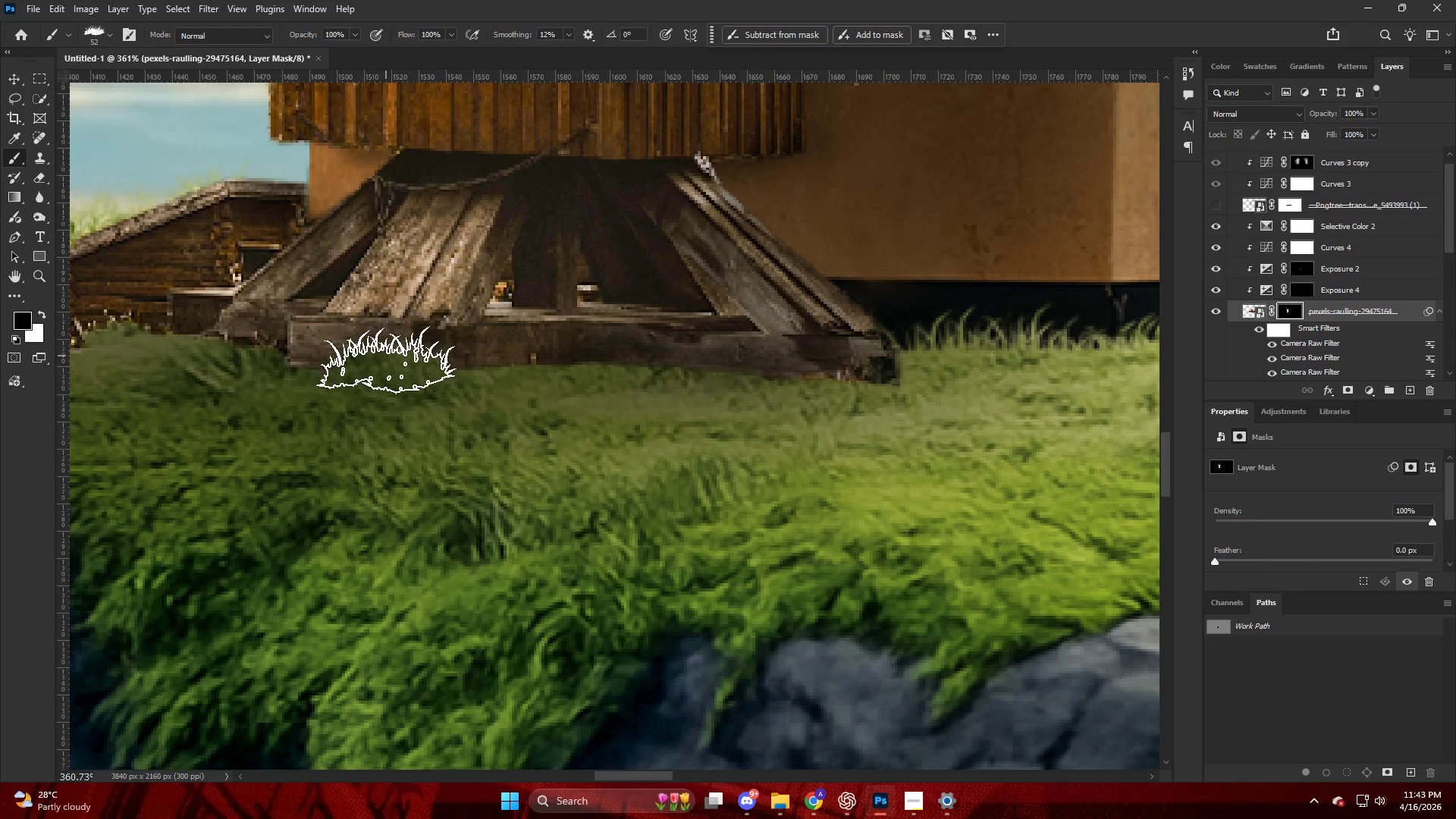 
key(Alt+AltLeft)
 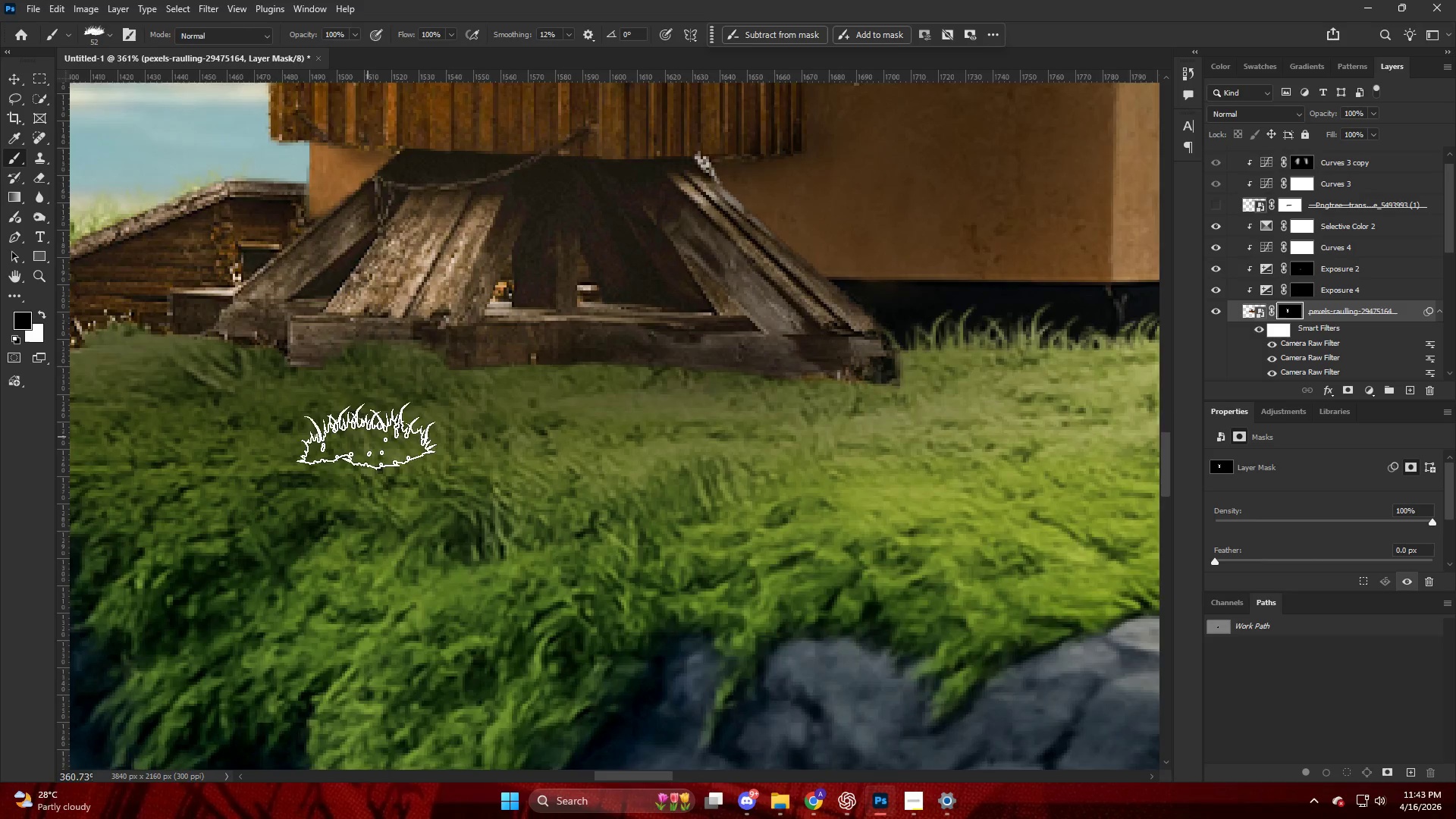 
scroll: coordinate [367, 434], scroll_direction: up, amount: 3.0
 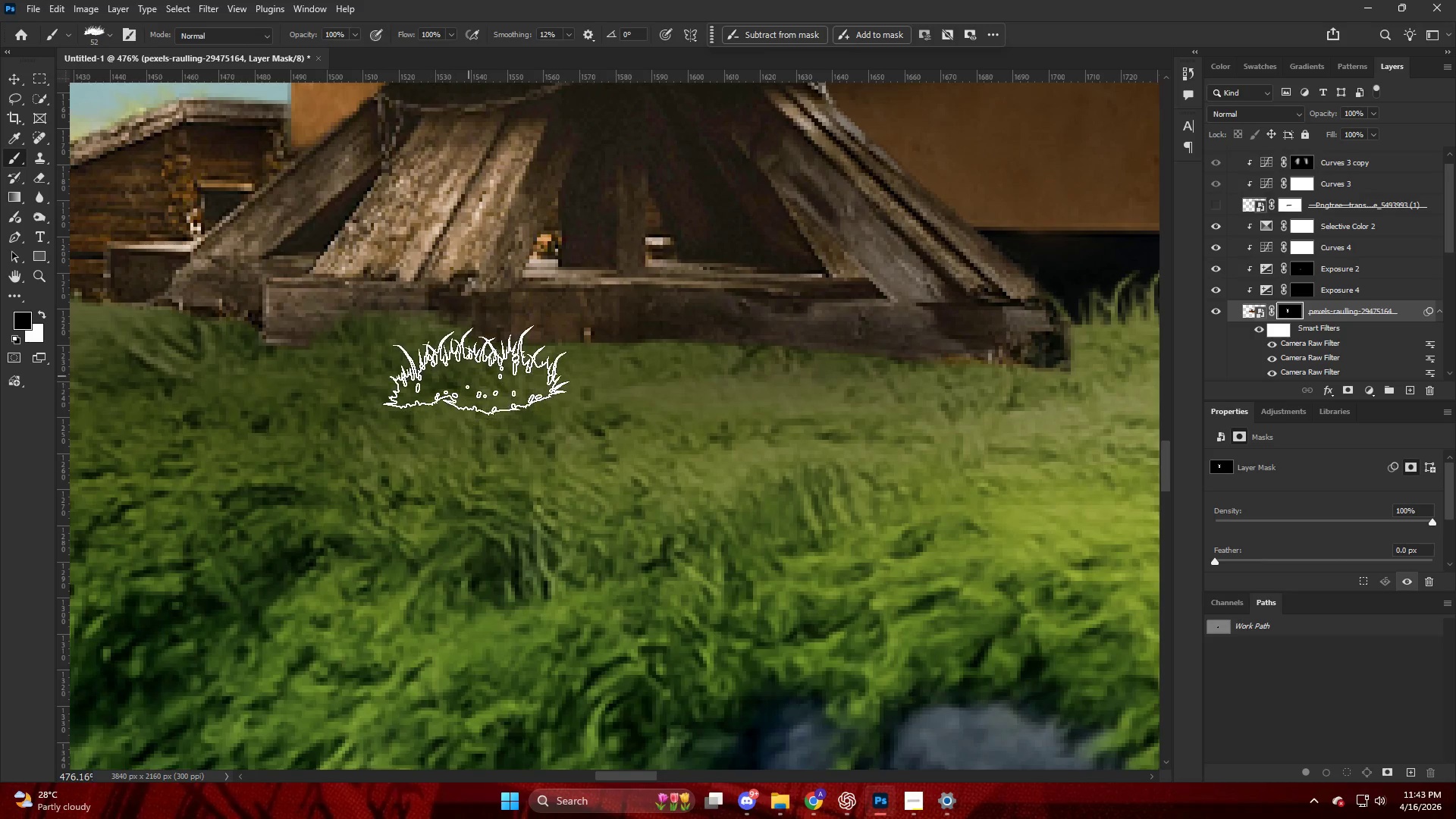 
left_click([477, 367])
 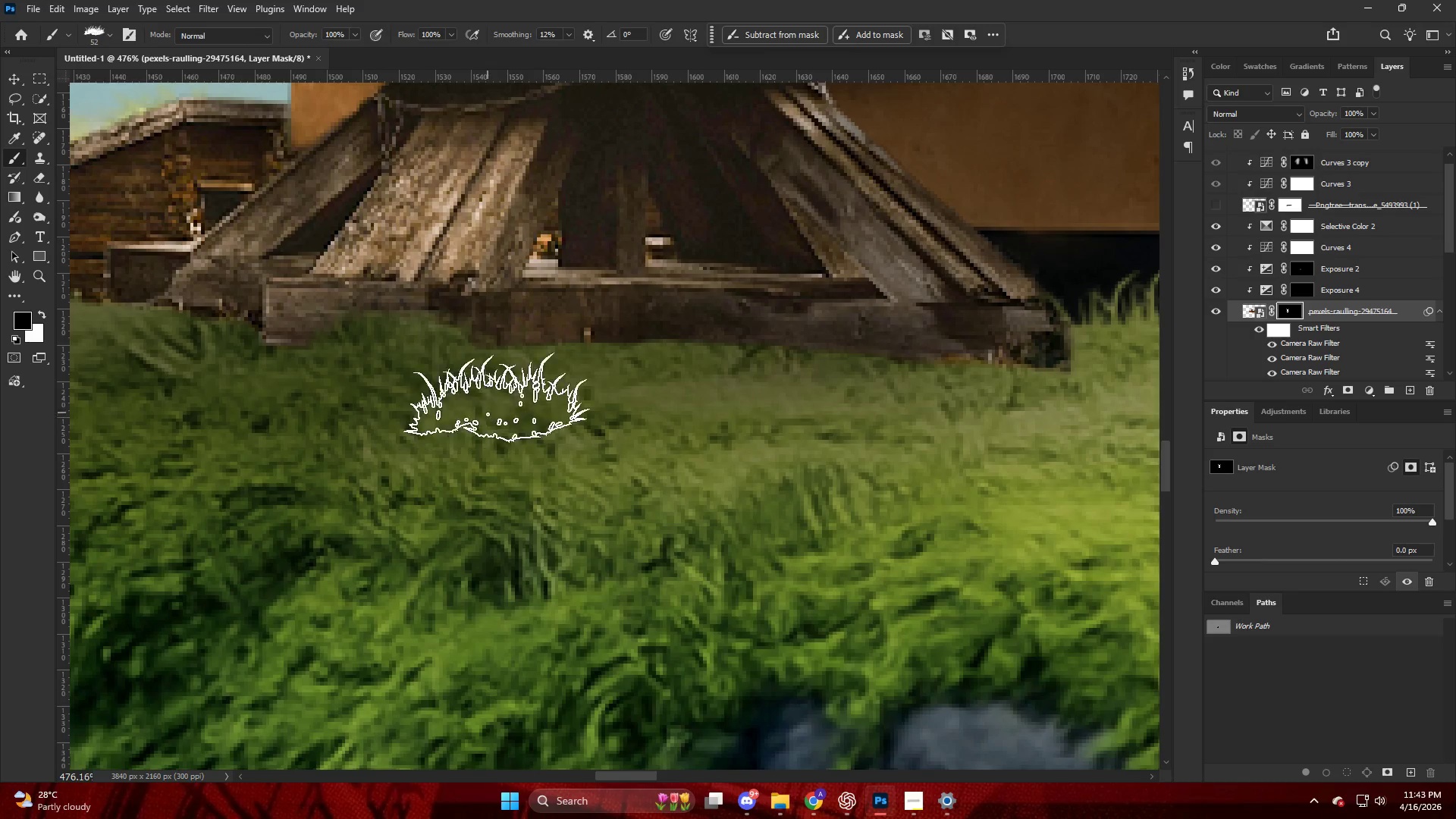 
left_click([519, 366])
 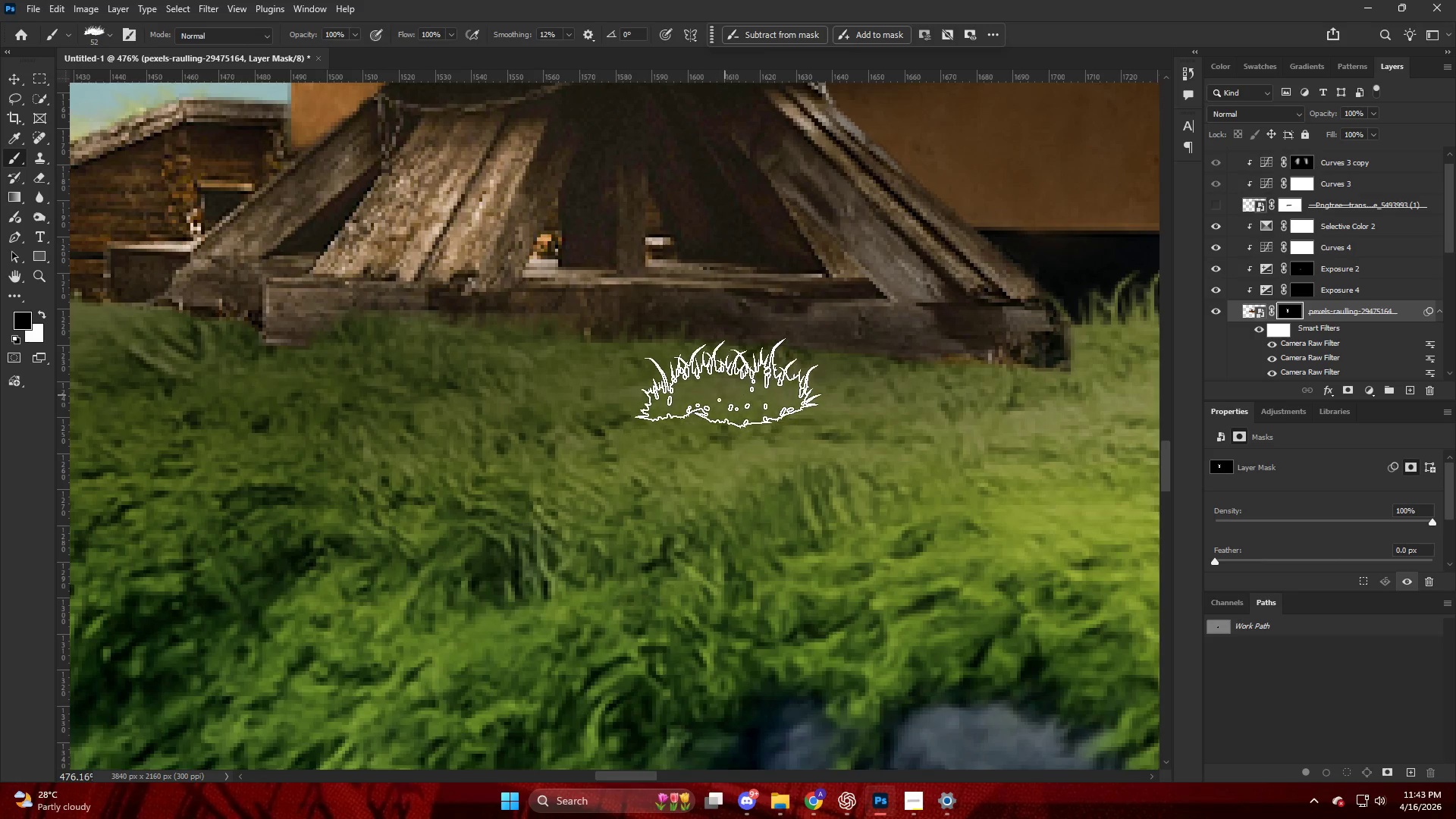 
double_click([824, 366])
 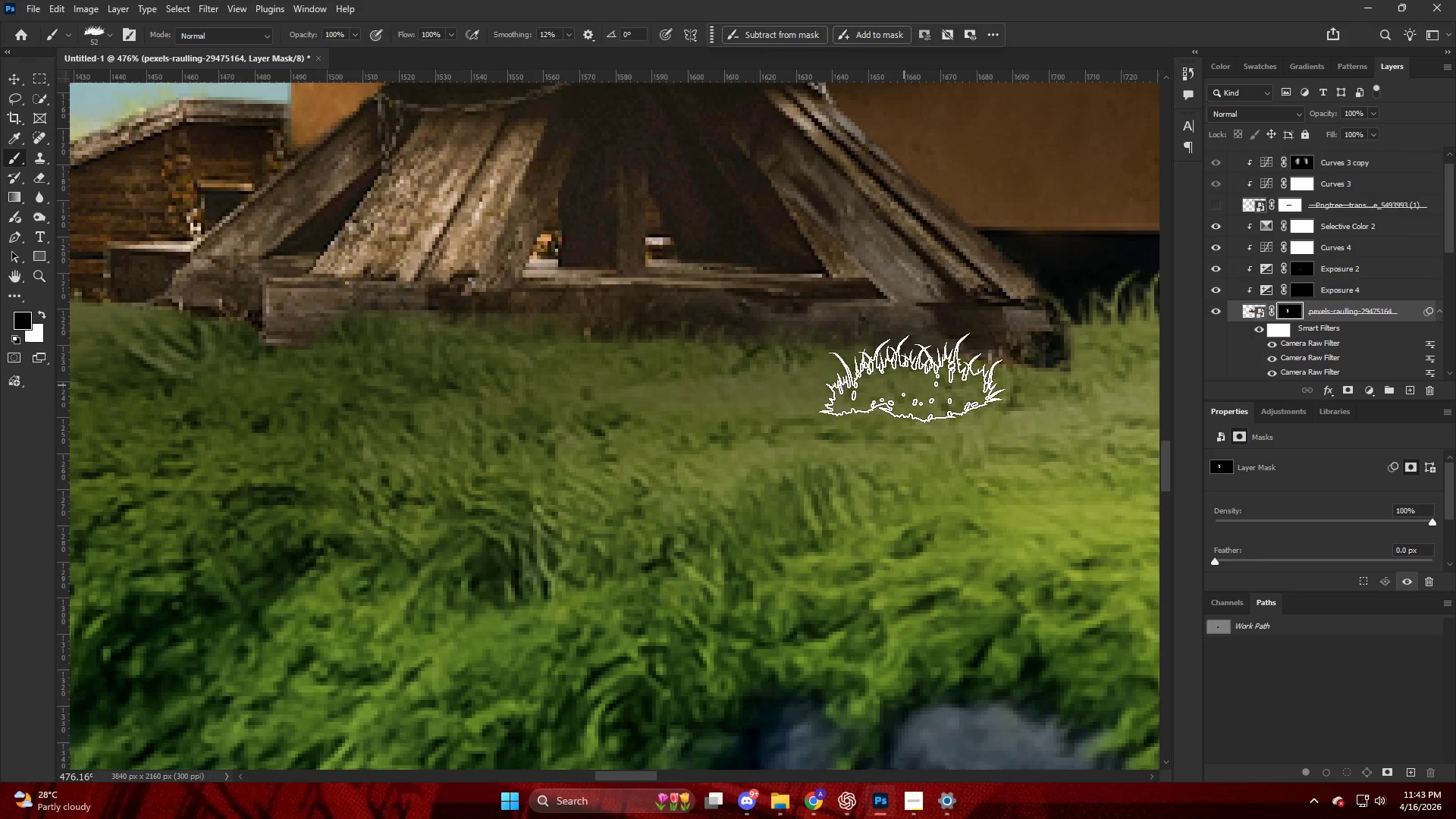 
triple_click([924, 363])
 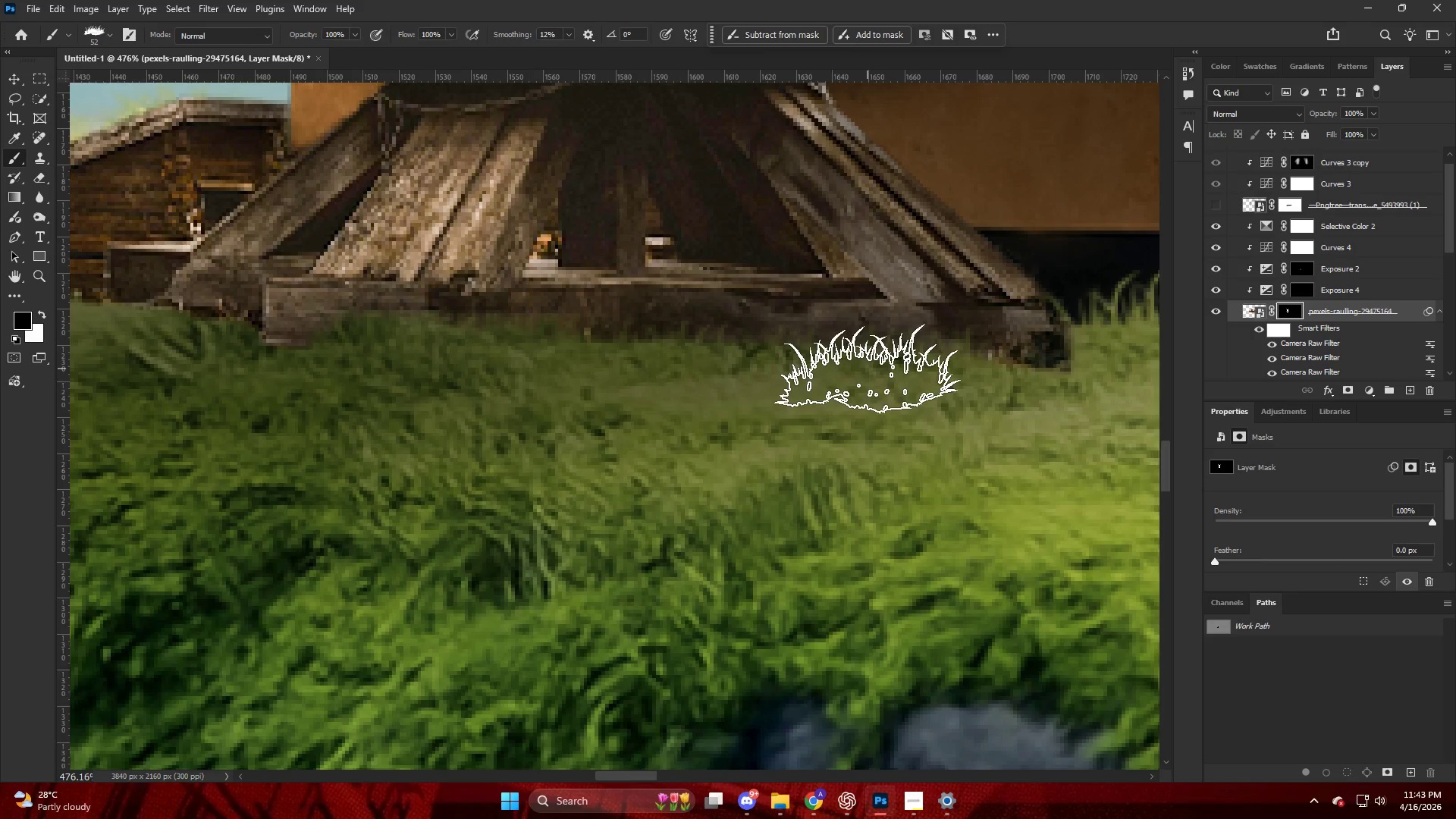 
key(Alt+AltLeft)
 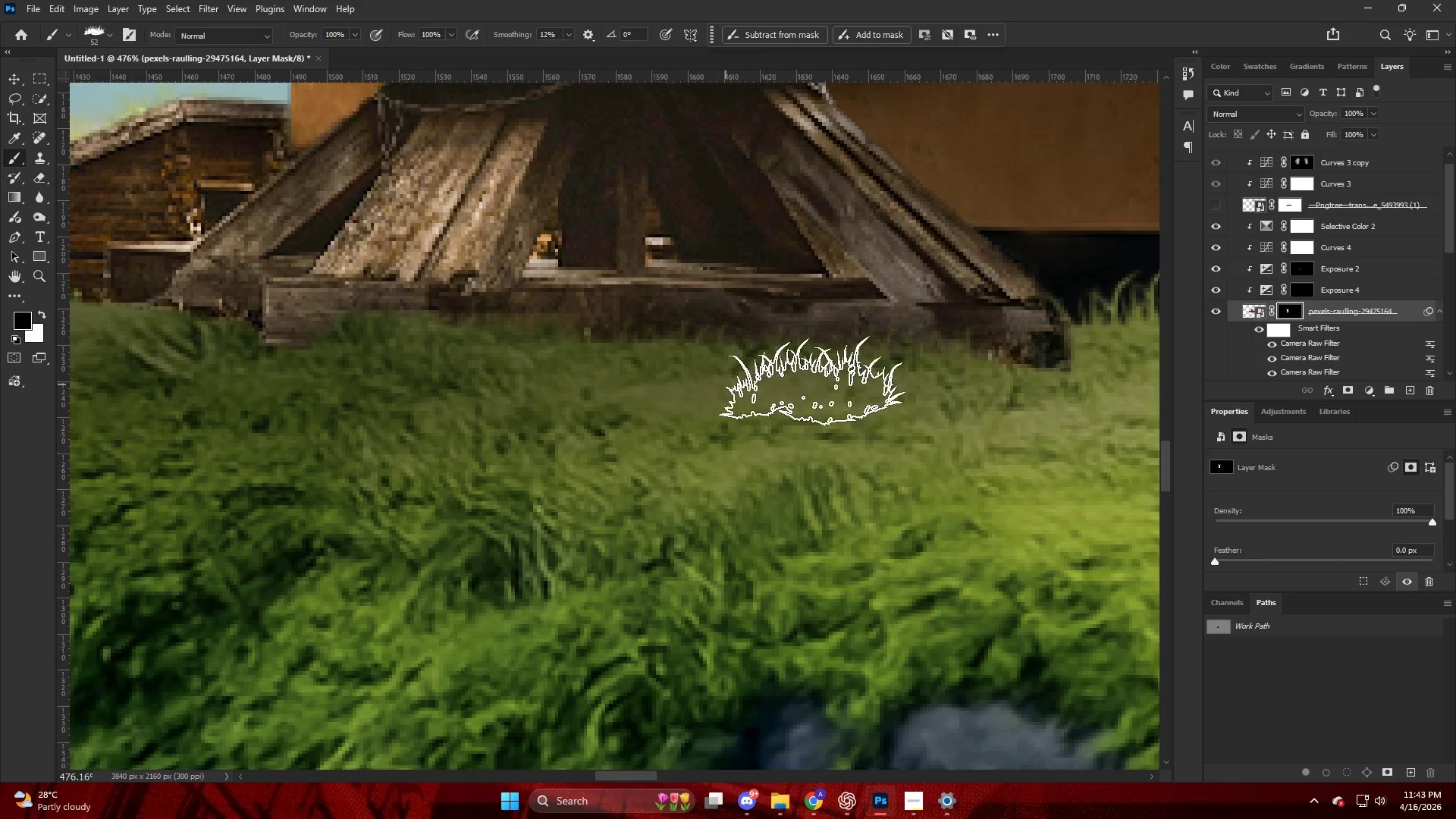 
left_click([1003, 362])
 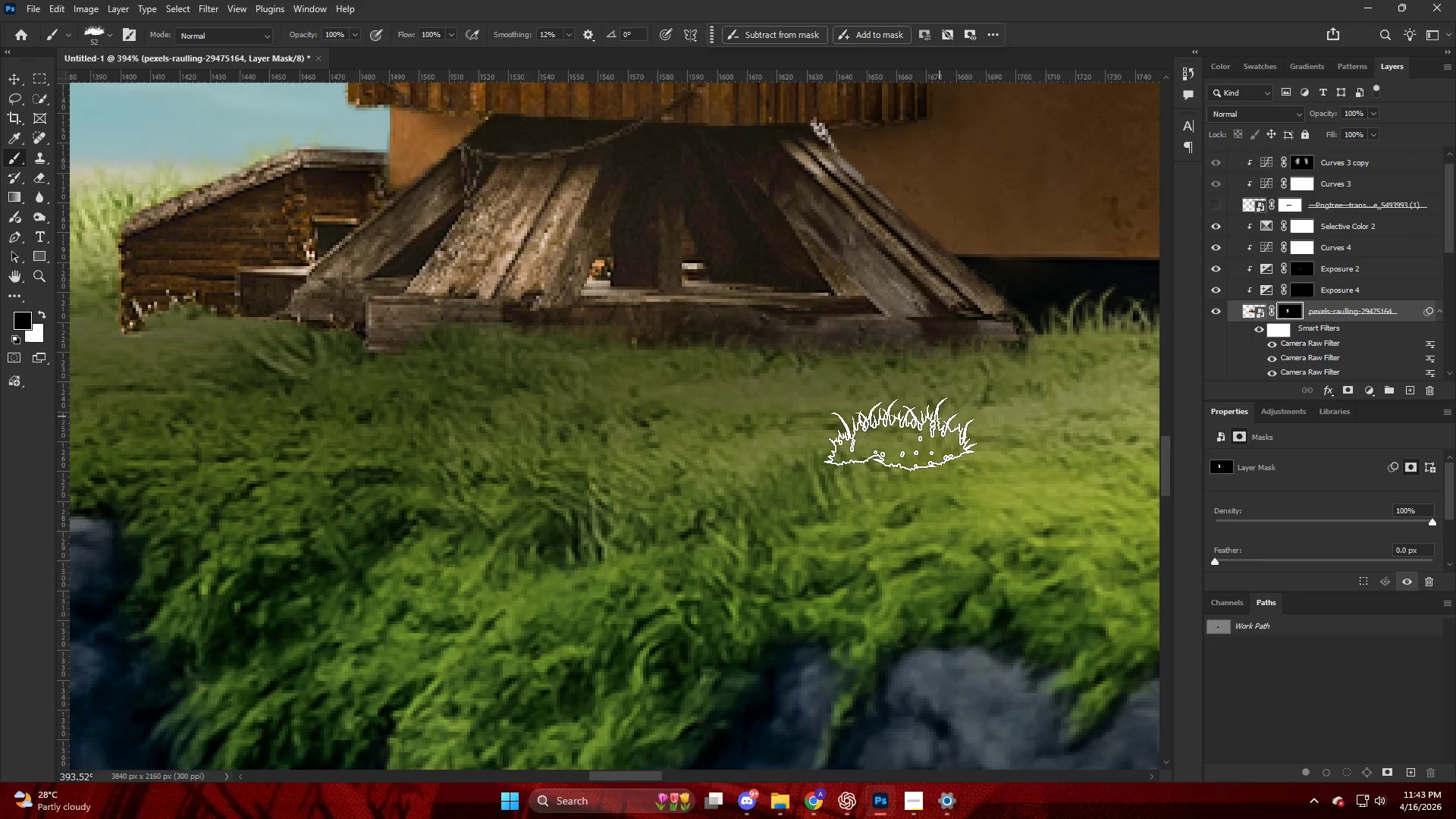 
scroll: coordinate [868, 387], scroll_direction: down, amount: 2.0
 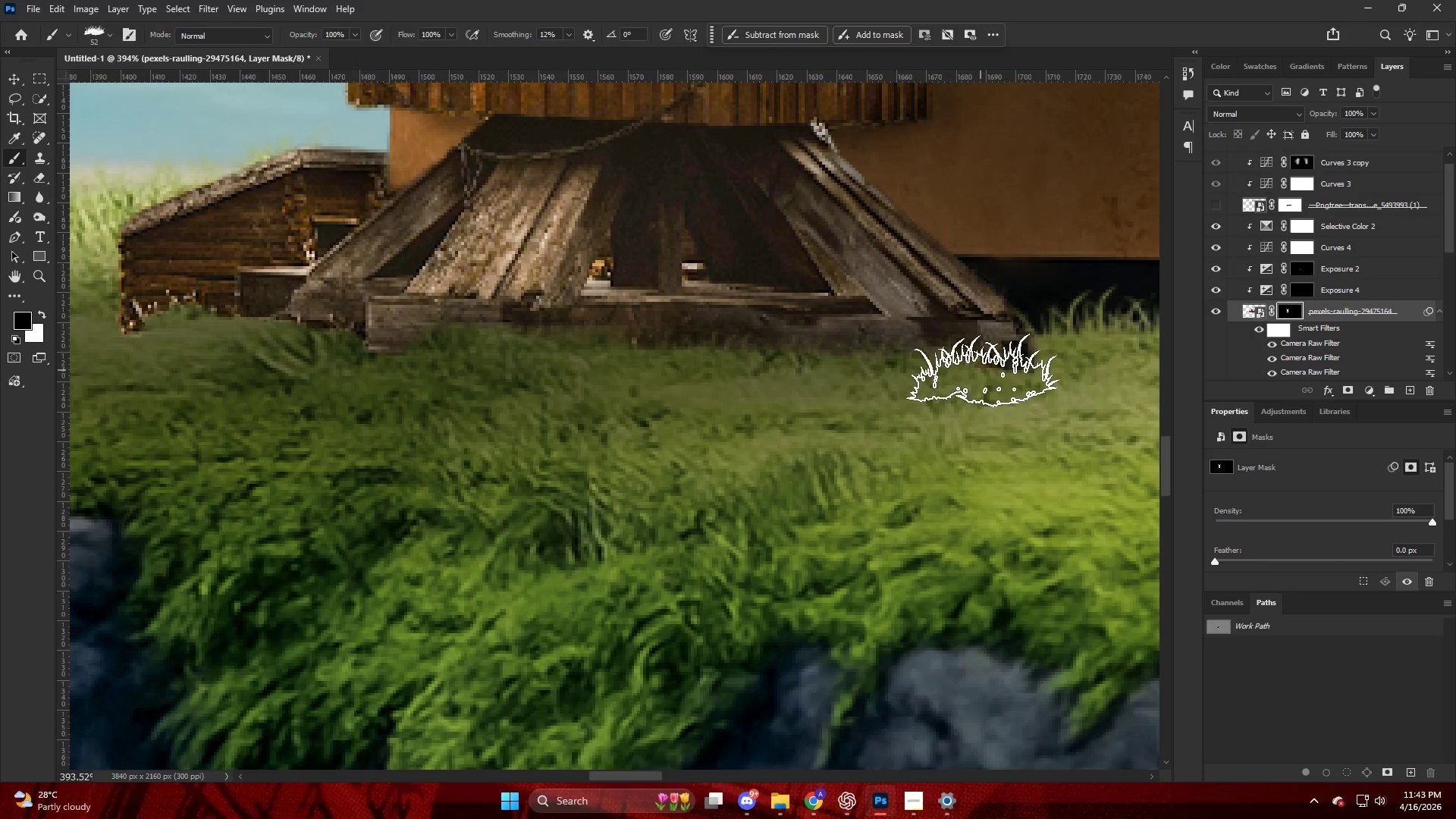 
key(Alt+AltLeft)
 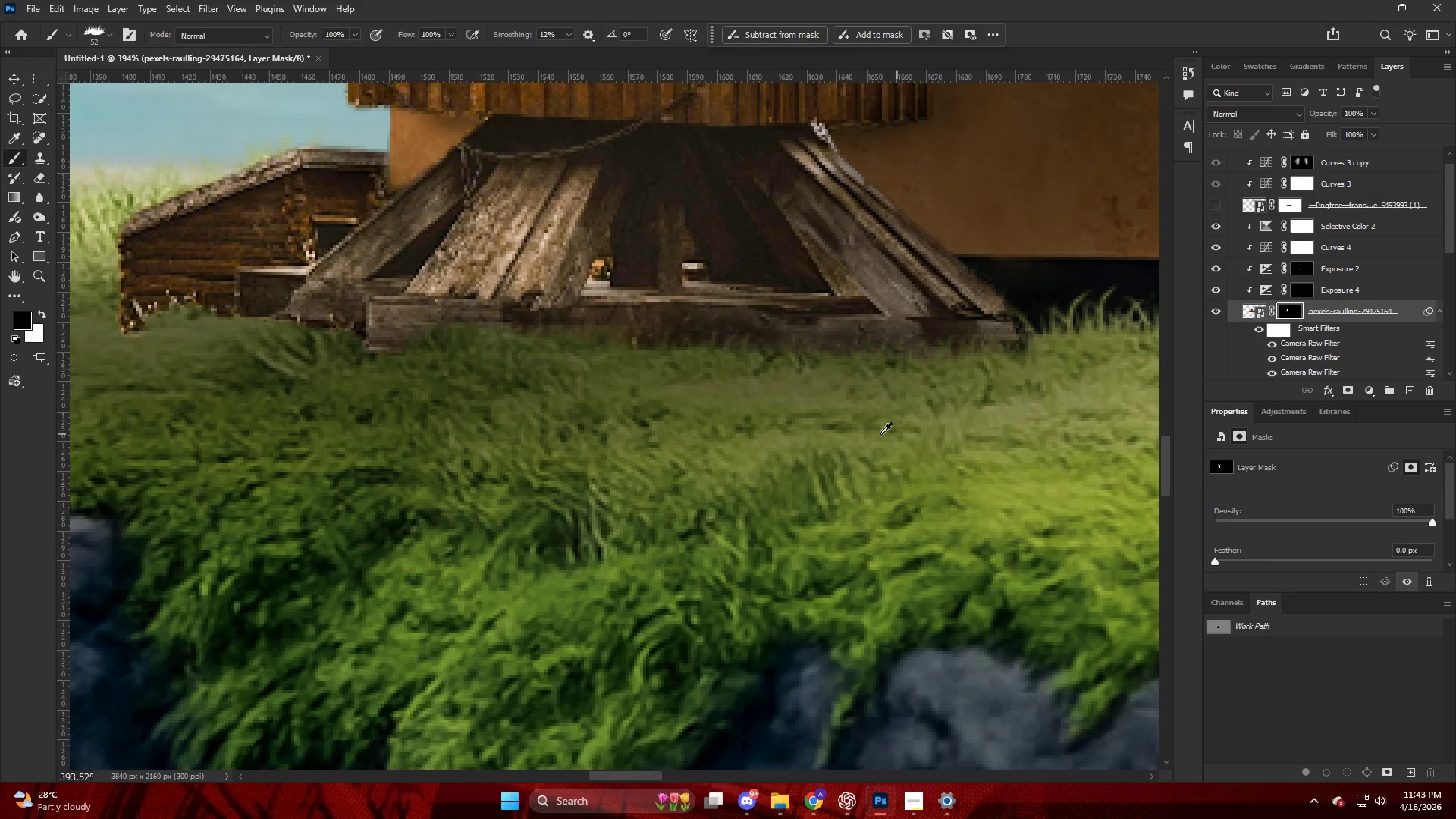 
scroll: coordinate [871, 434], scroll_direction: down, amount: 5.0
 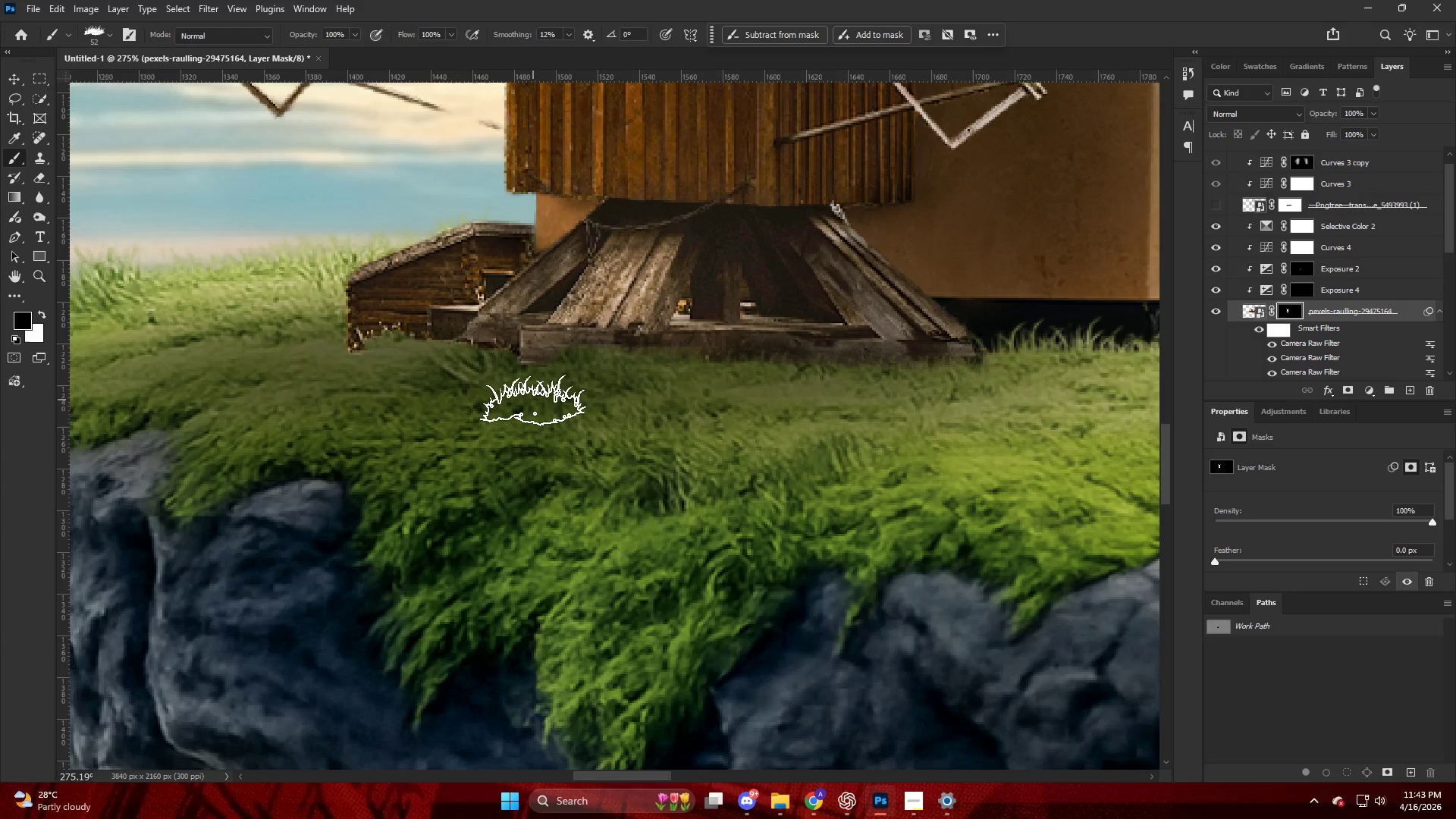 
hold_key(key=AltLeft, duration=0.33)
scroll: coordinate [356, 372], scroll_direction: up, amount: 11.0
 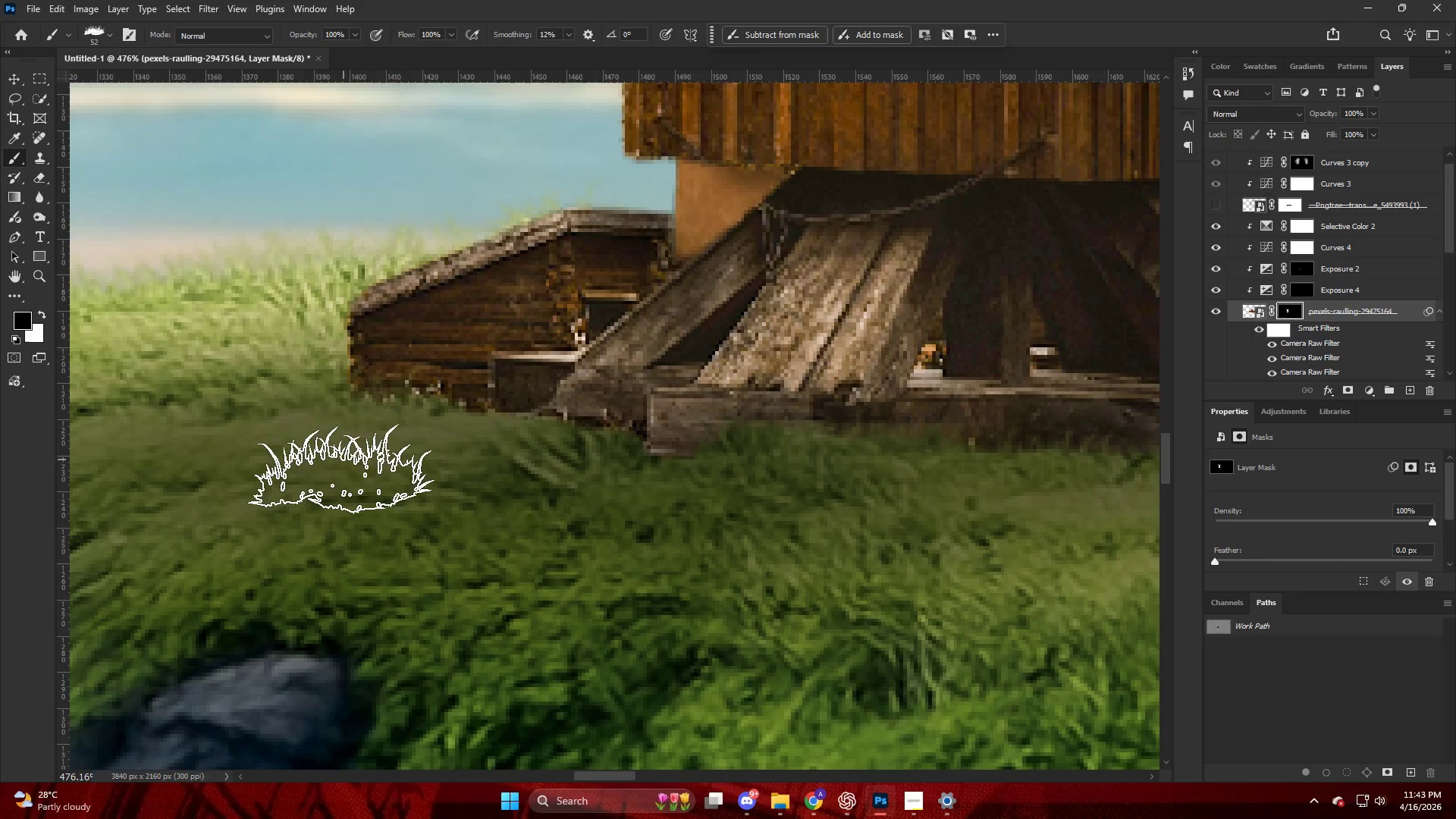 
left_click_drag(start_coordinate=[532, 437], to_coordinate=[526, 442])
 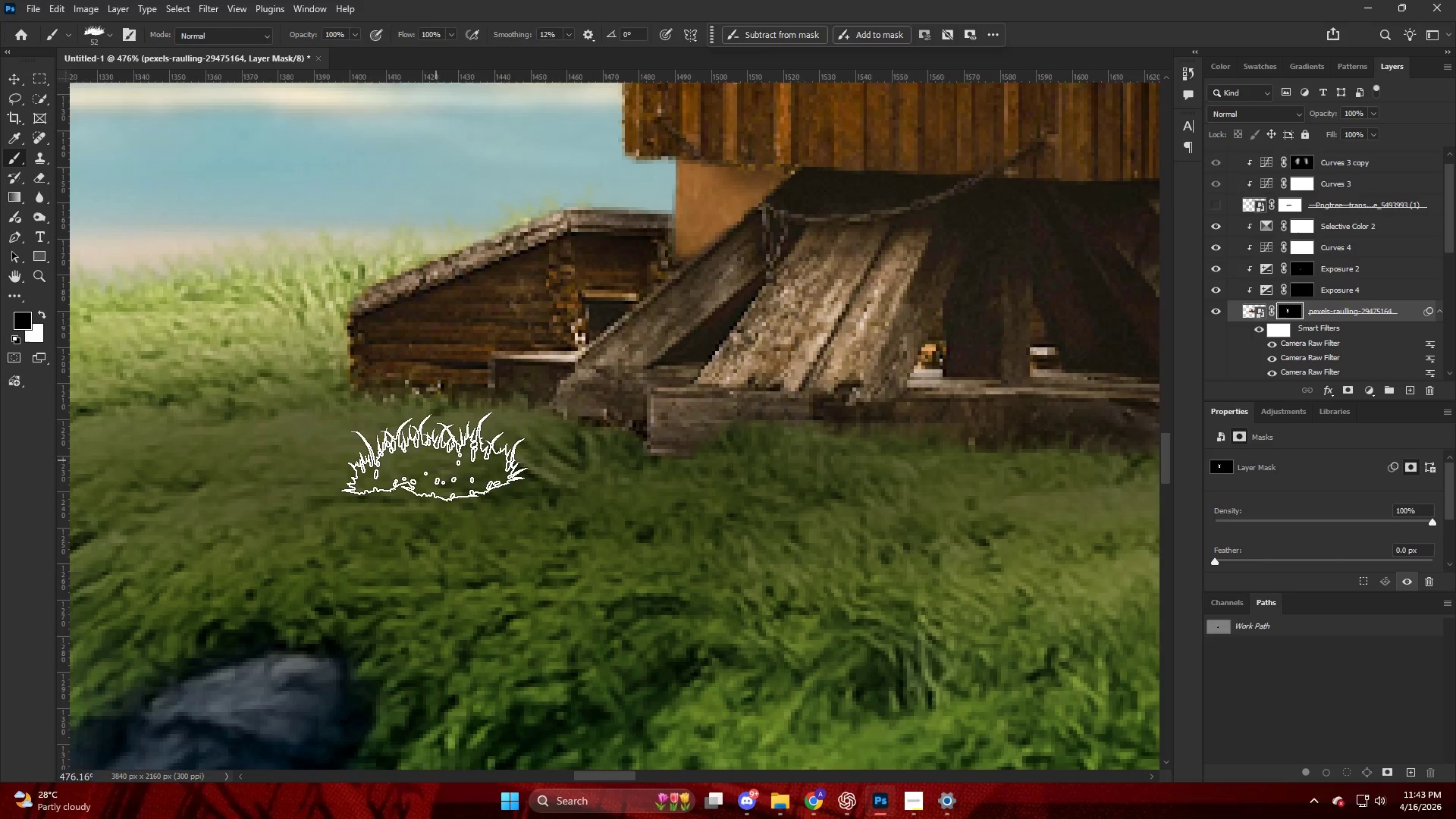 
hold_key(key=AltLeft, duration=0.44)
scroll: coordinate [479, 424], scroll_direction: down, amount: 10.0
 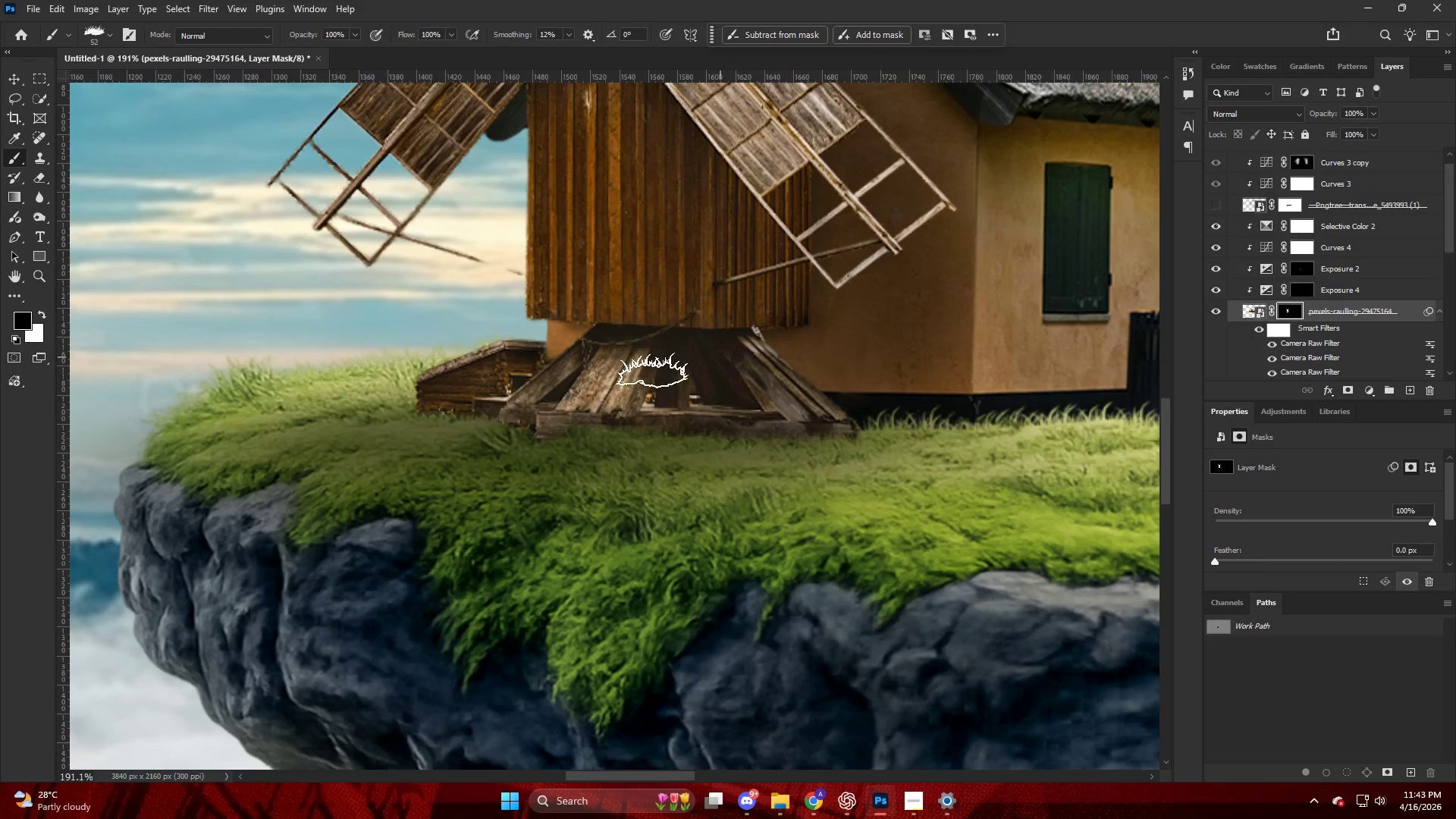 
key(Alt+AltLeft)
 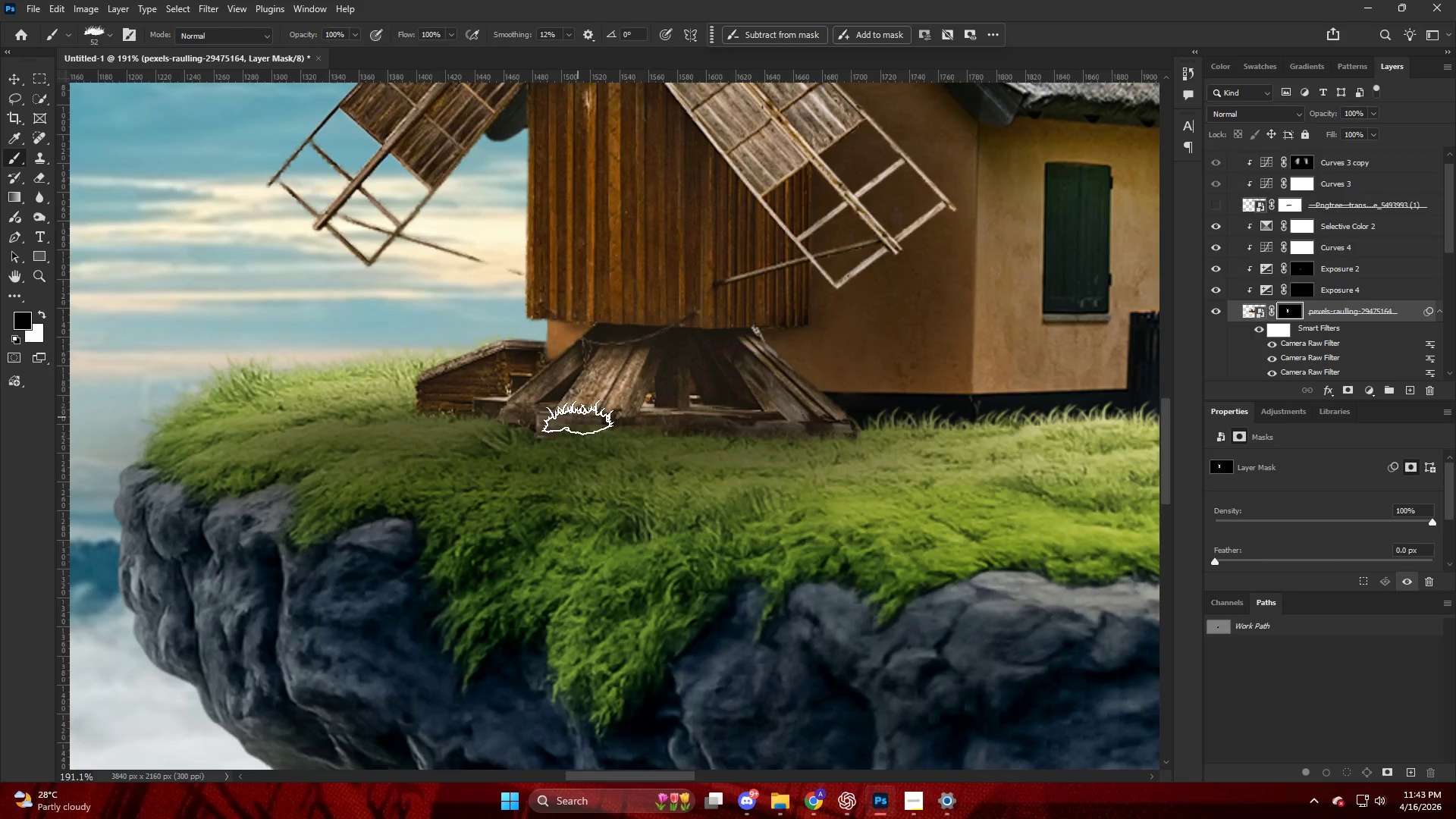 
scroll: coordinate [578, 419], scroll_direction: up, amount: 5.0
 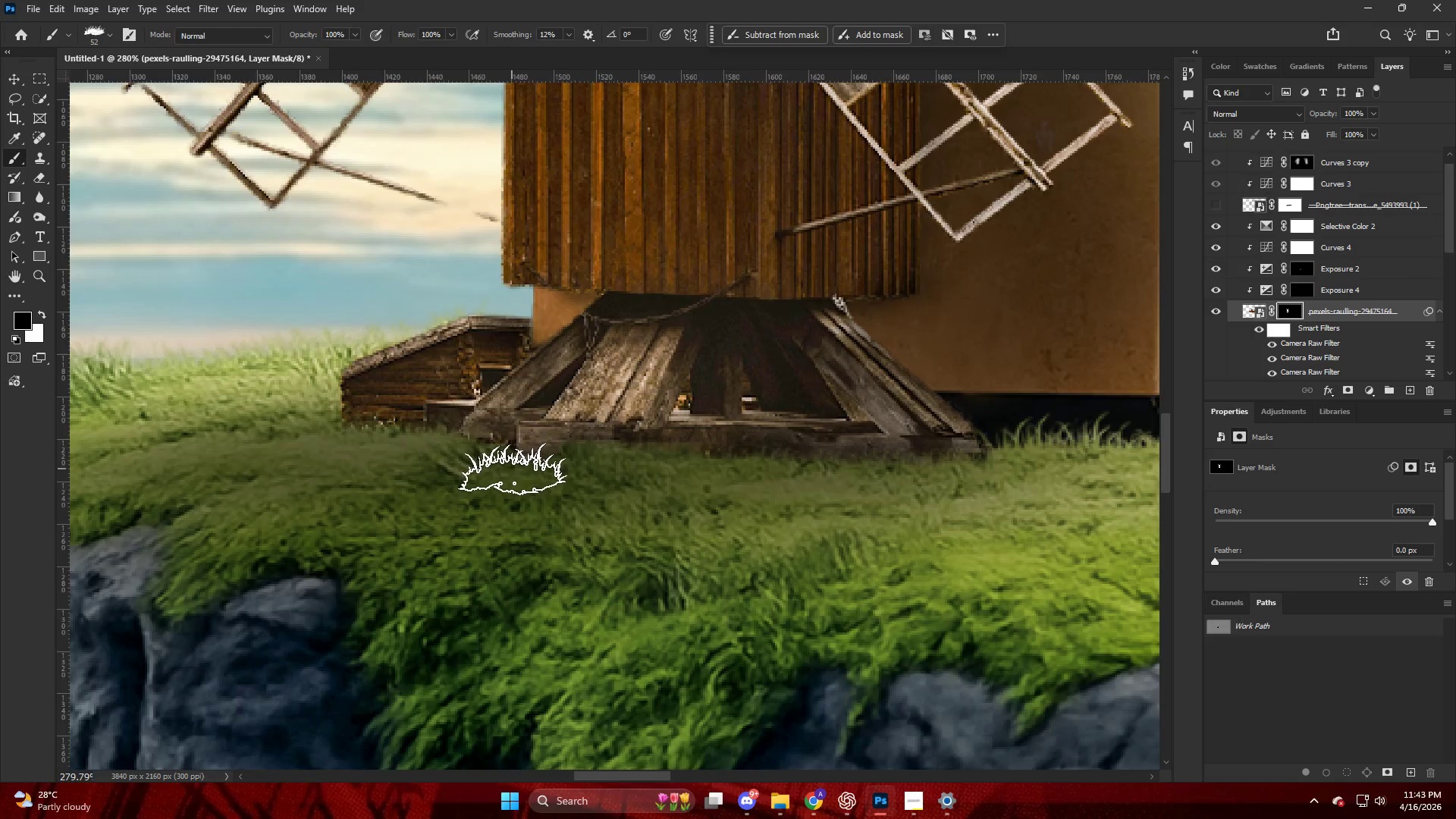 
left_click([518, 460])
 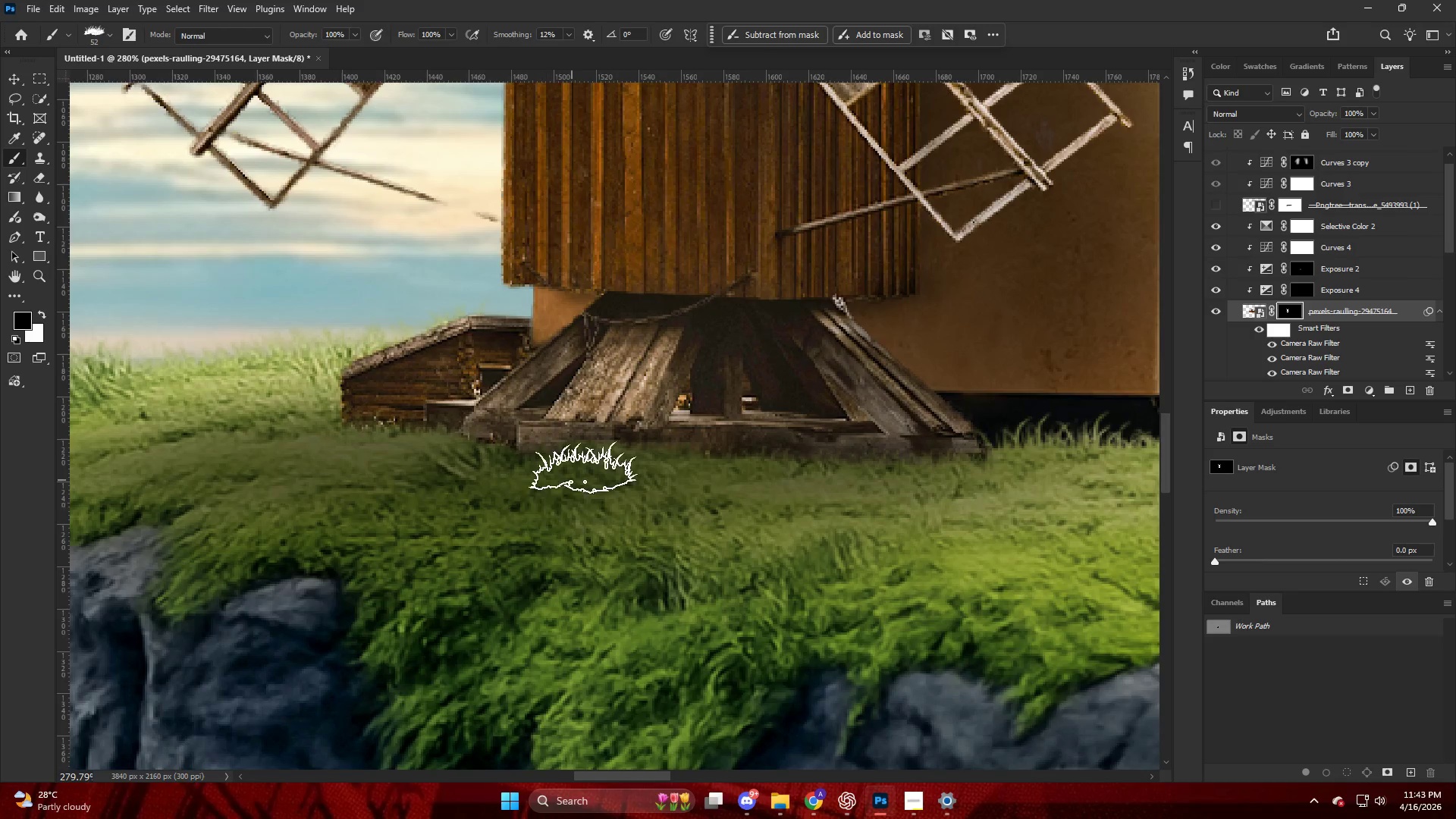 
hold_key(key=AltLeft, duration=0.36)
scroll: coordinate [596, 451], scroll_direction: down, amount: 10.0
 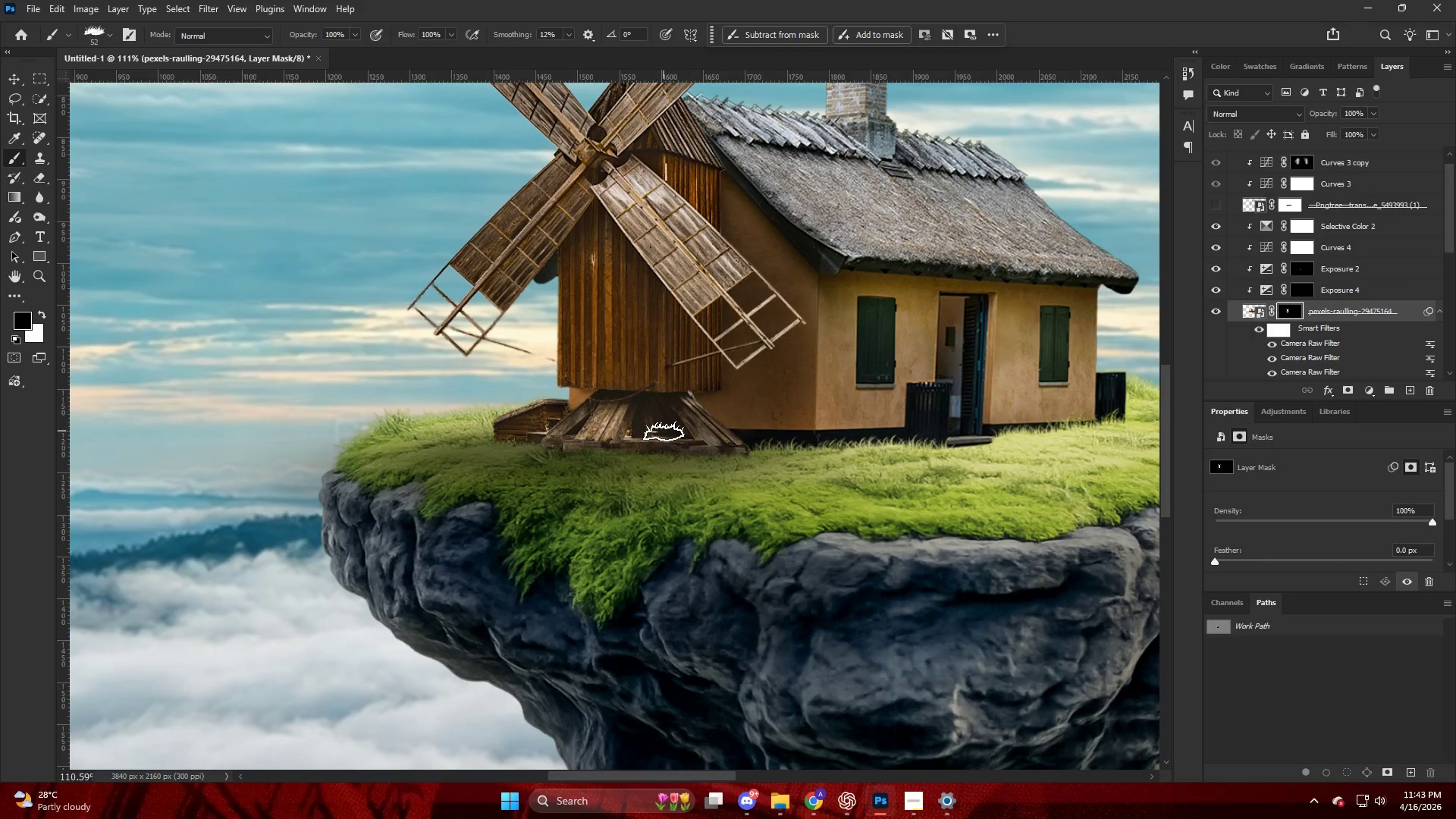 
hold_key(key=AltLeft, duration=0.69)
 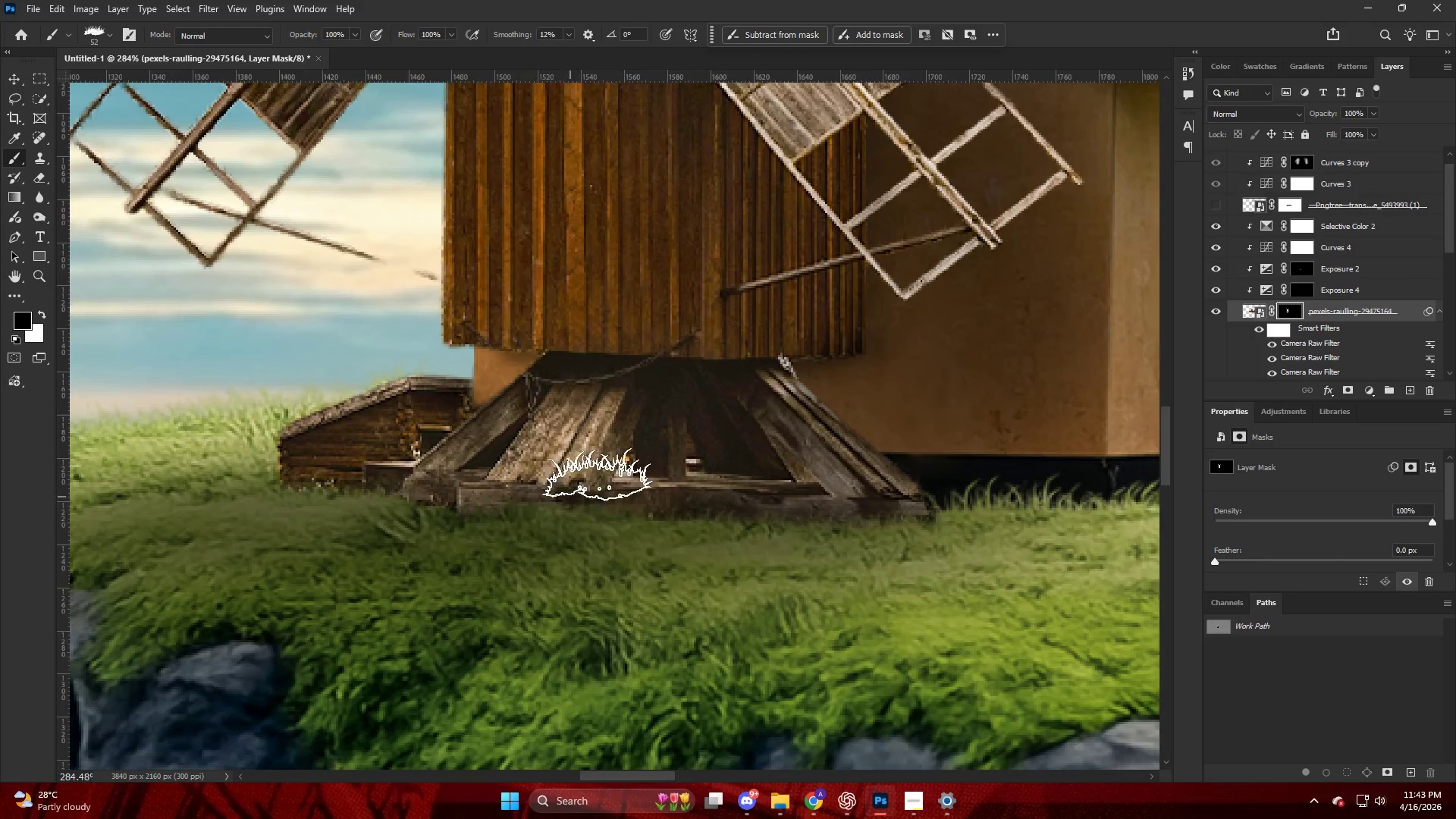 
key(V)
 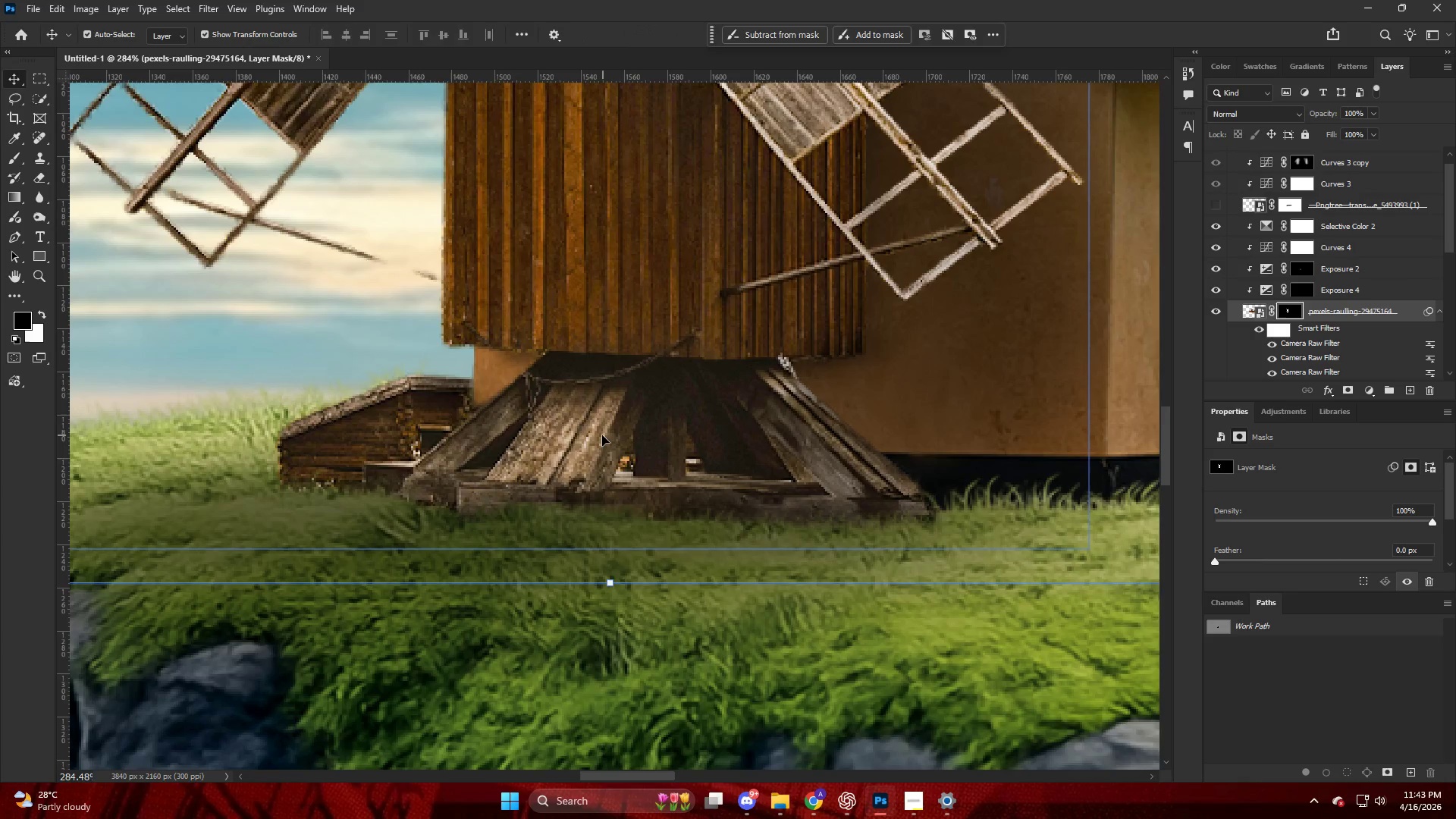 
scroll: coordinate [559, 519], scroll_direction: up, amount: 12.0
 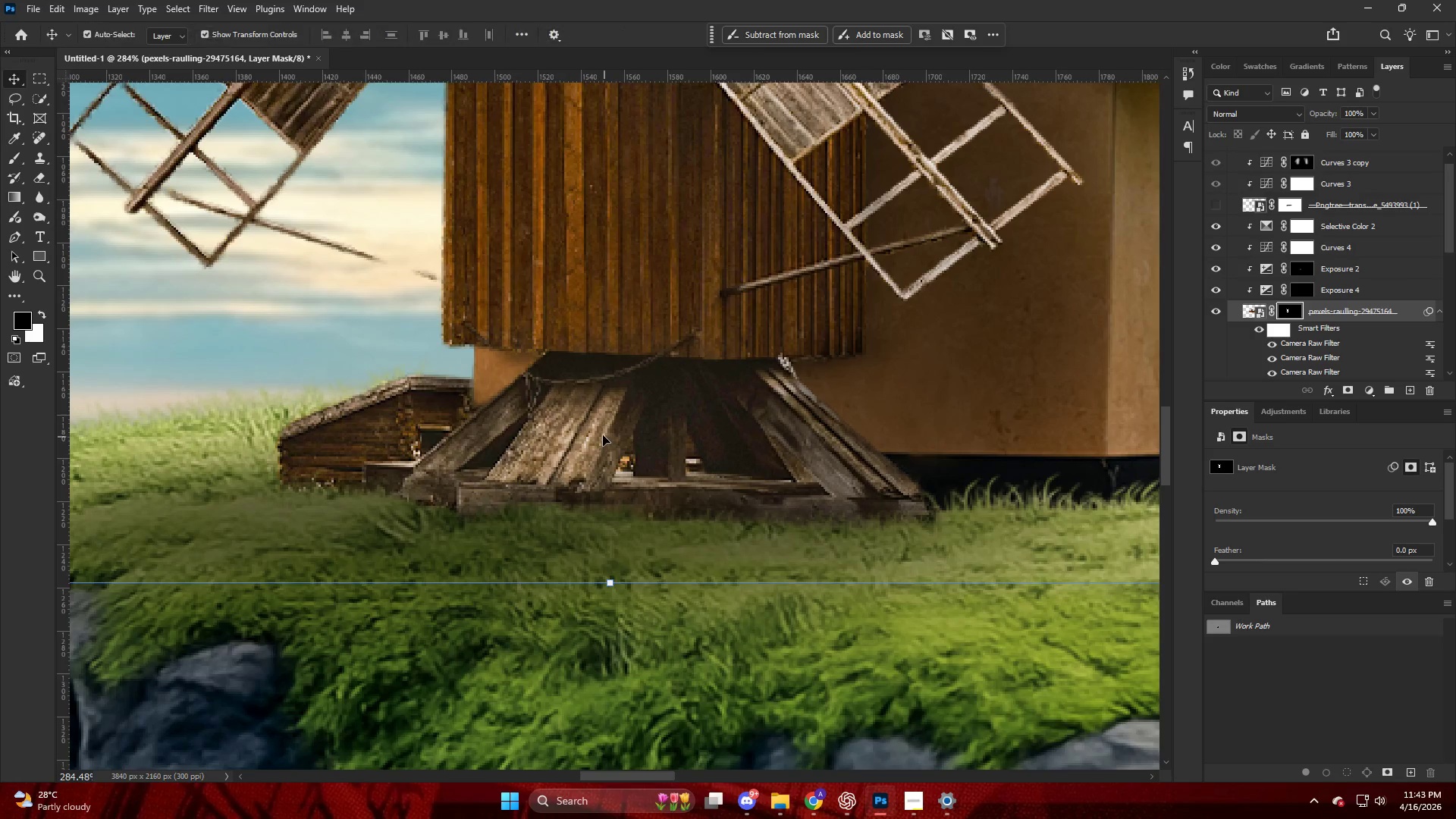 
left_click([601, 435])
 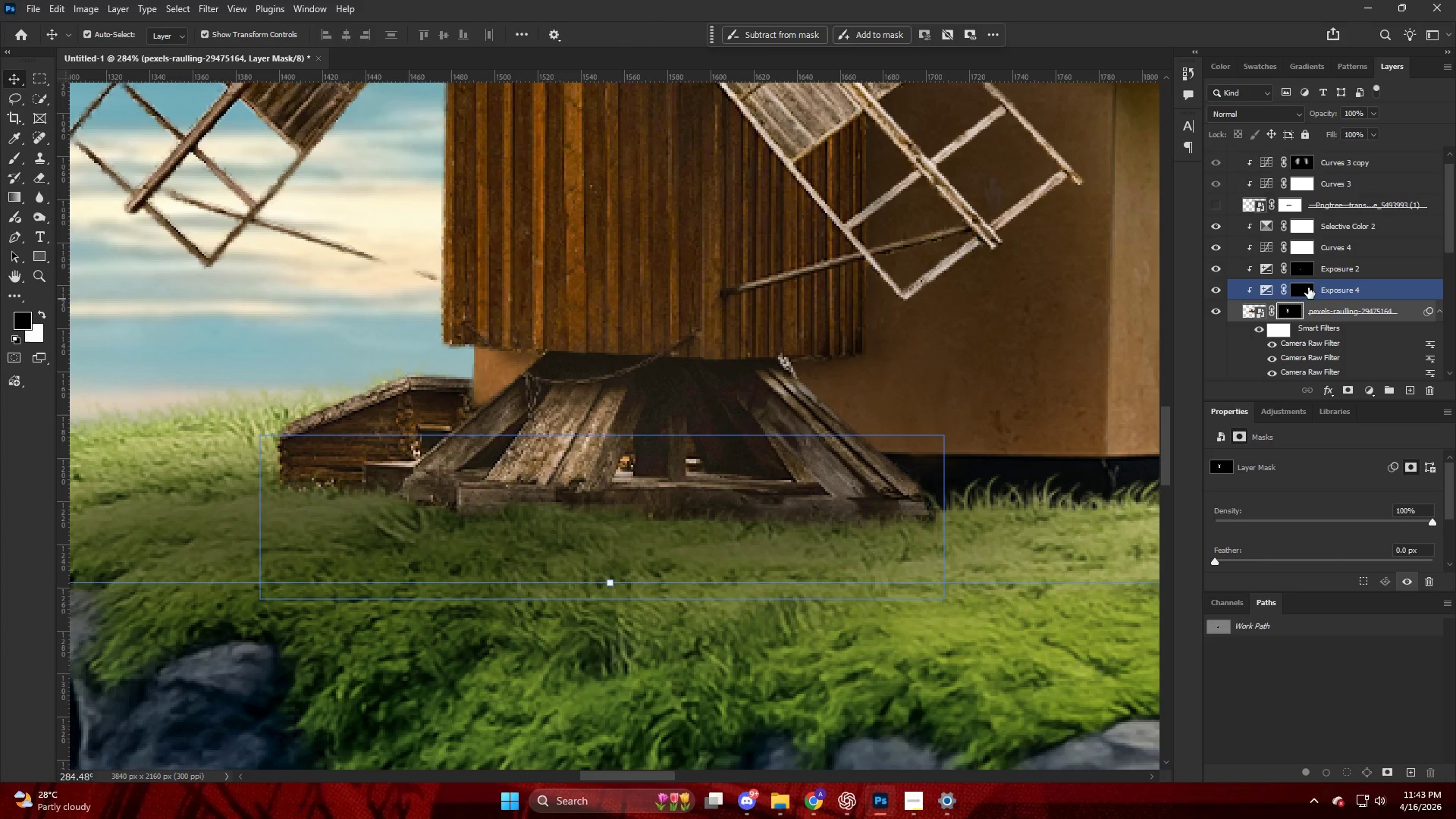 
key(V)
 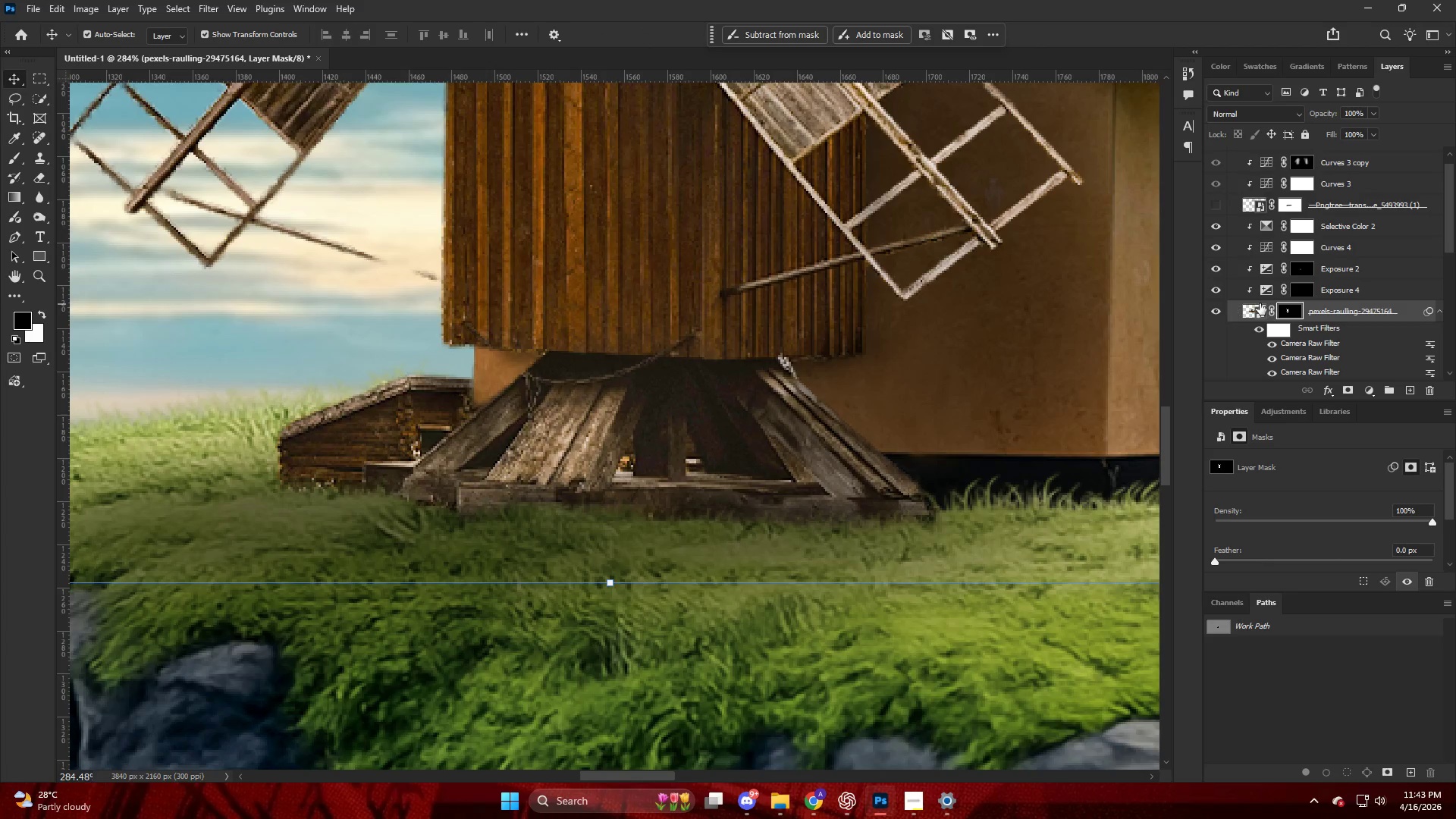 
left_click([1296, 309])
 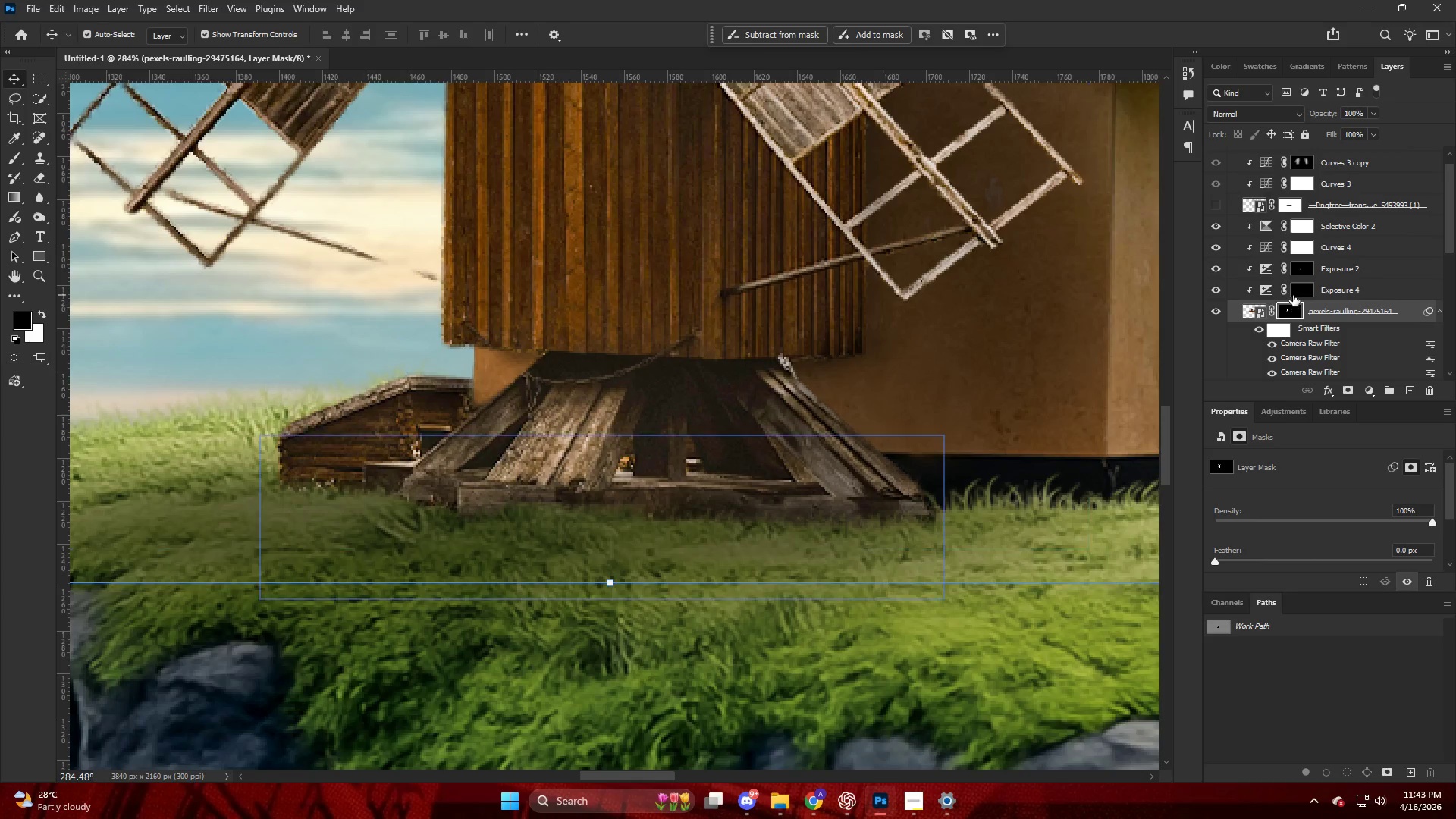 
left_click([1297, 292])
 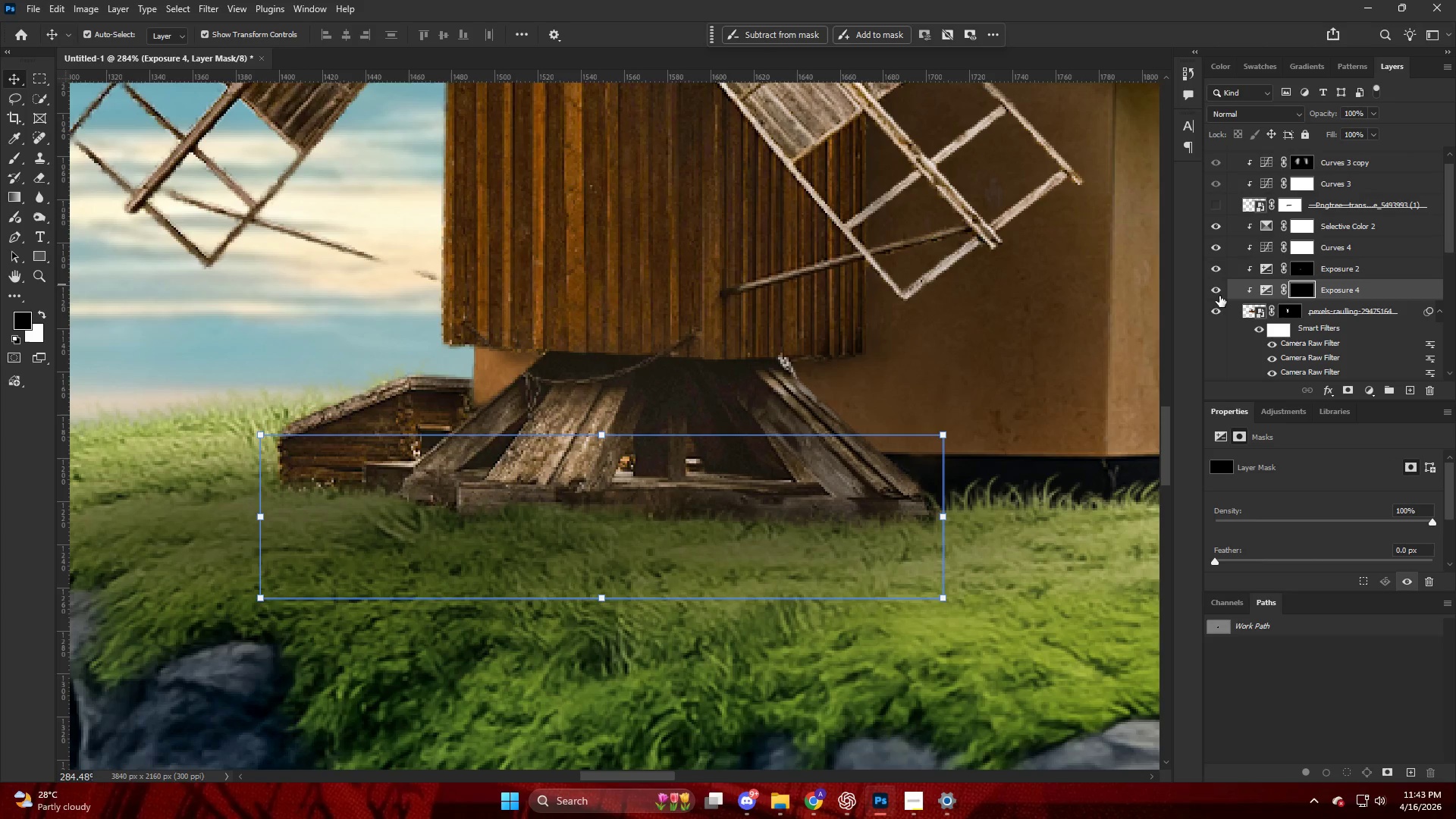 
double_click([1217, 289])
 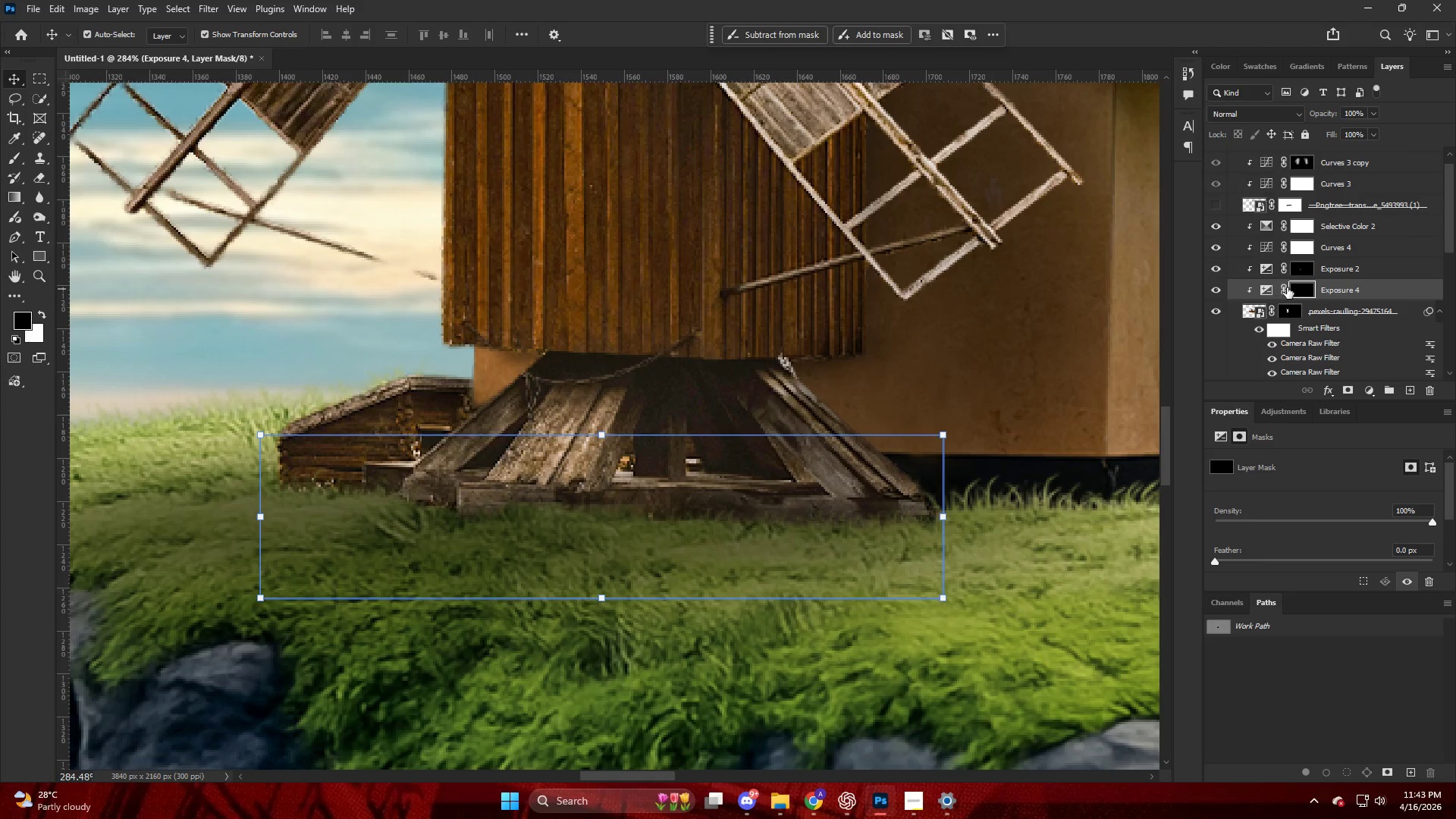 
left_click([1297, 292])
 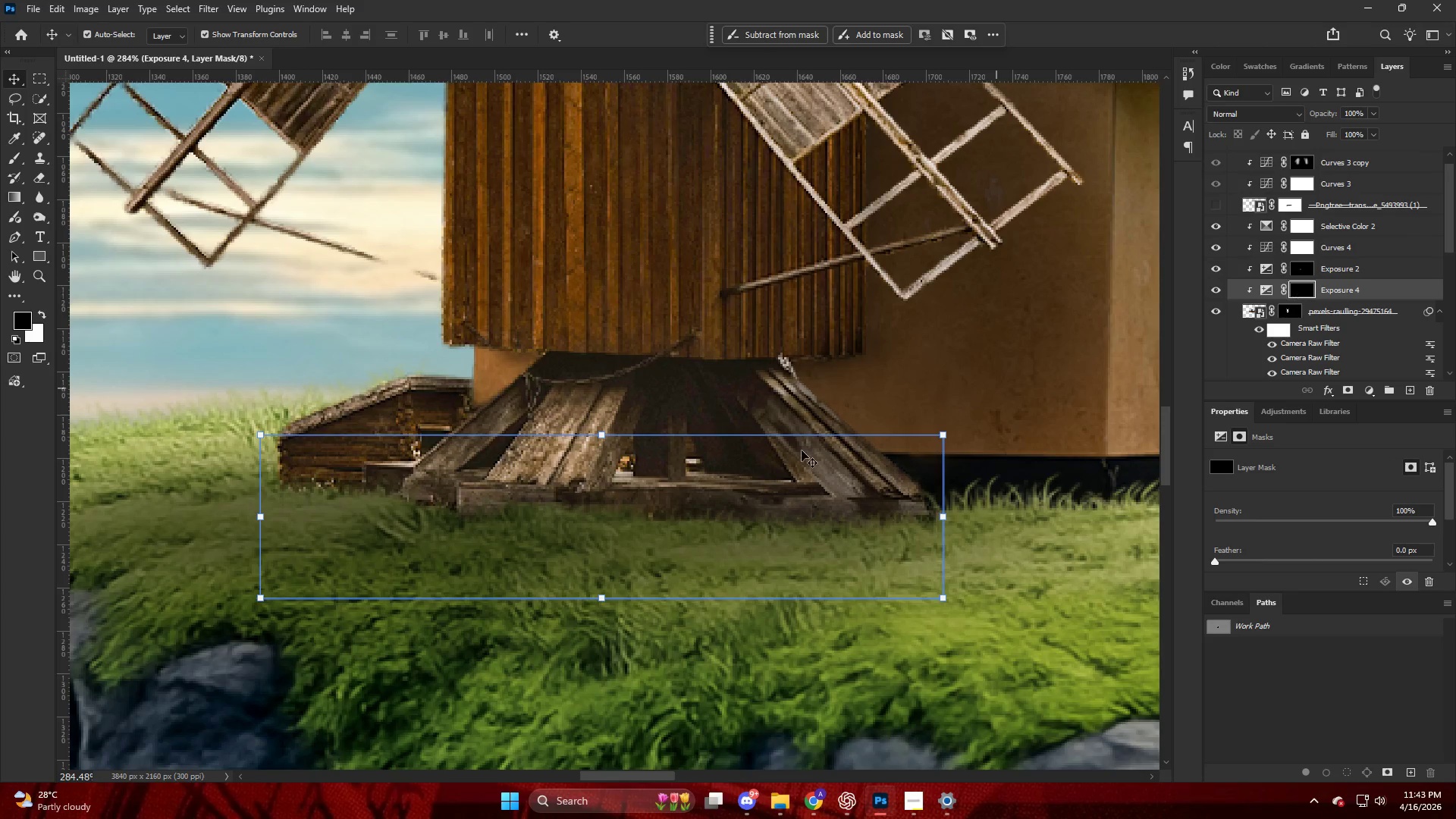 
key(Alt+AltLeft)
 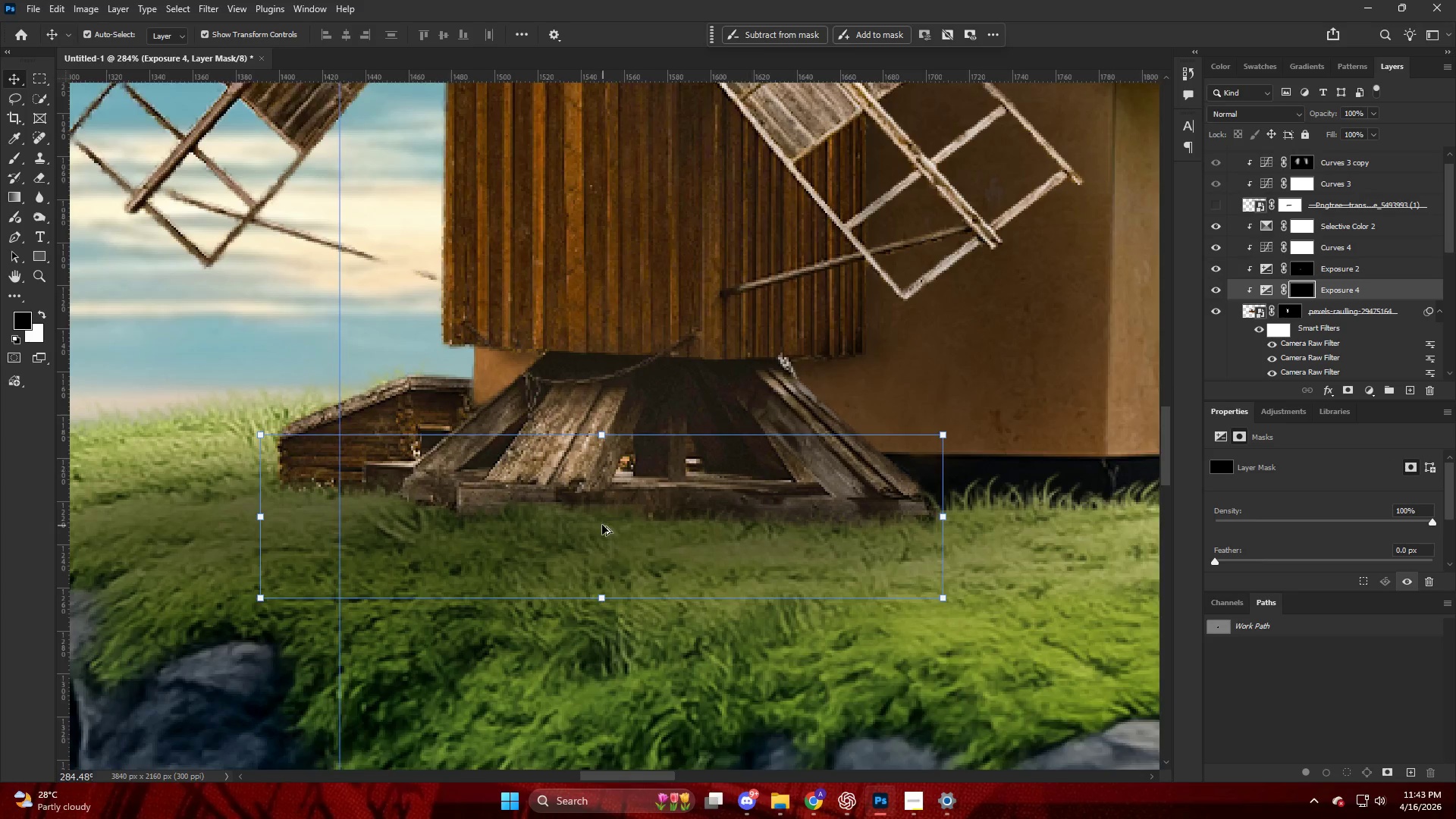 
key(B)
 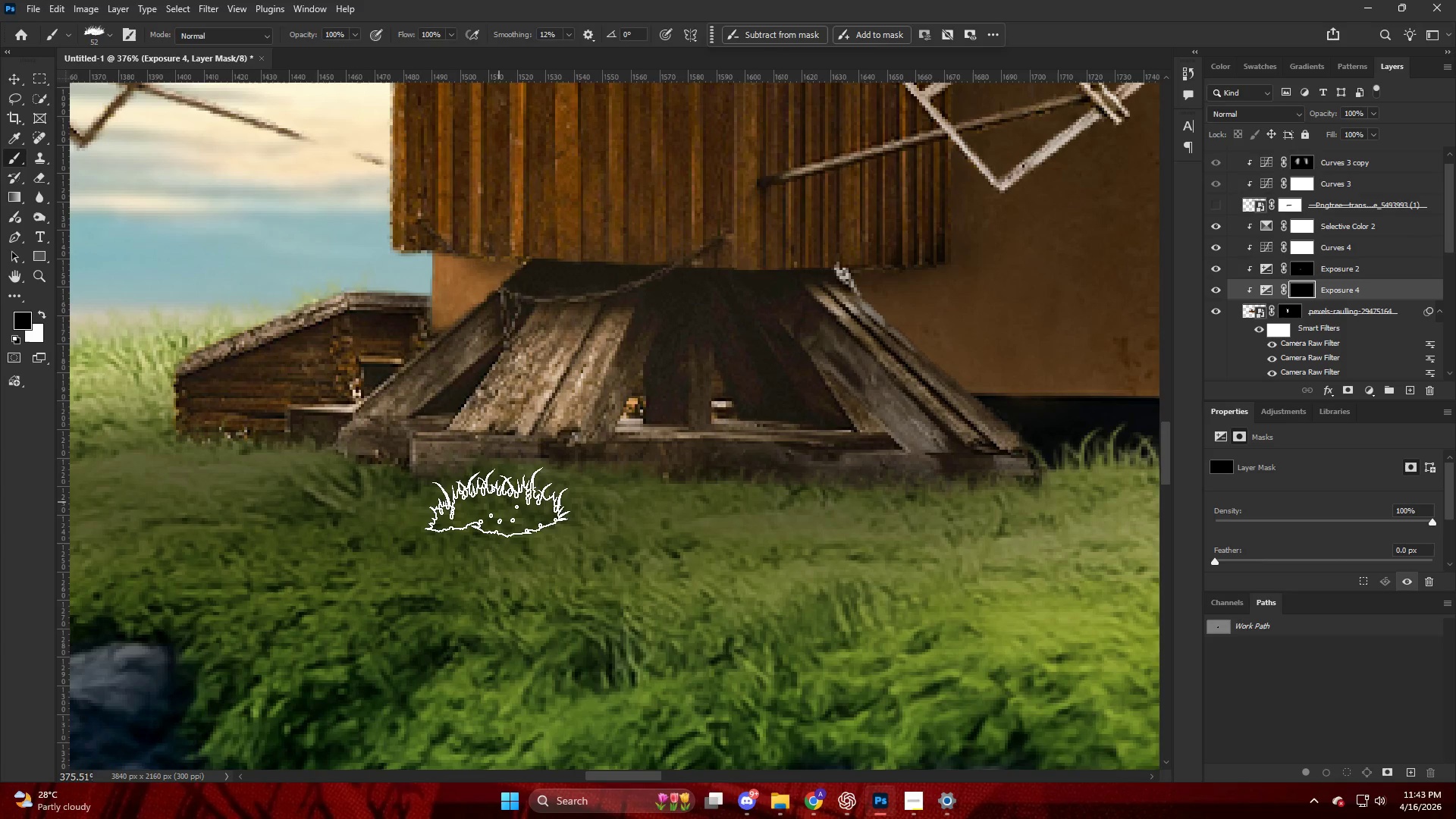 
scroll: coordinate [614, 505], scroll_direction: none, amount: 0.0
 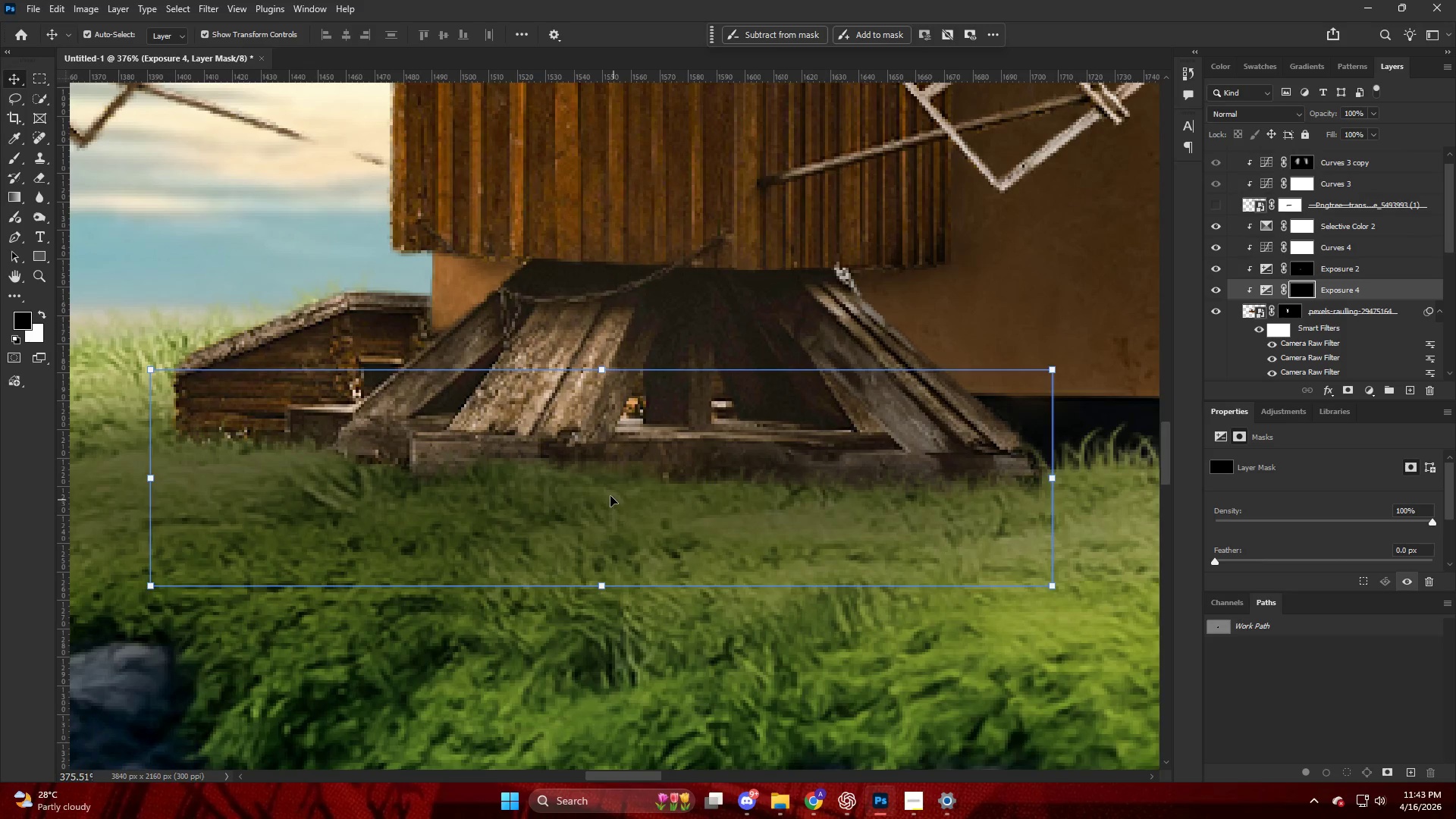 
key(Alt+AltLeft)
 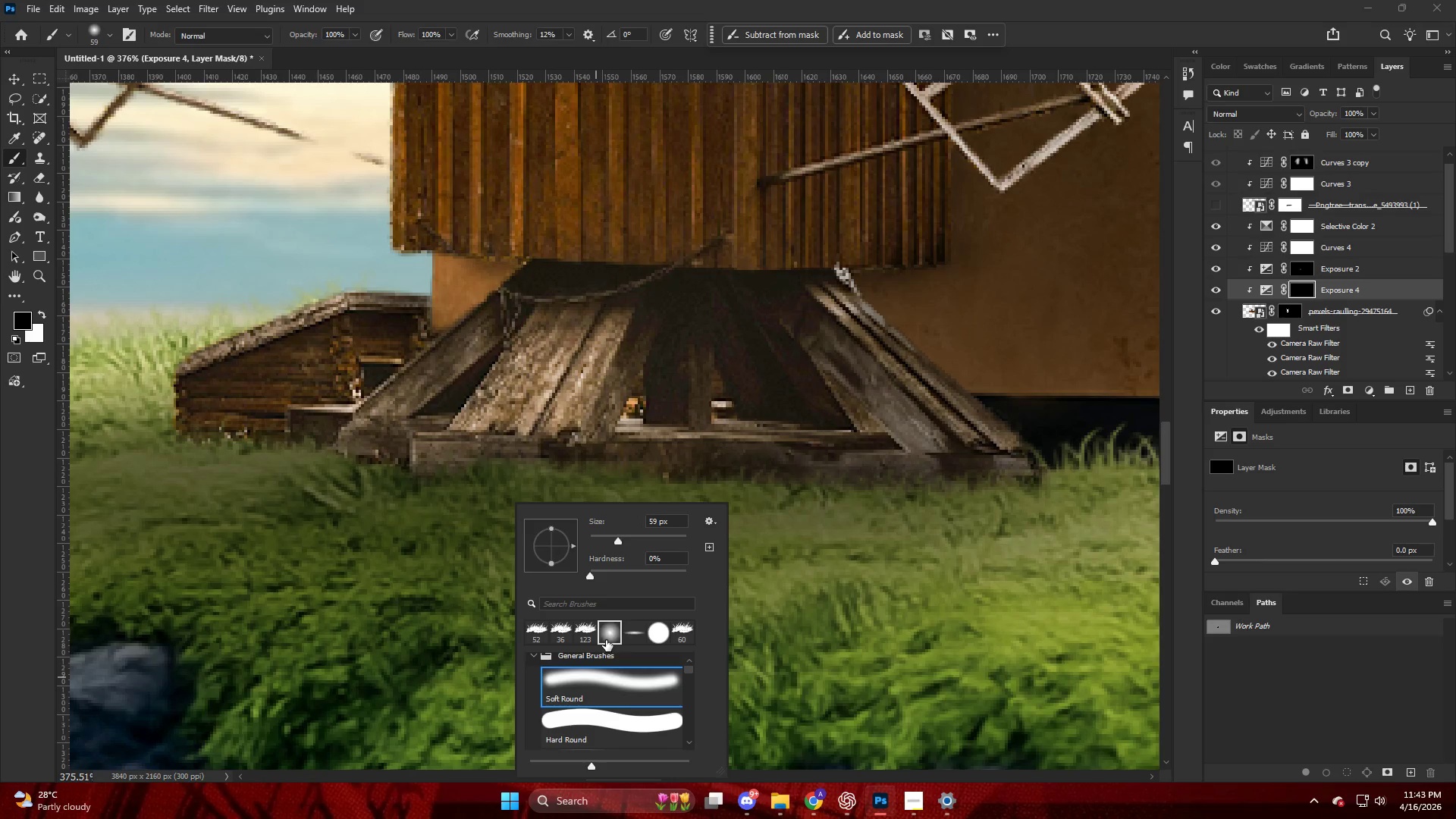 
left_click([635, 632])
 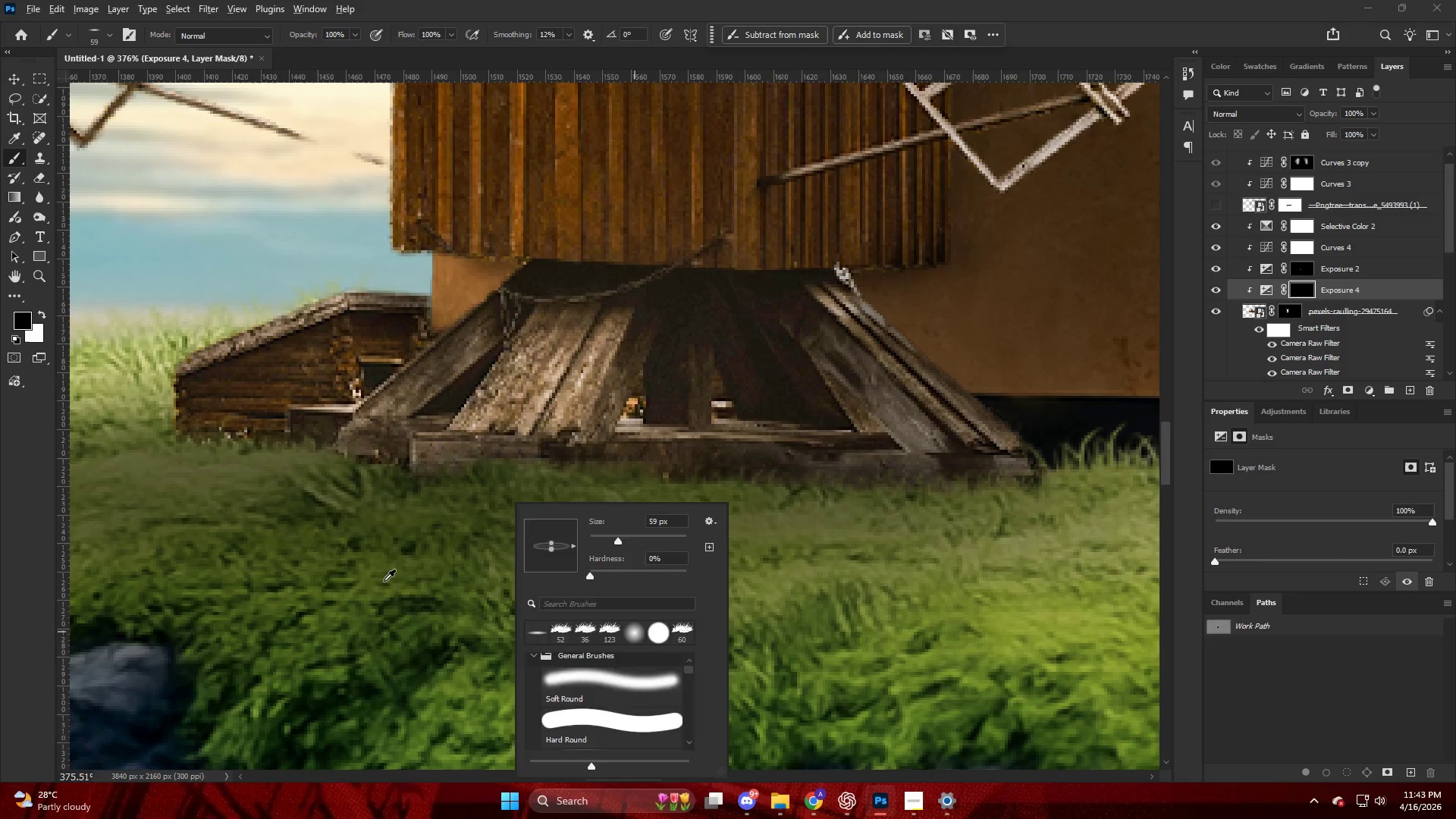 
hold_key(key=AltLeft, duration=0.41)
 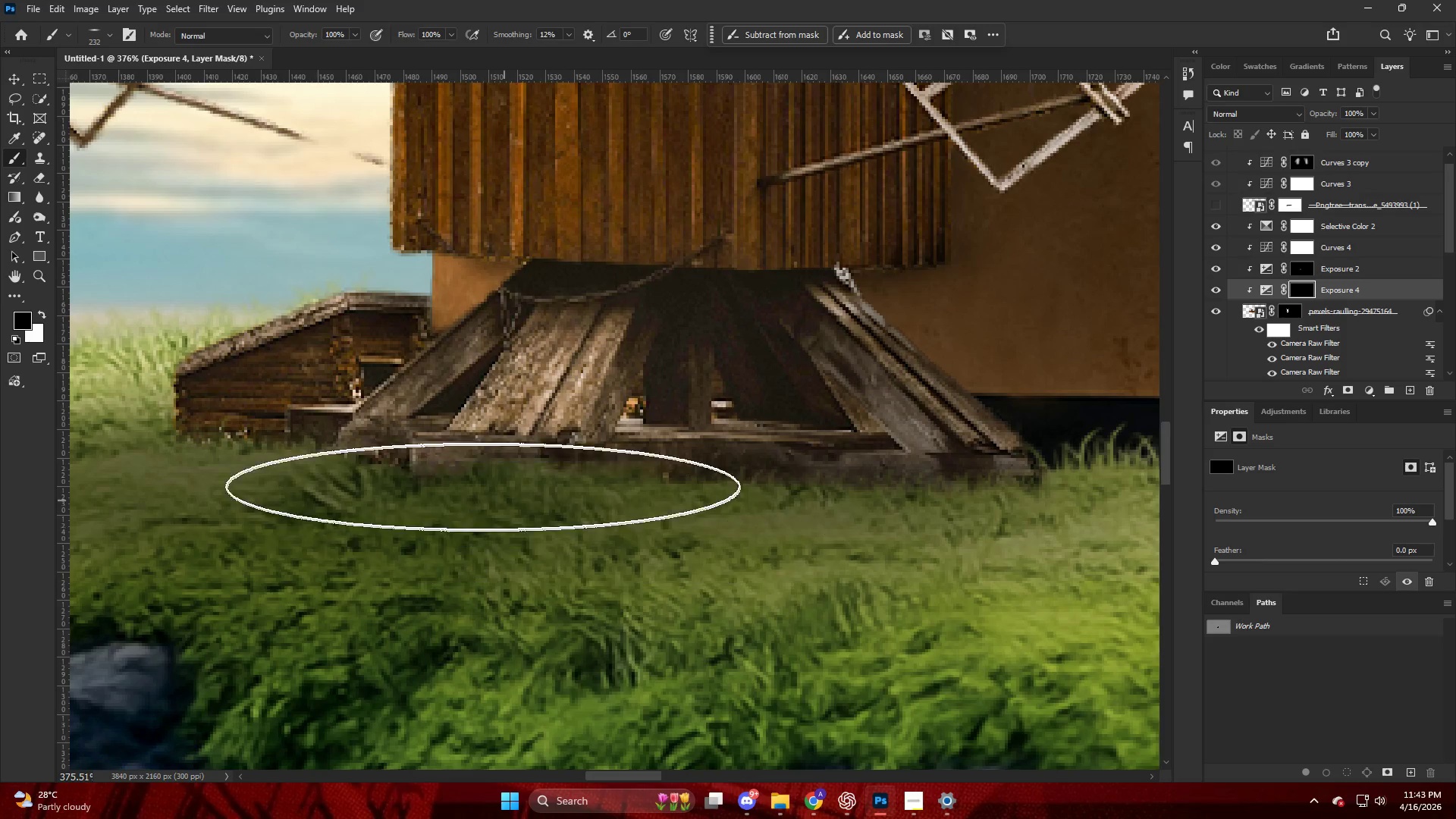 
left_click_drag(start_coordinate=[492, 494], to_coordinate=[582, 450])
 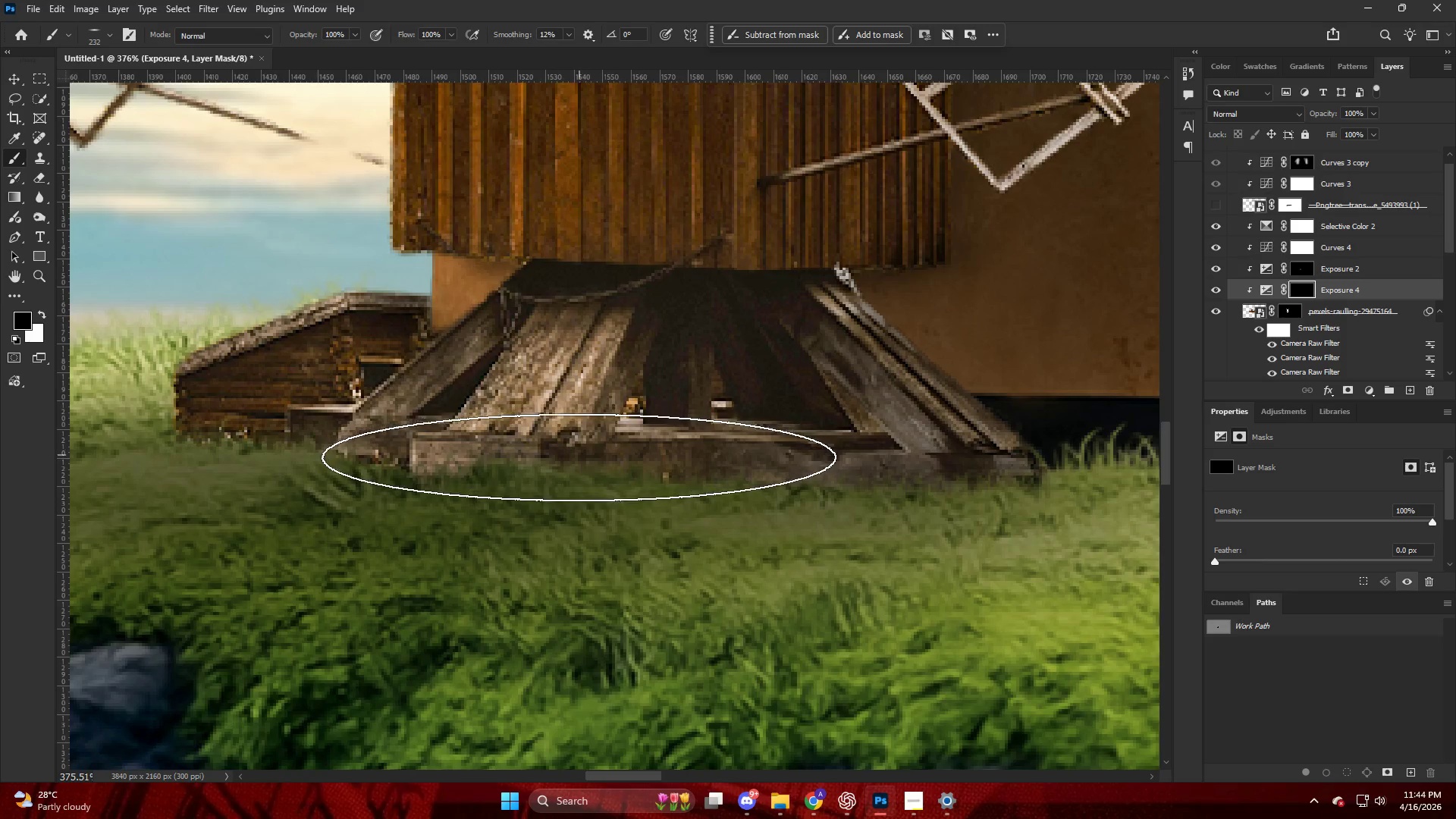 
key(Control+ControlLeft)
 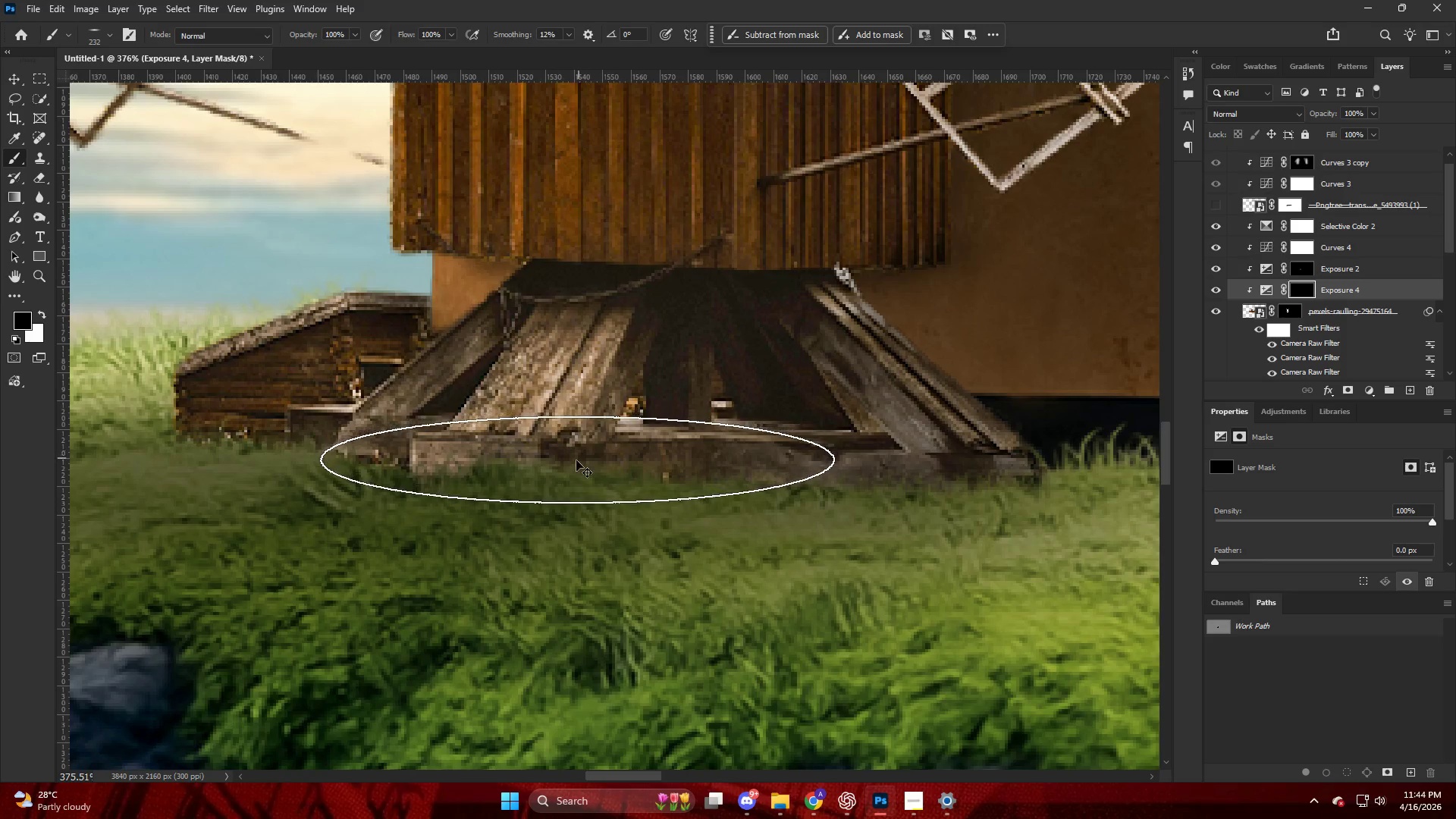 
key(Control+Z)
 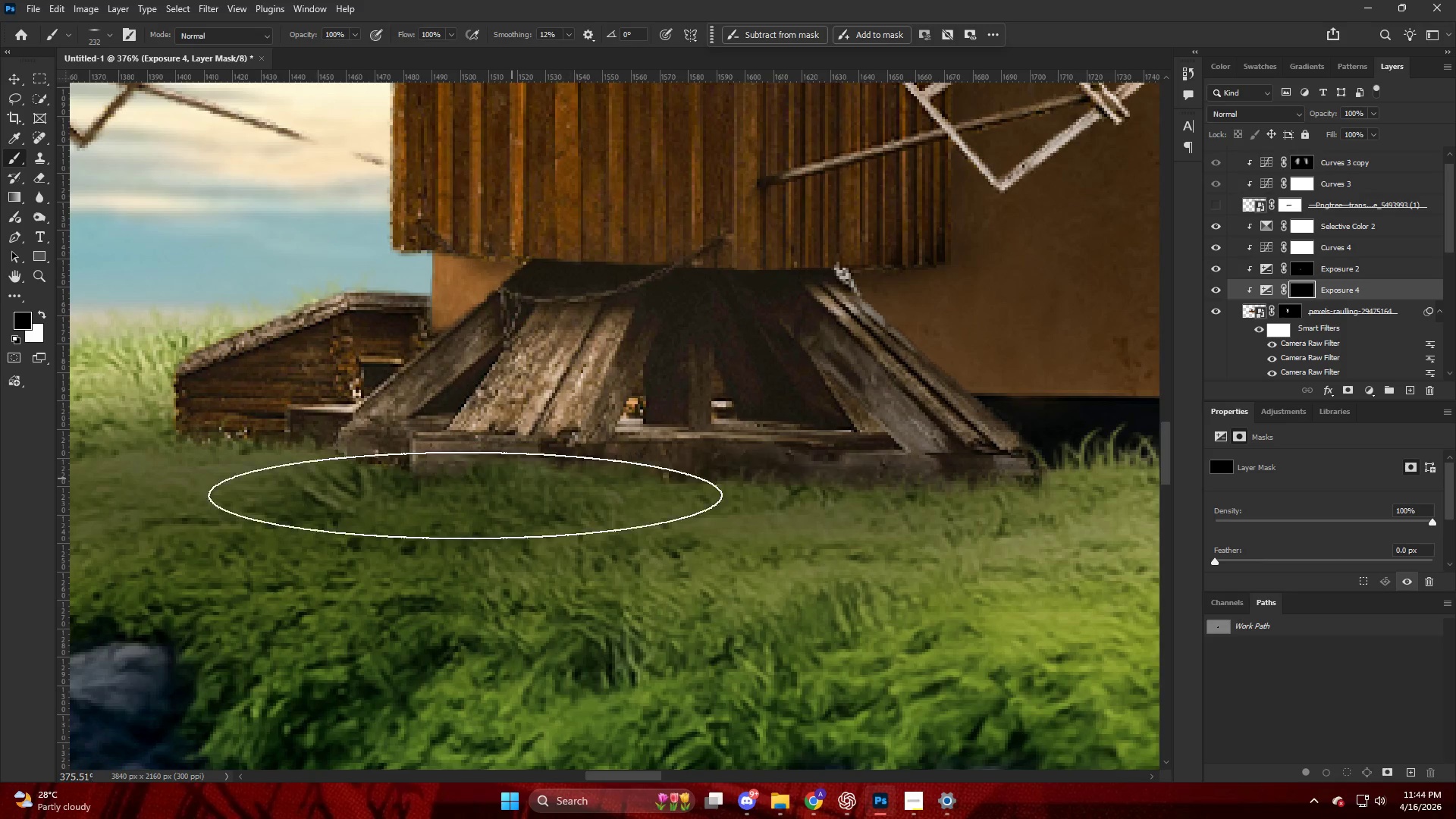 
key(Alt+AltLeft)
 